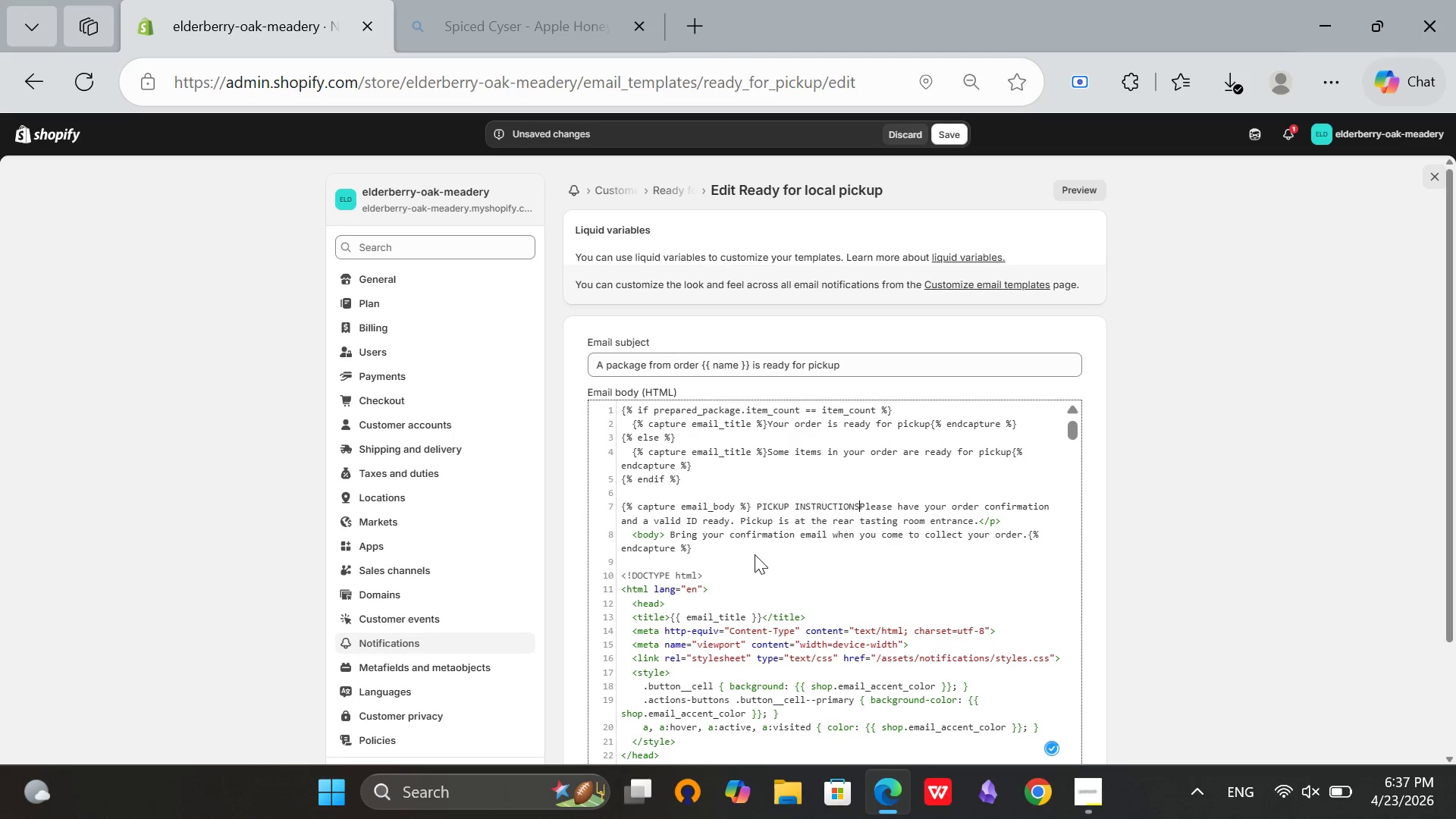 
key(Control+Z)
 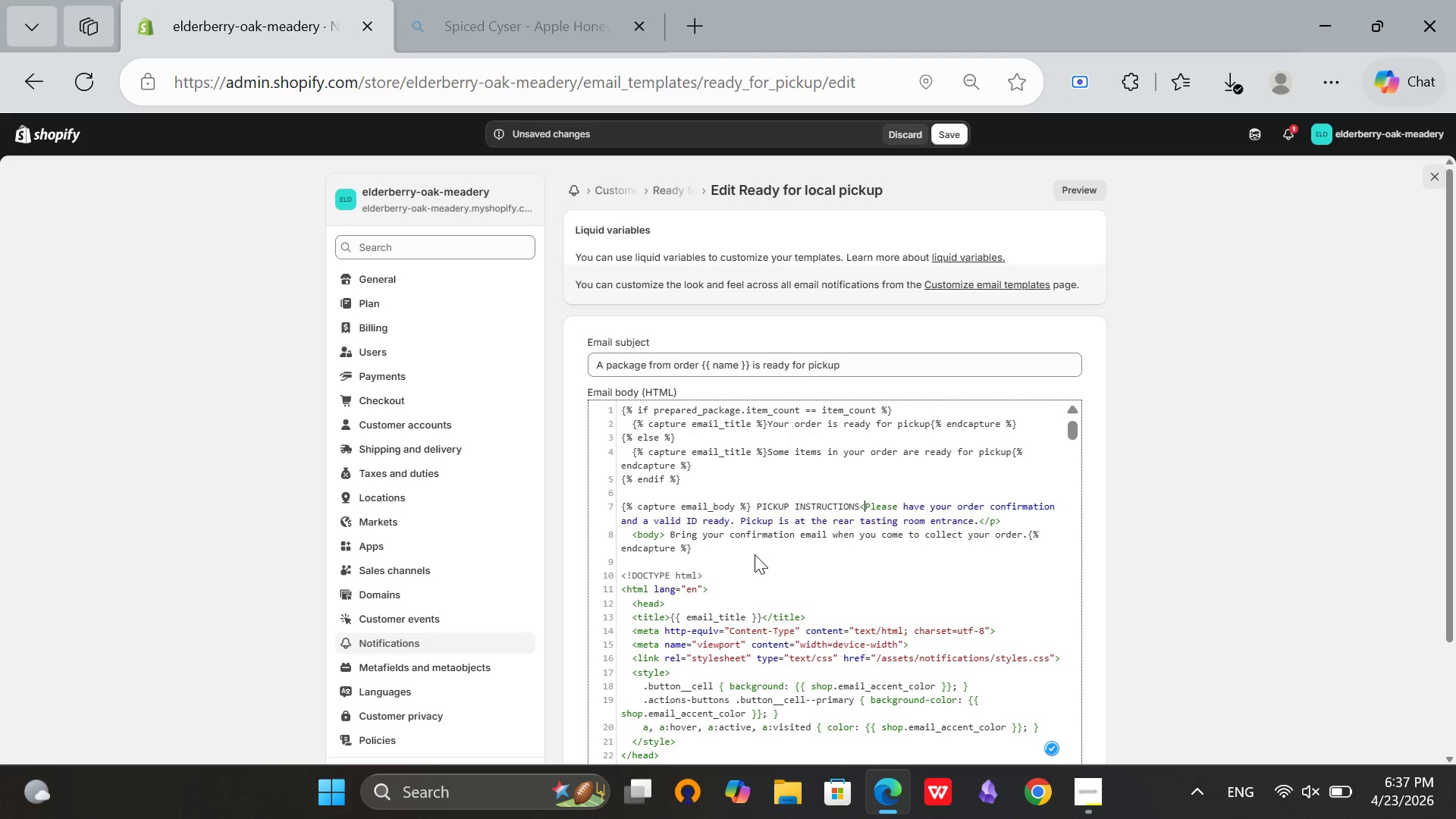 
key(Control+Z)
 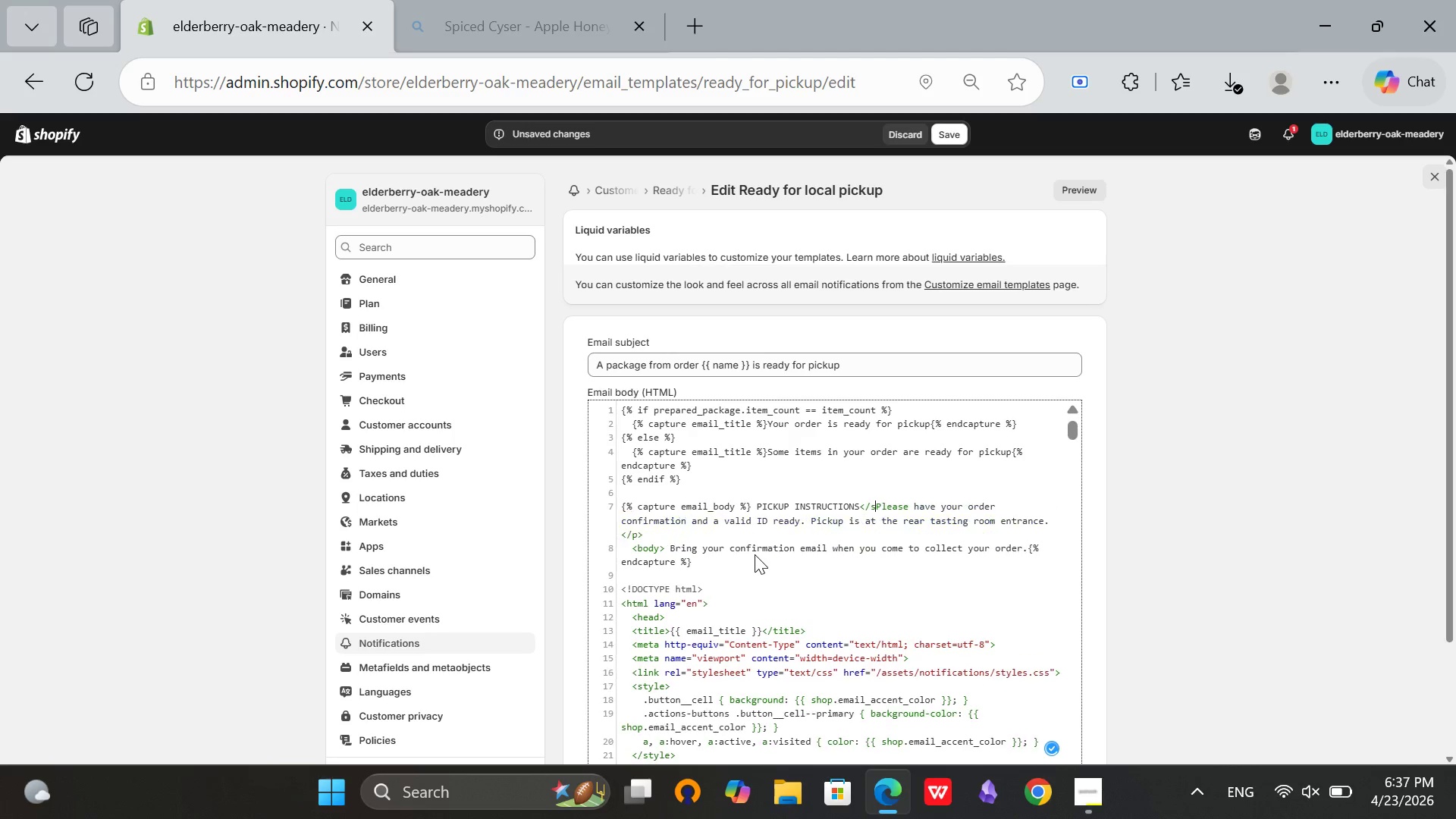 
key(Control+Z)
 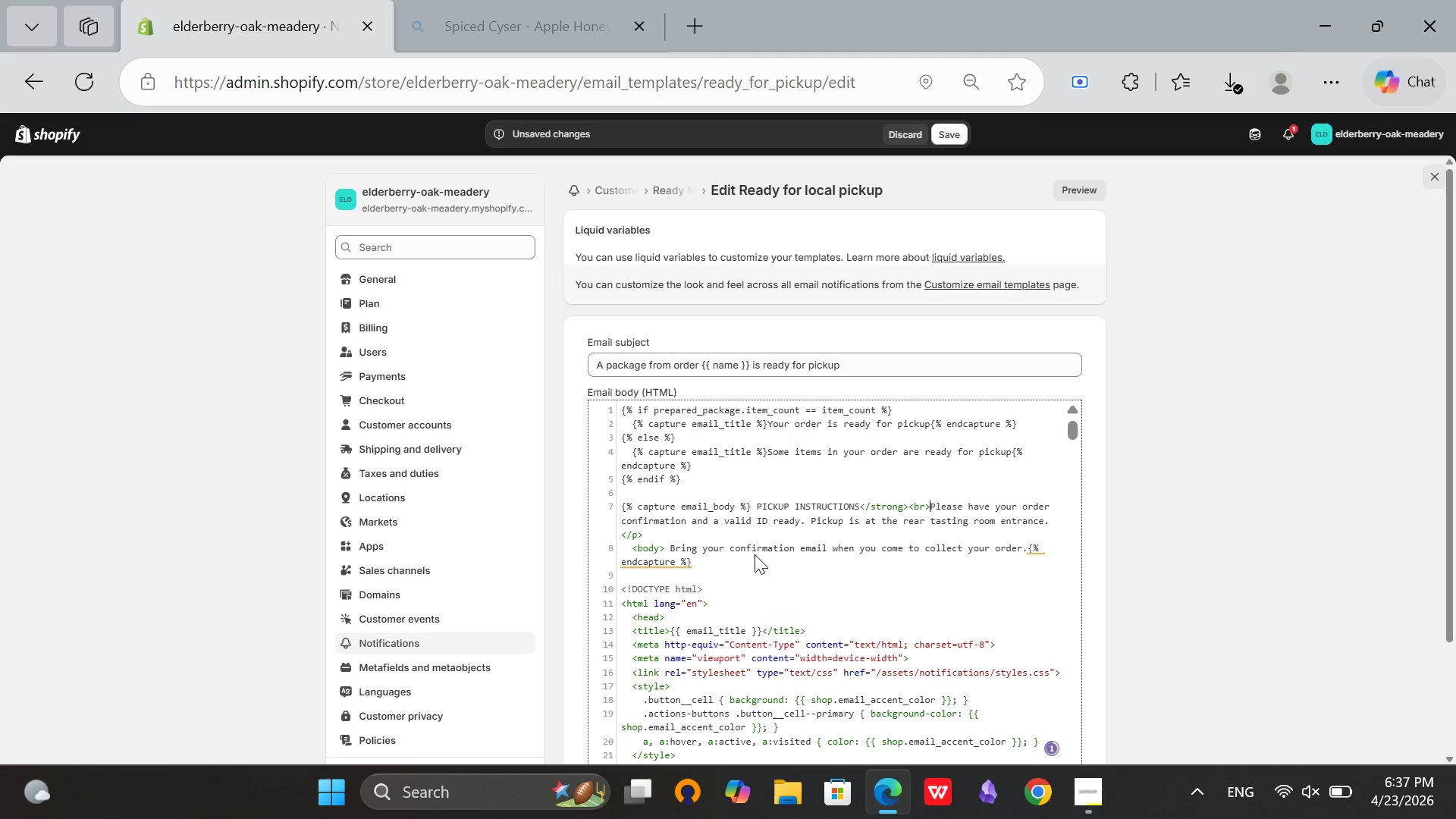 
key(Control+Z)
 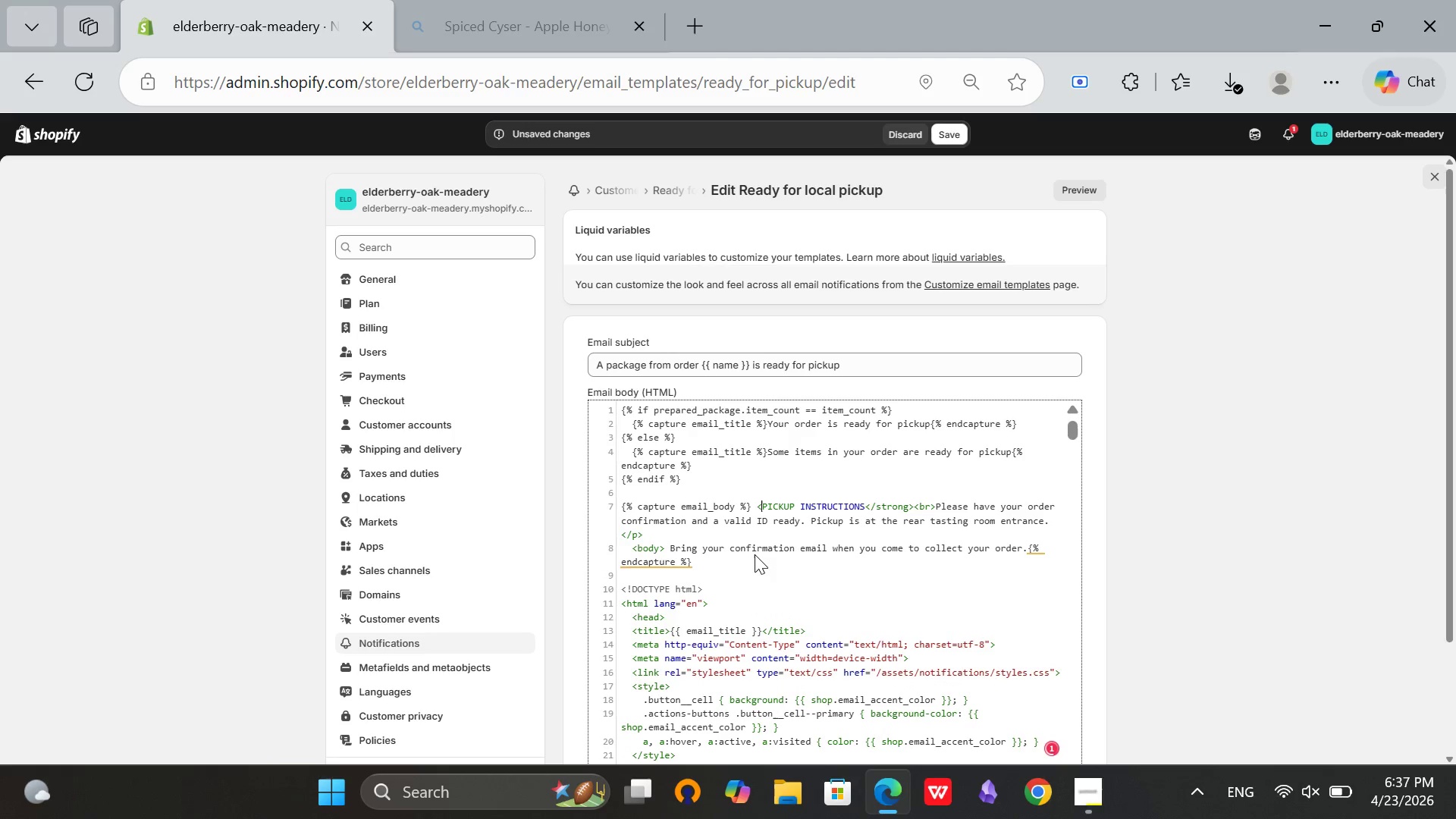 
key(Control+Z)
 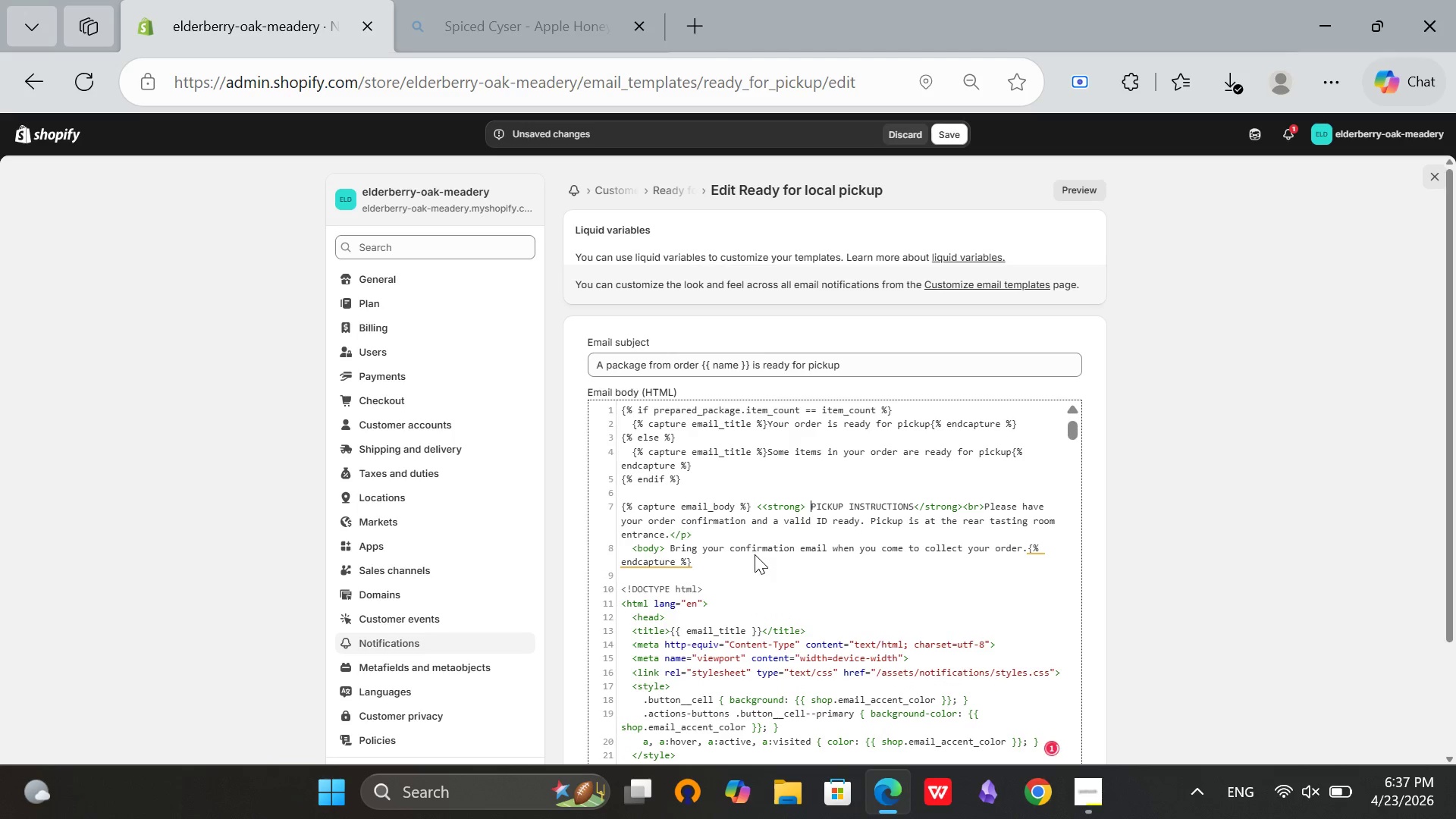 
key(Control+Z)
 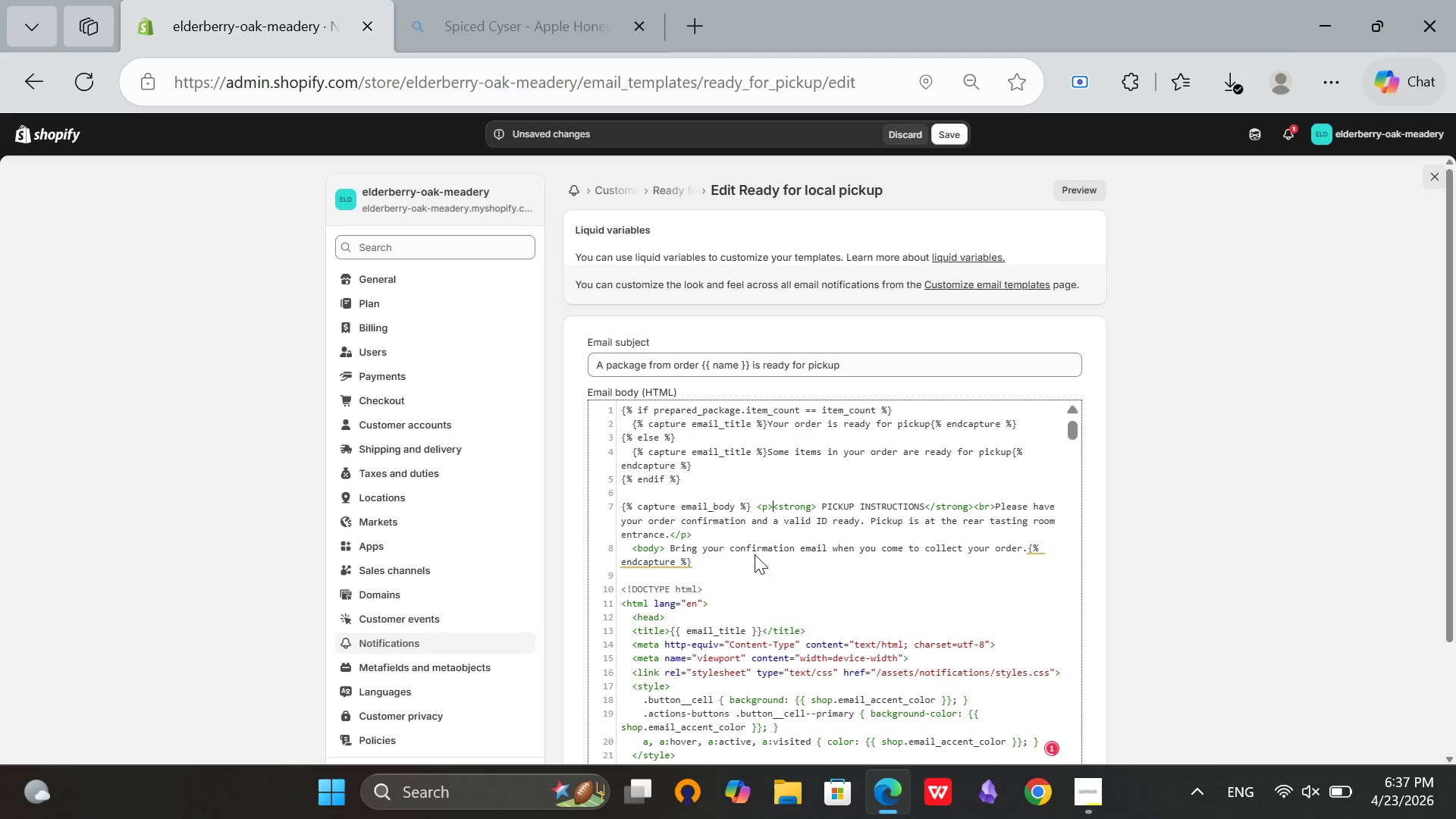 
key(Control+Z)
 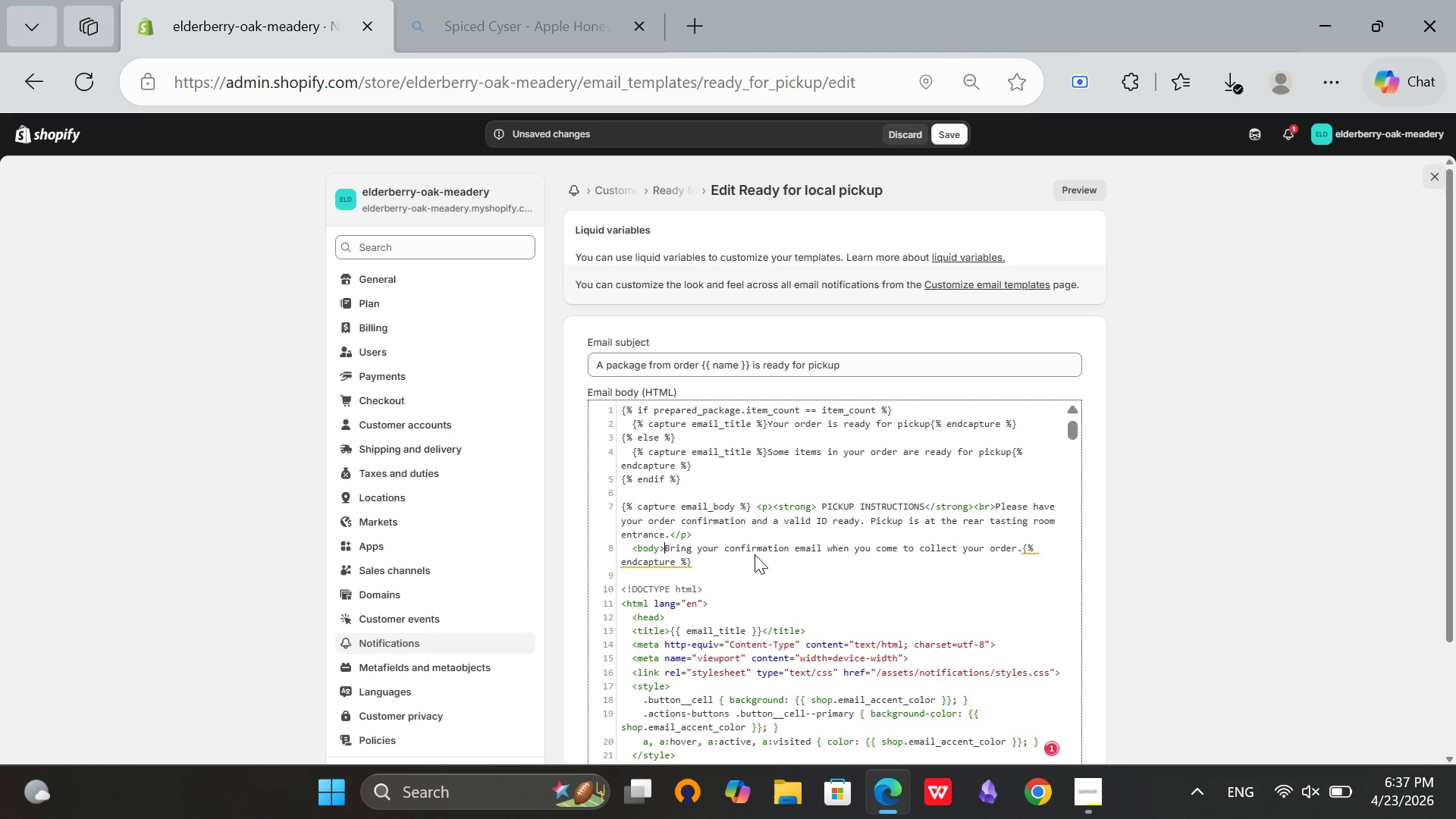 
key(Control+Z)
 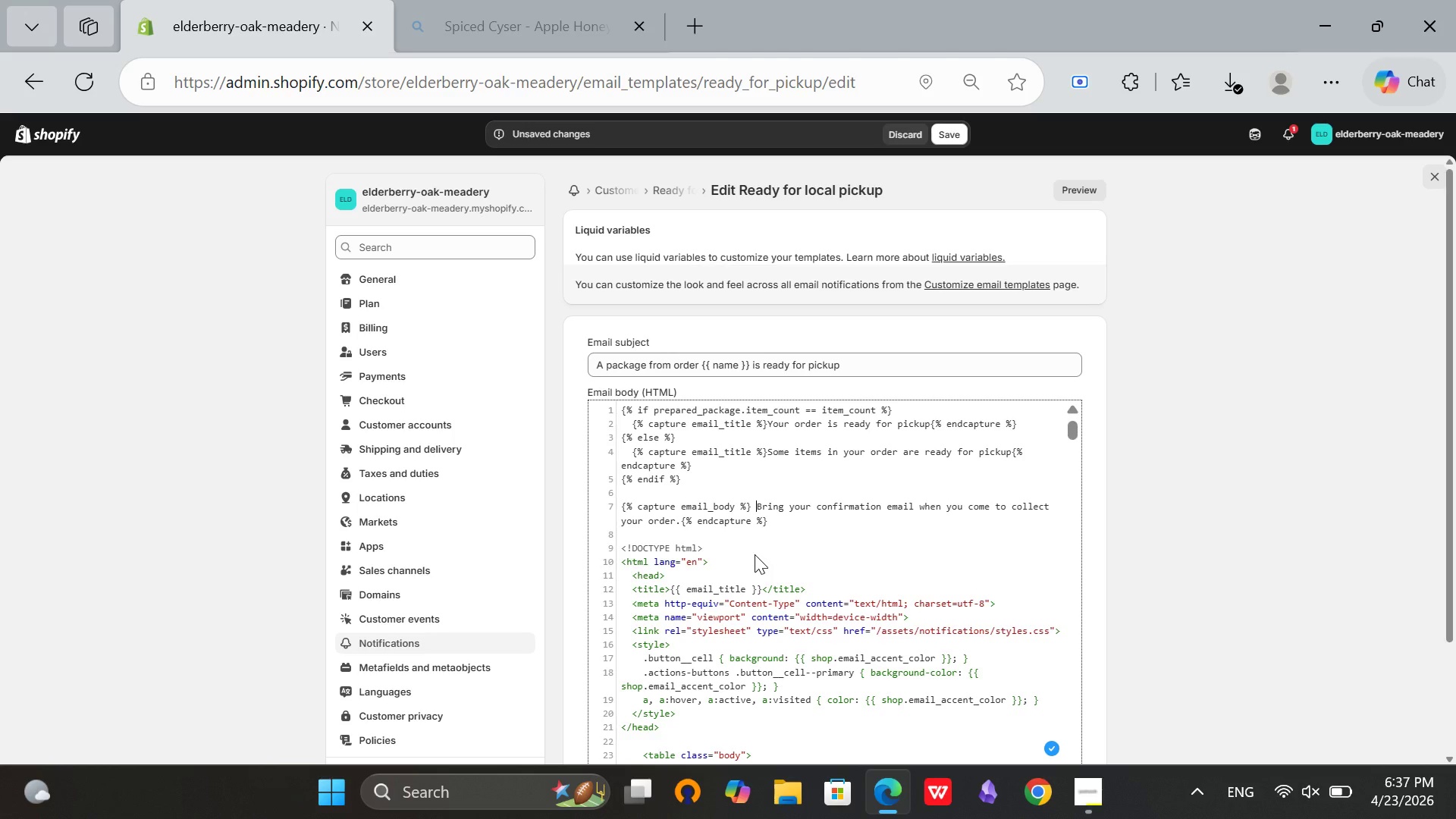 
wait(15.11)
 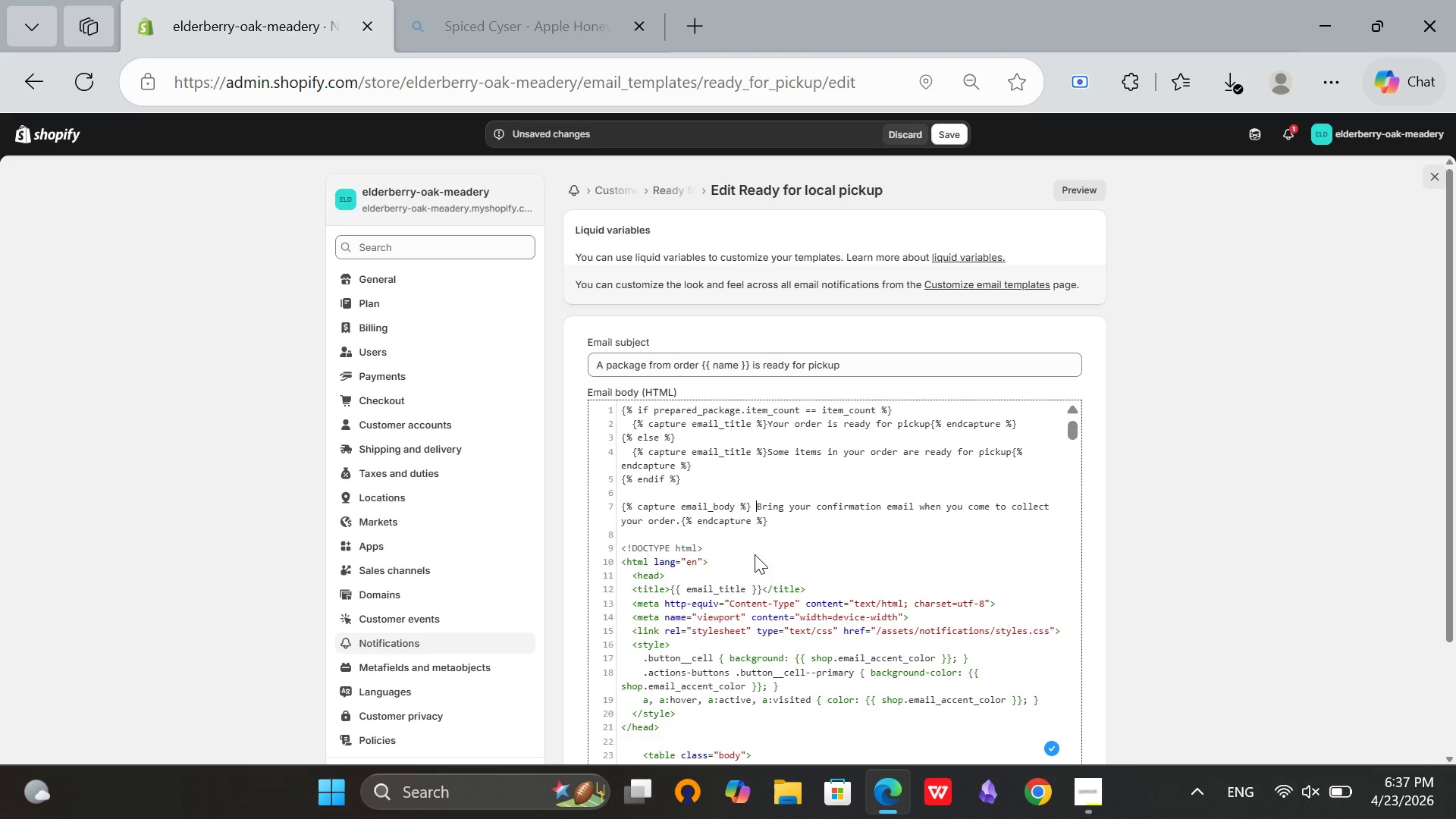 
left_click([778, 518])
 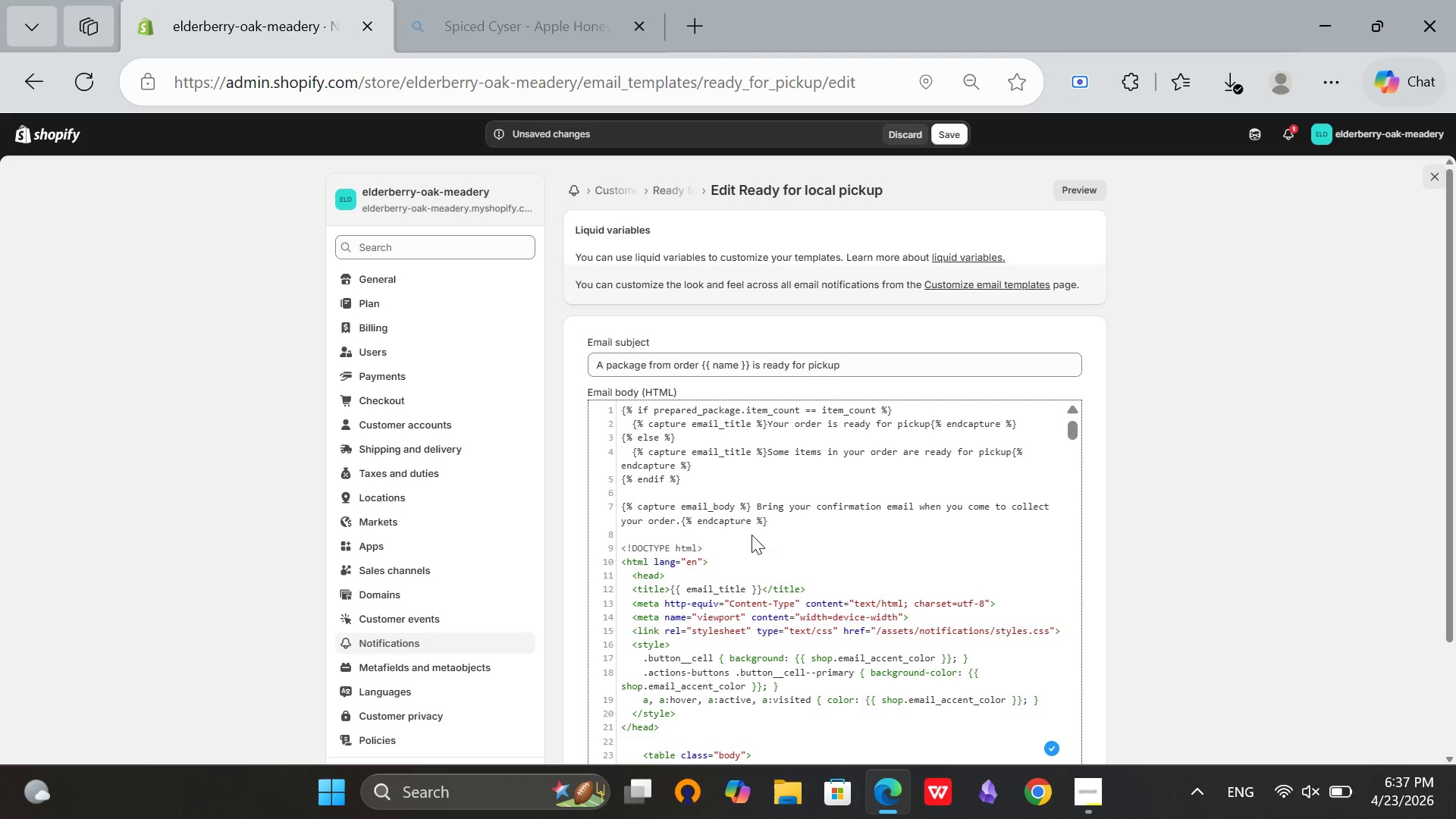 
scroll: coordinate [752, 535], scroll_direction: down, amount: 1.0
 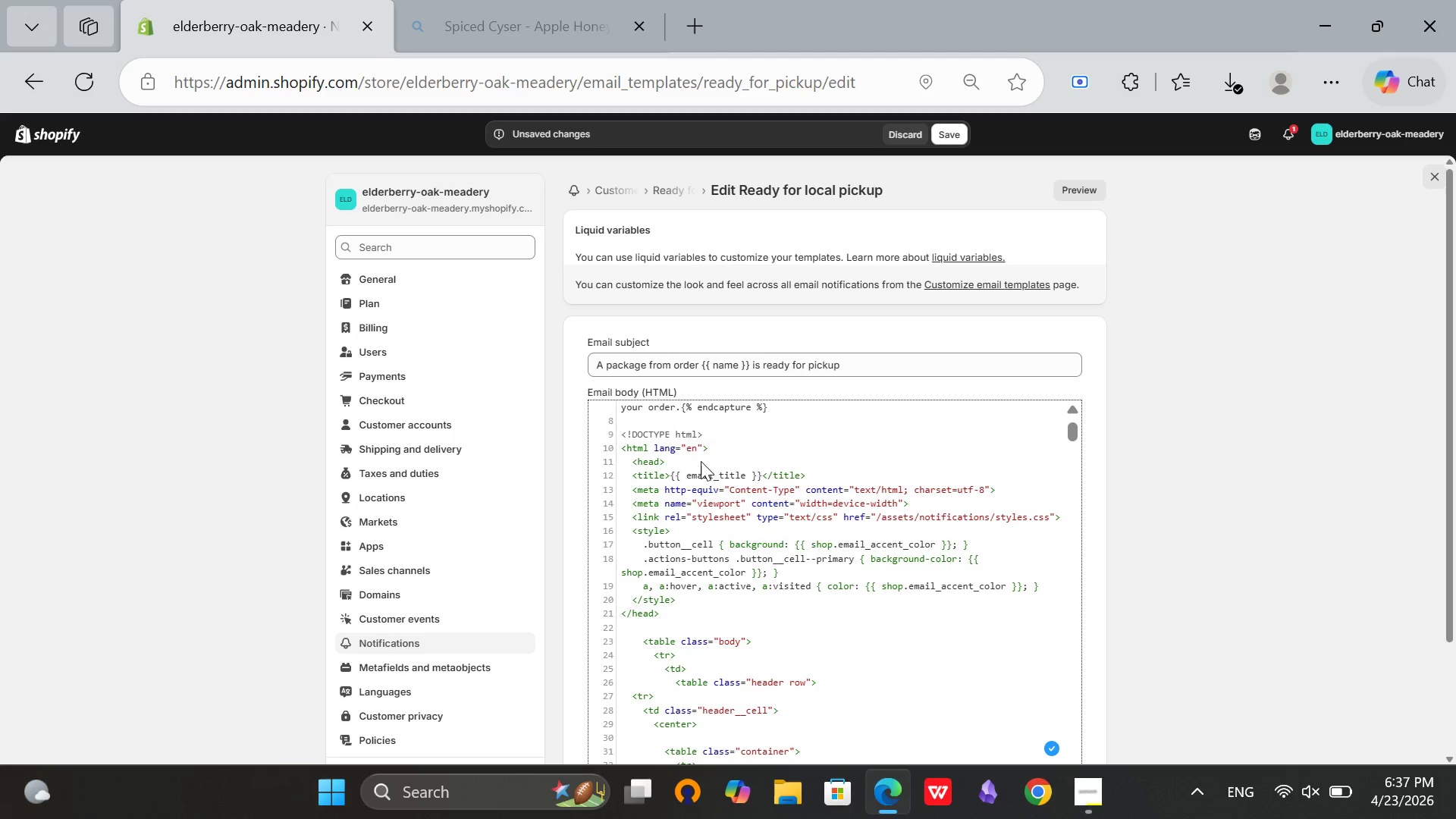 
scroll: coordinate [709, 461], scroll_direction: up, amount: 1.0
 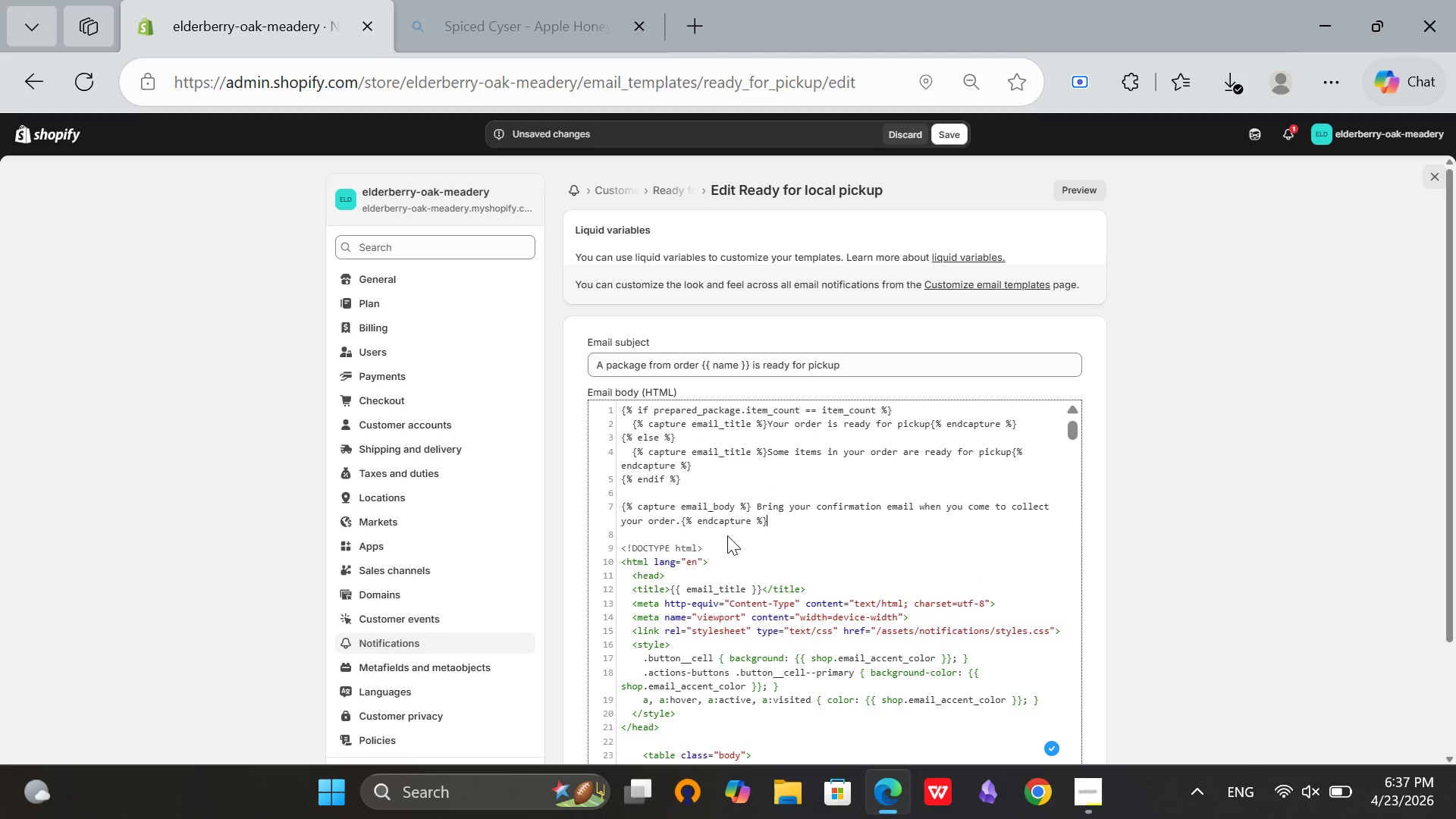 
scroll: coordinate [727, 535], scroll_direction: down, amount: 1.0
 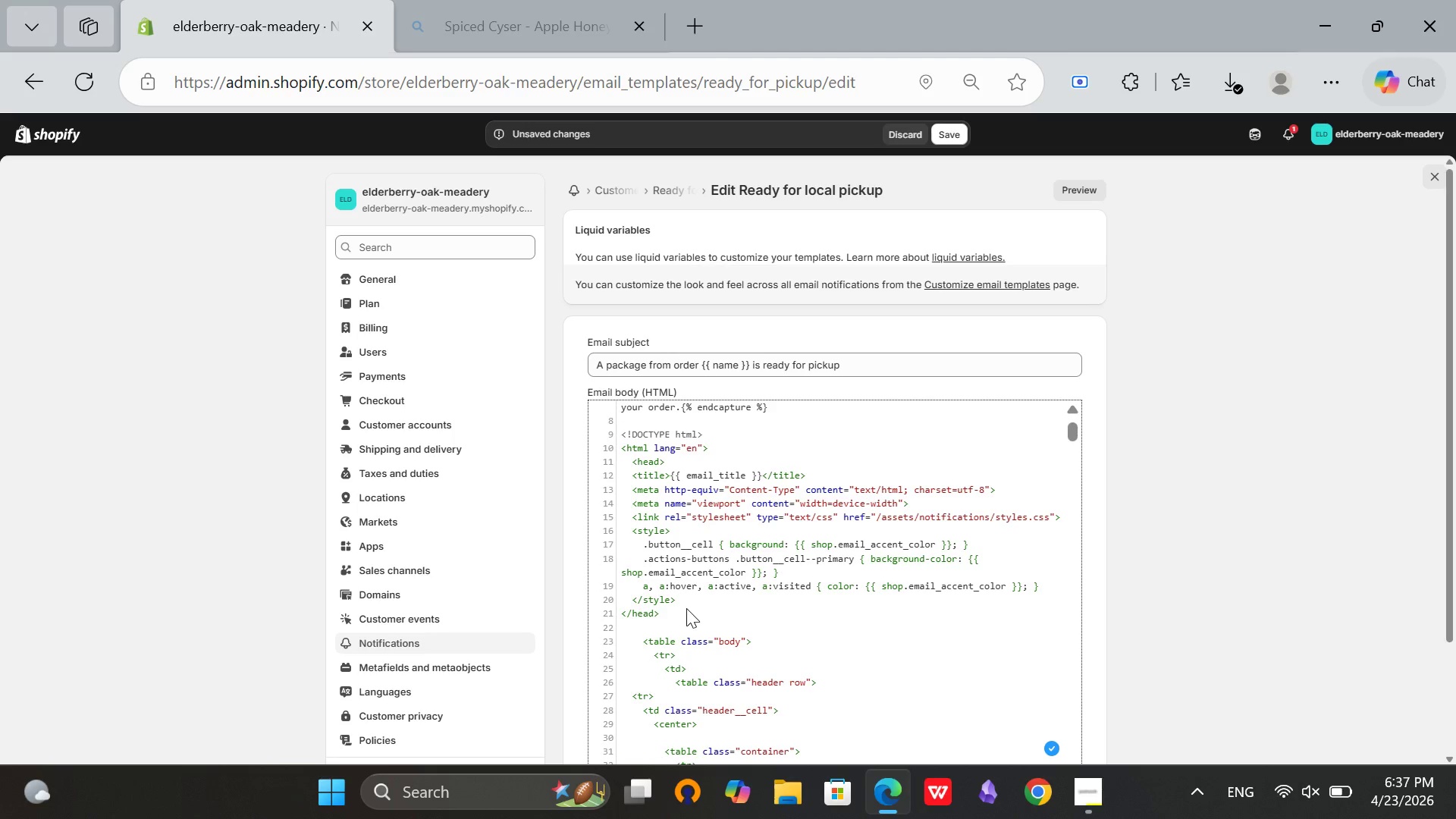 
left_click([685, 608])
 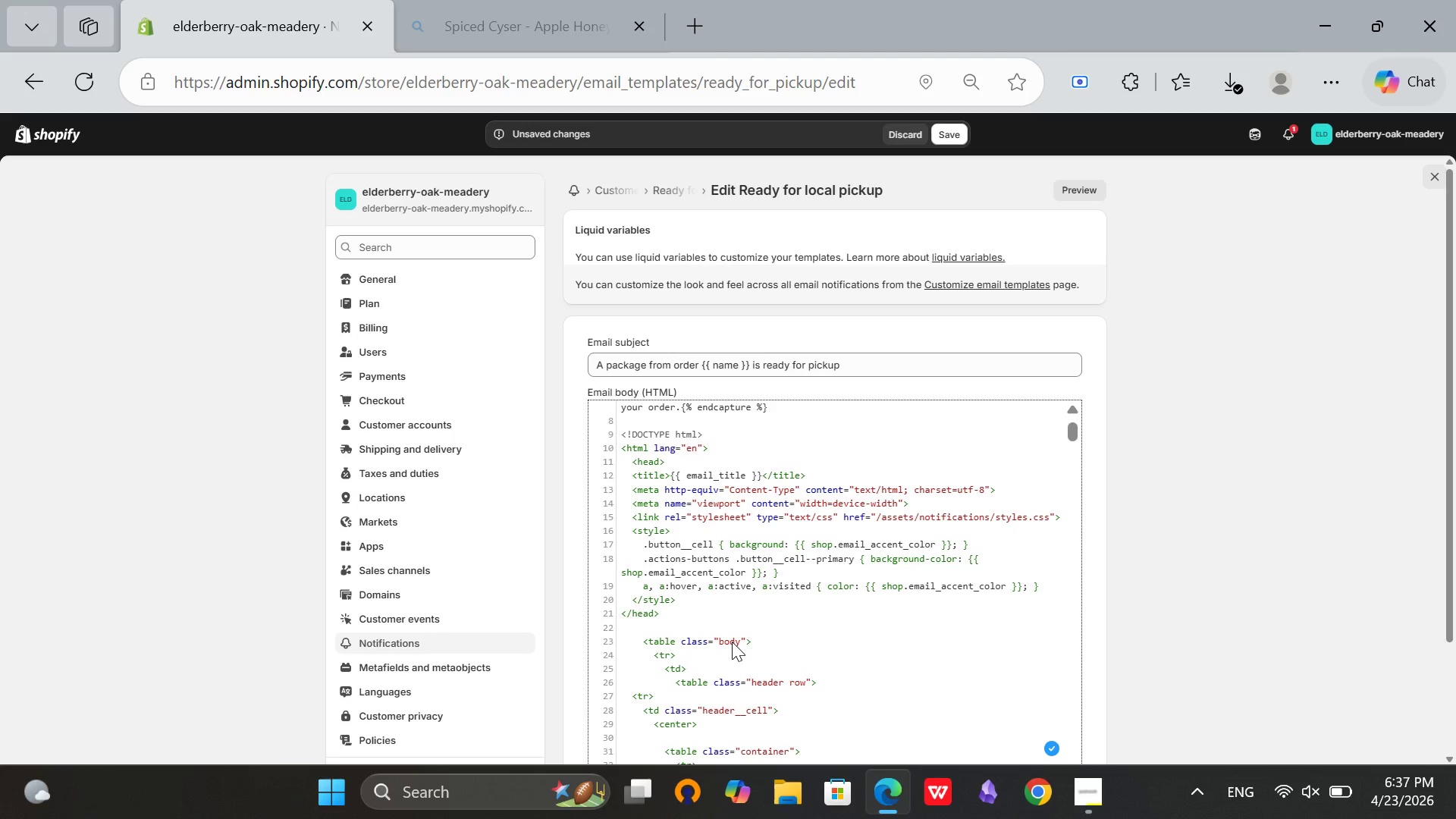 
key(Enter)
 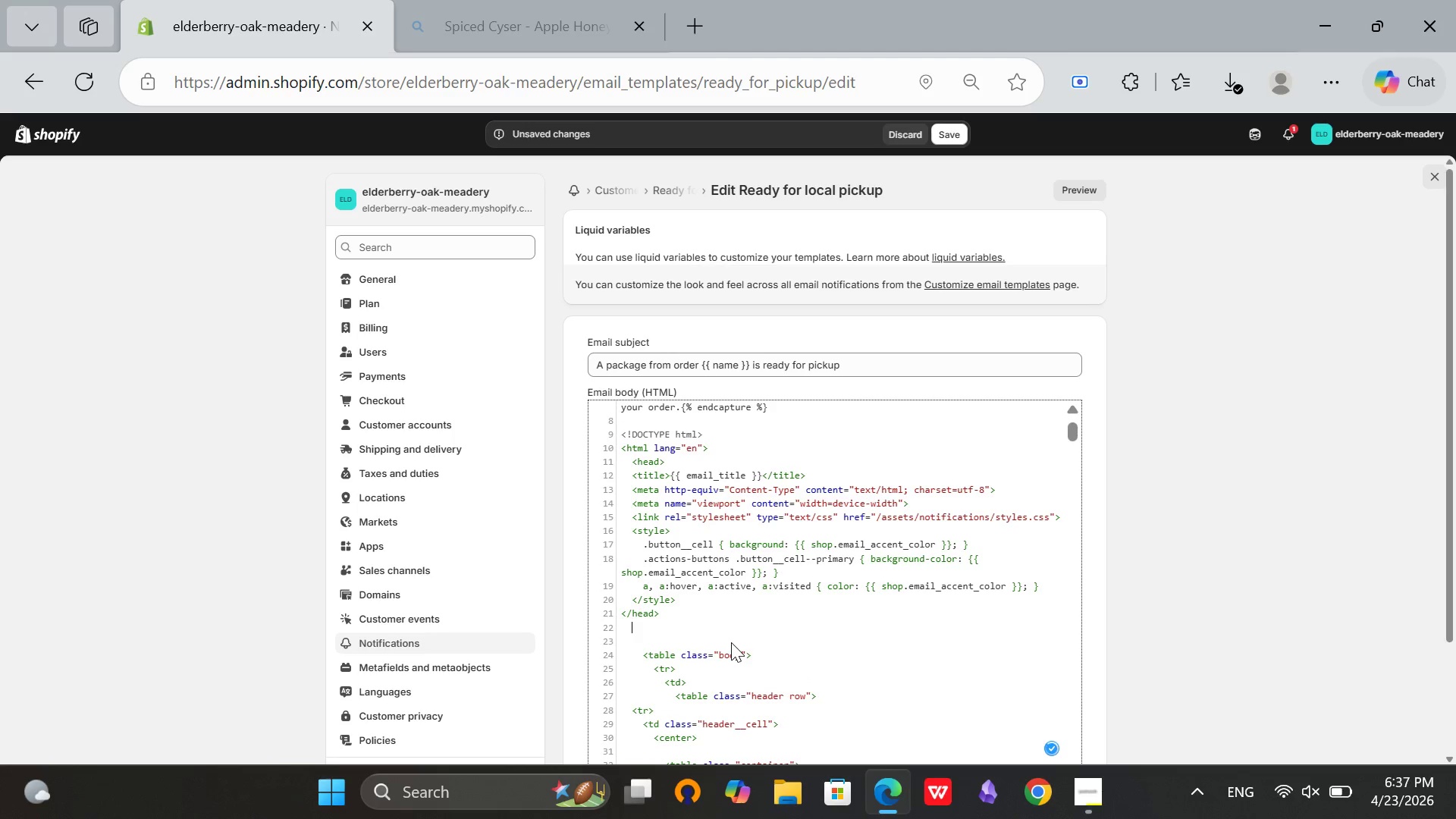 
key(Backspace)
type(<p style="margin-top: 20px; padding:)
key(Backspace)
key(Backspace)
key(Backspace)
key(Backspace)
key(Backspace)
key(Backspace)
 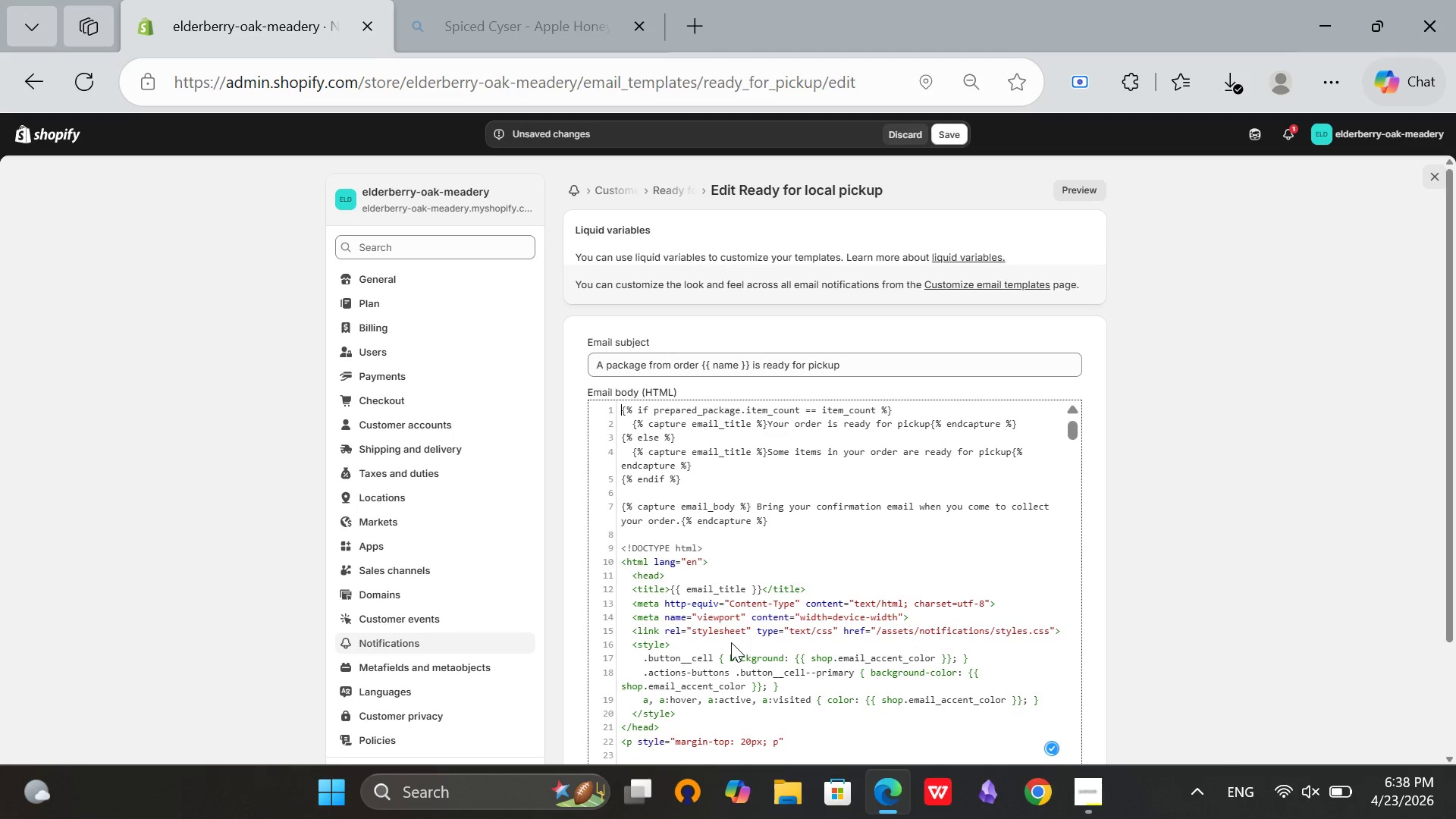 
key(Control+ControlLeft)
 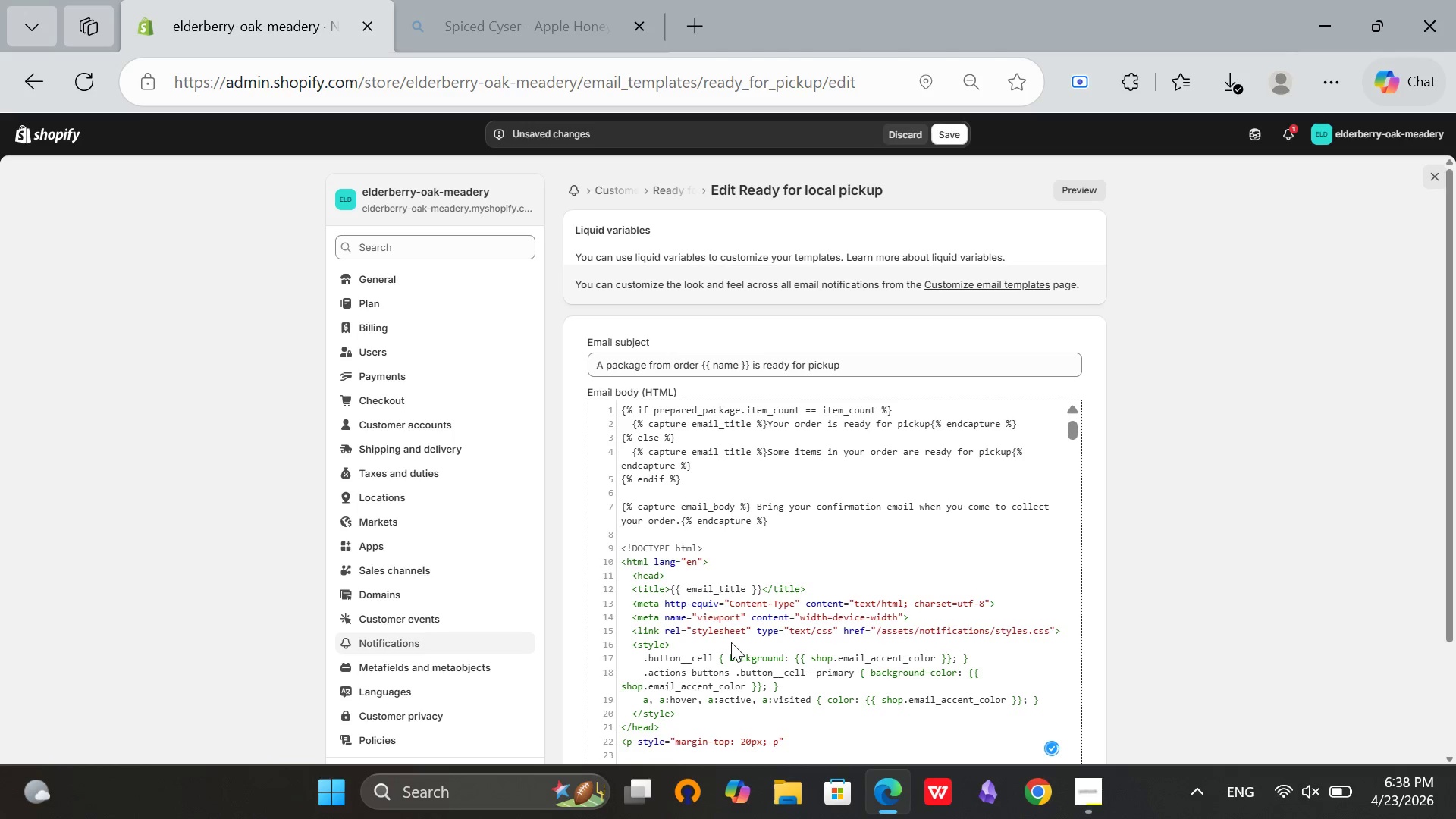 
key(Control+Z)
 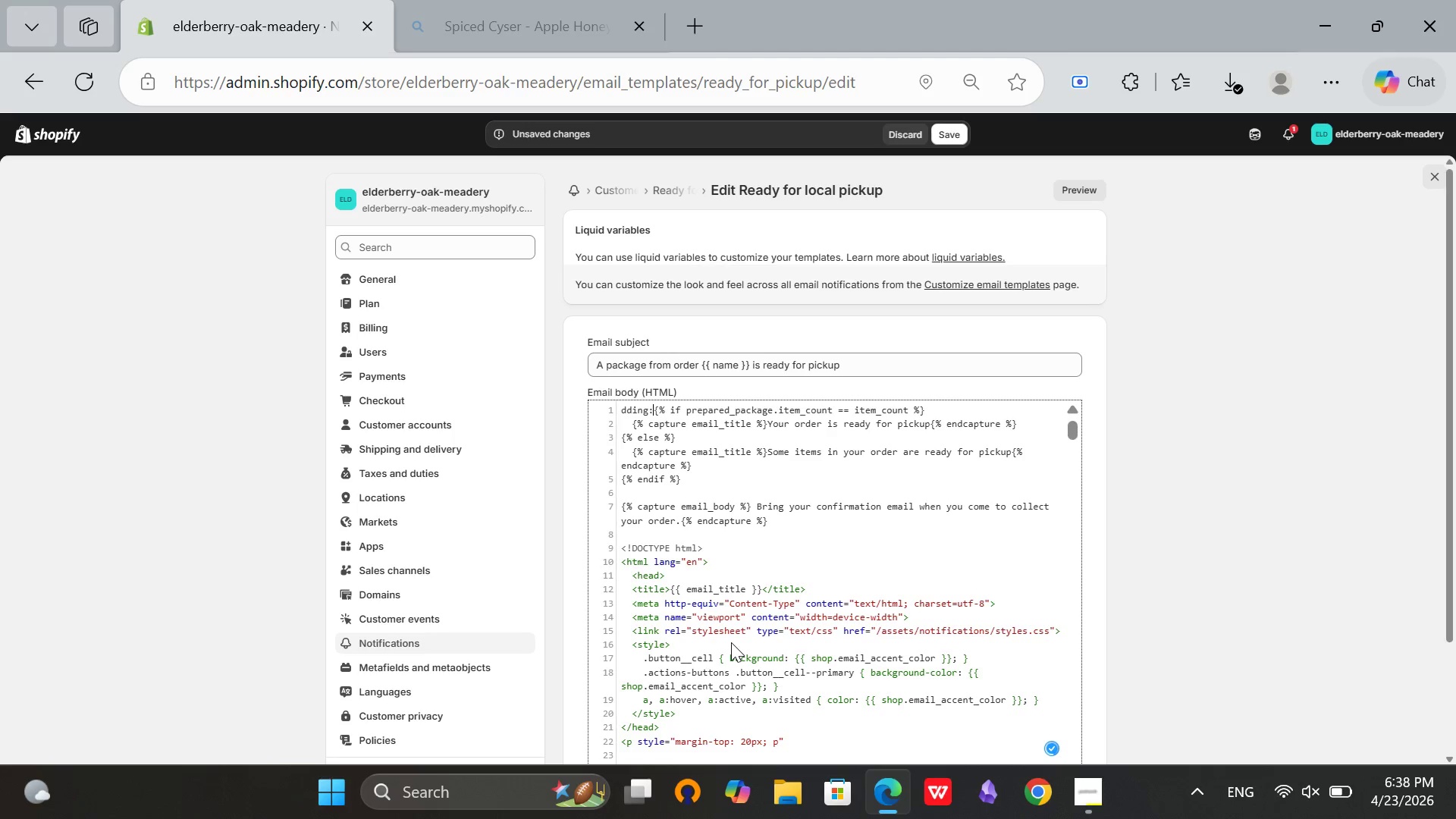 
key(Control+Z)
 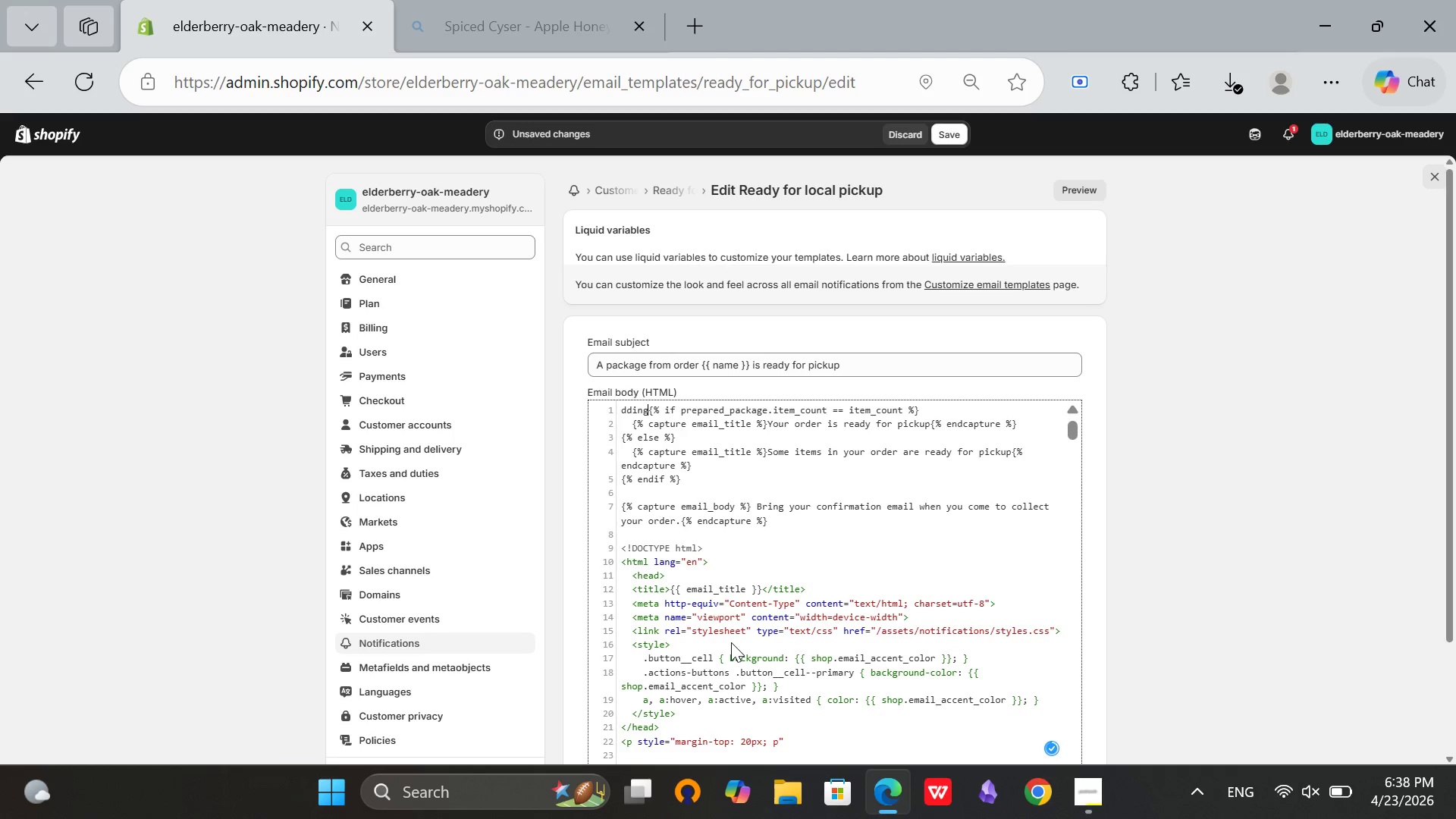 
key(Control+Z)
 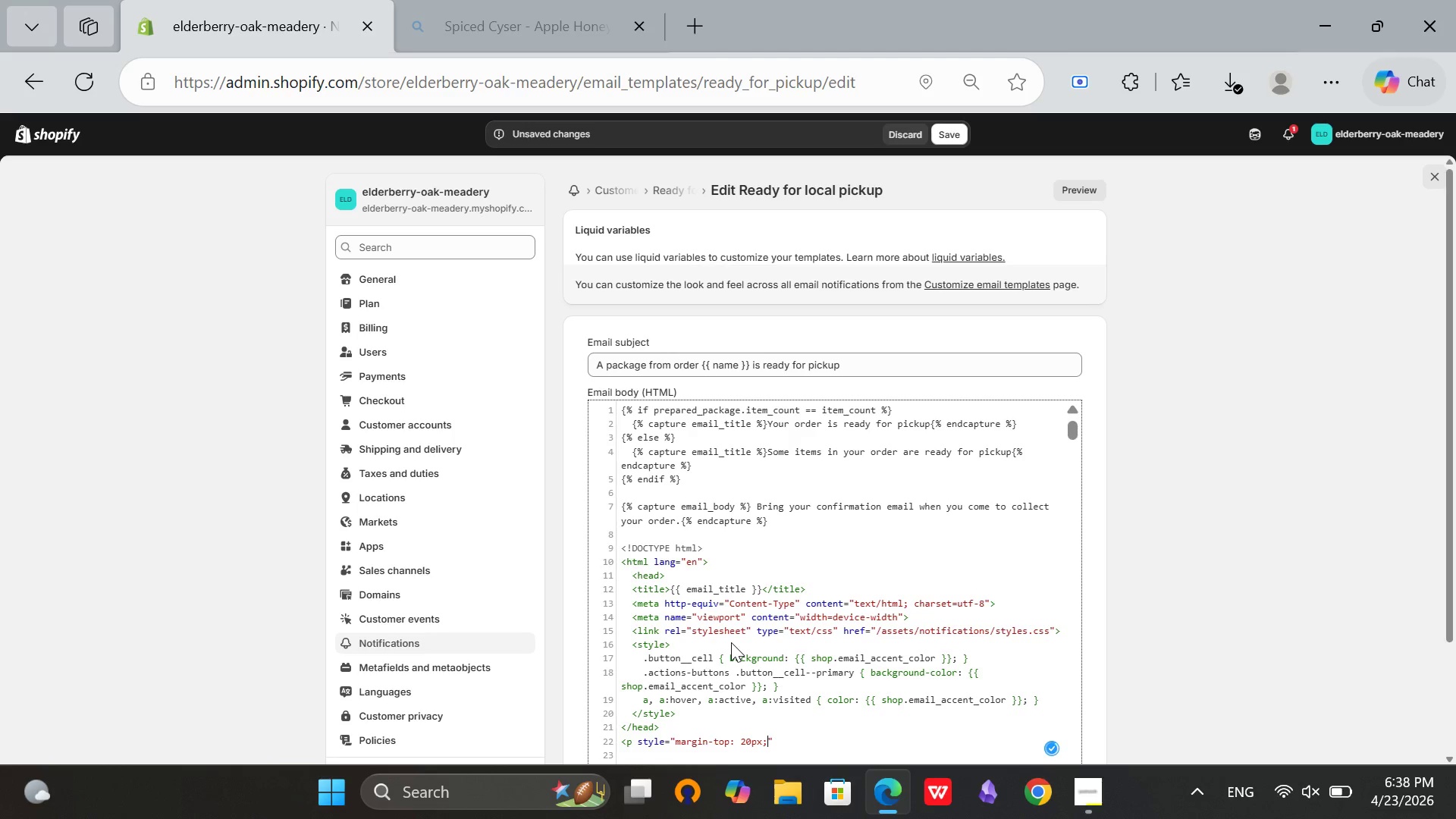 
key(Control+Z)
 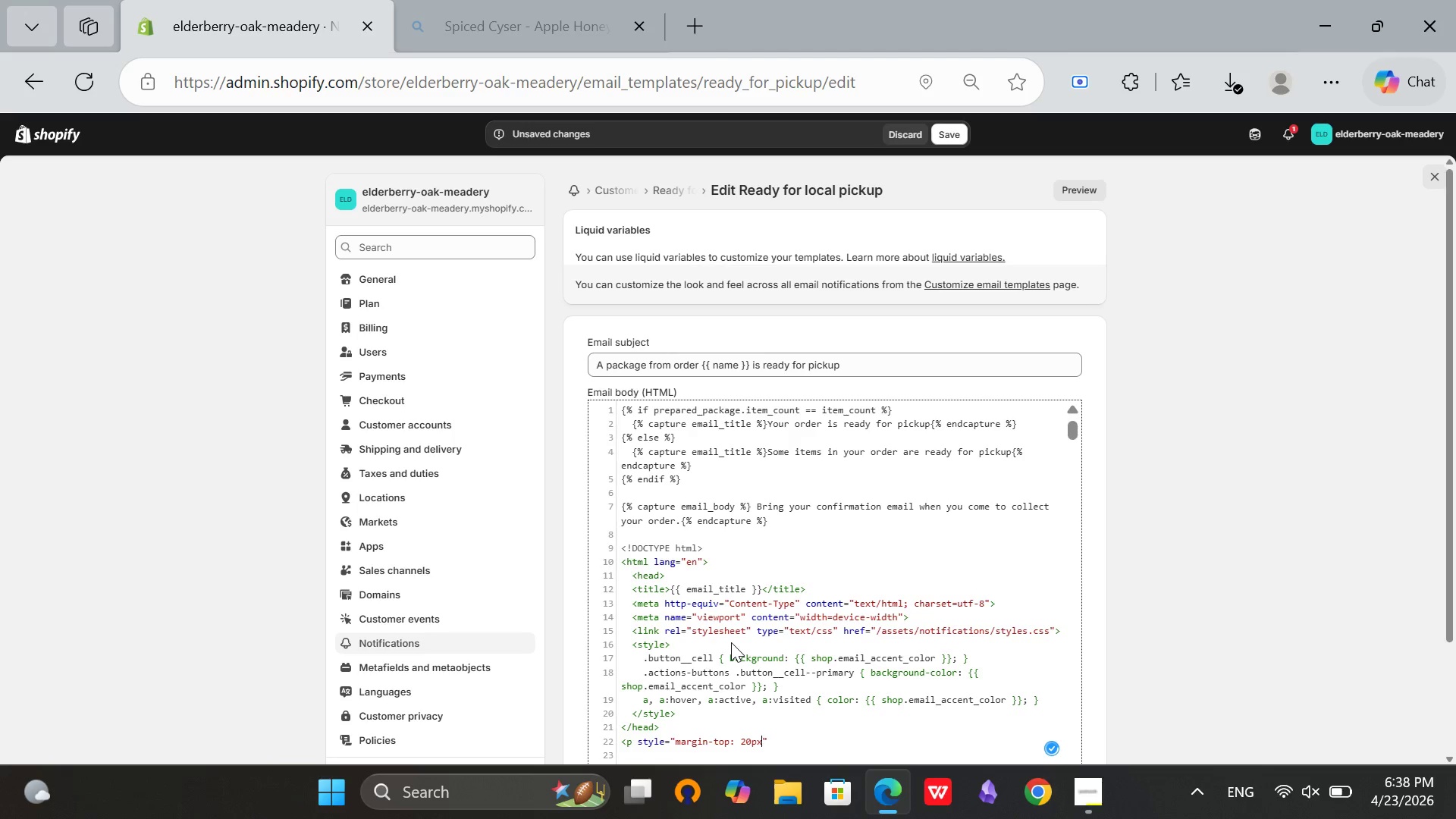 
scroll: coordinate [809, 626], scroll_direction: up, amount: 1.0
 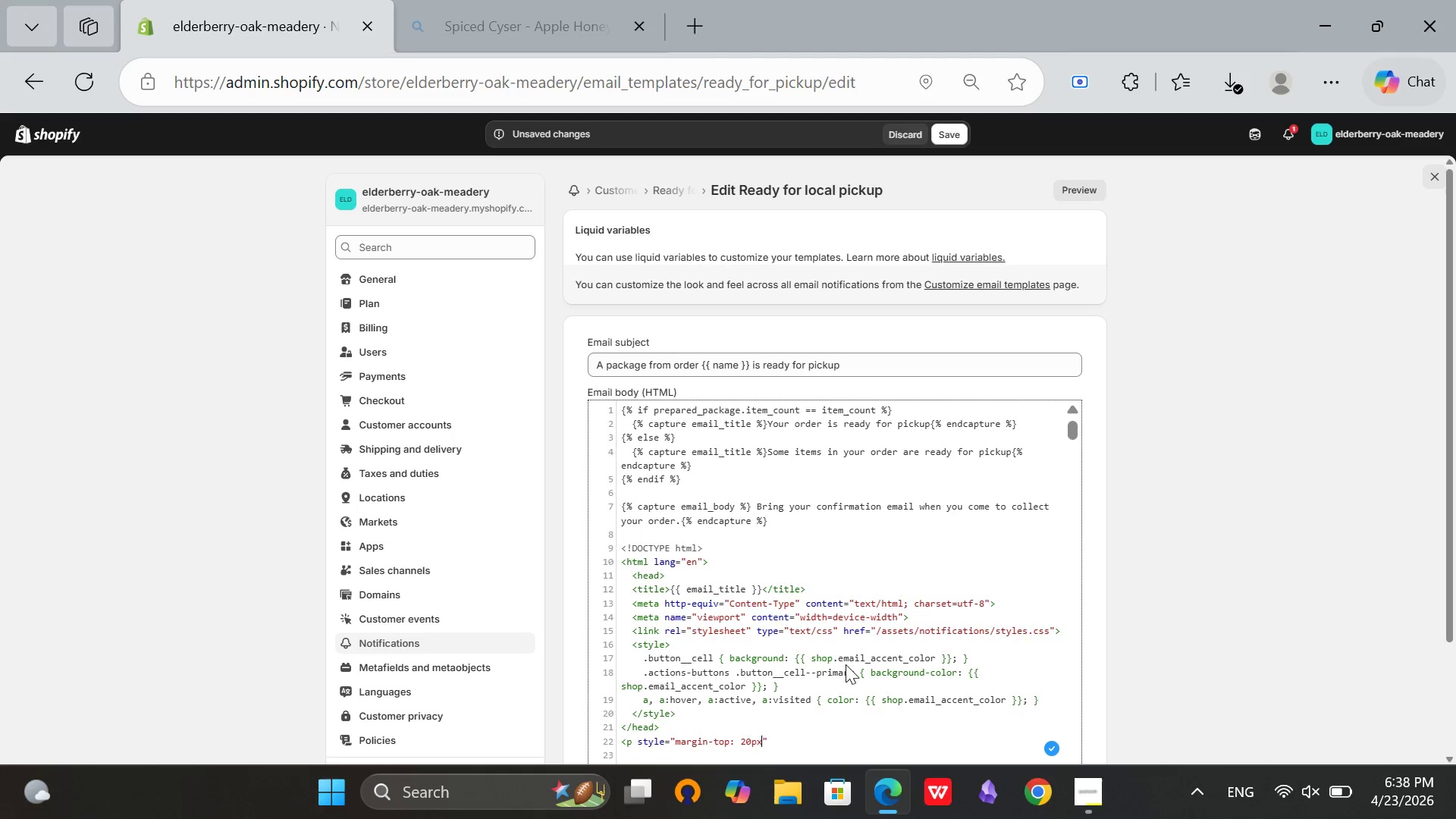 
scroll: coordinate [846, 661], scroll_direction: down, amount: 2.0
 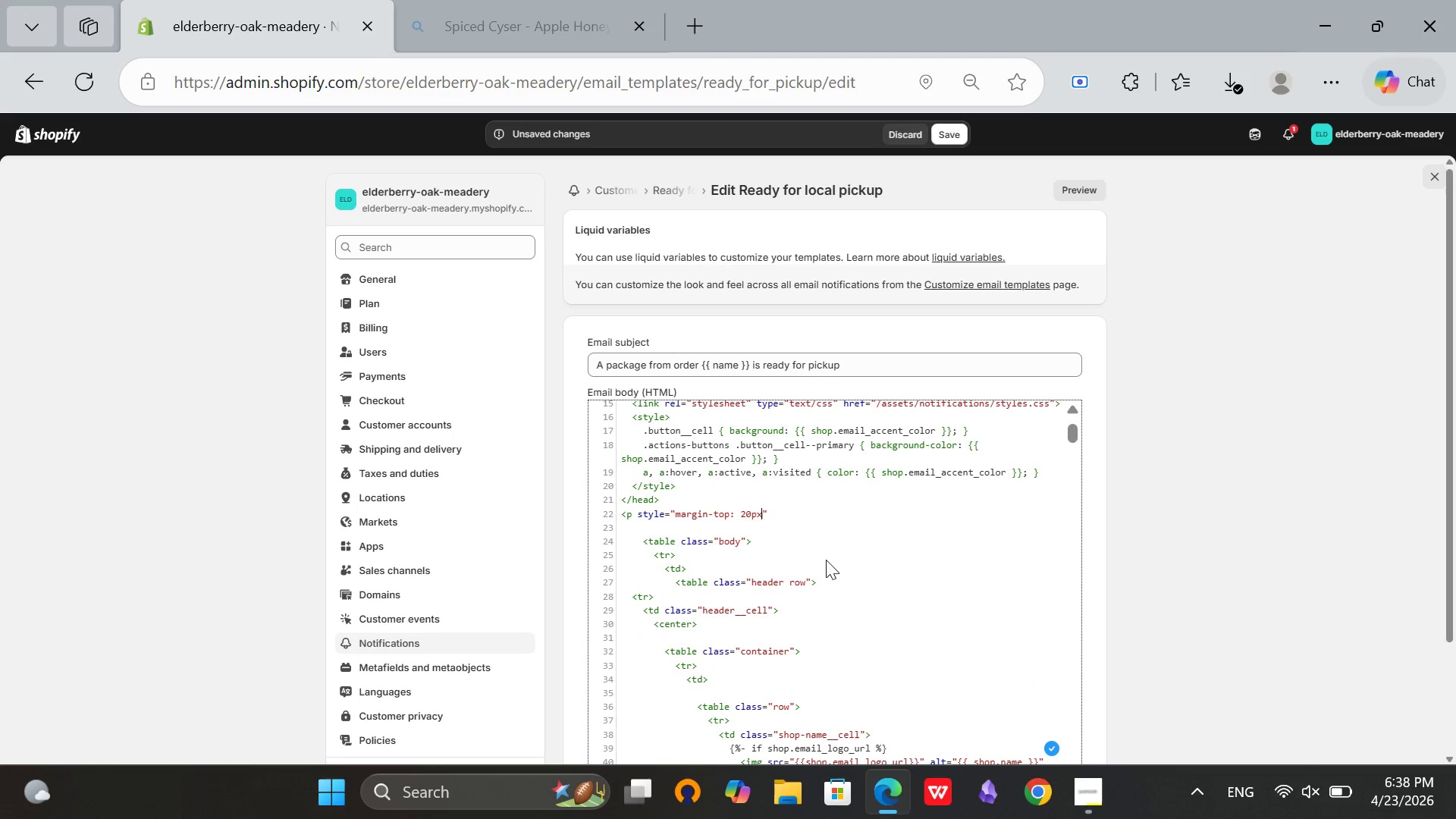 
key(Semicolon)
 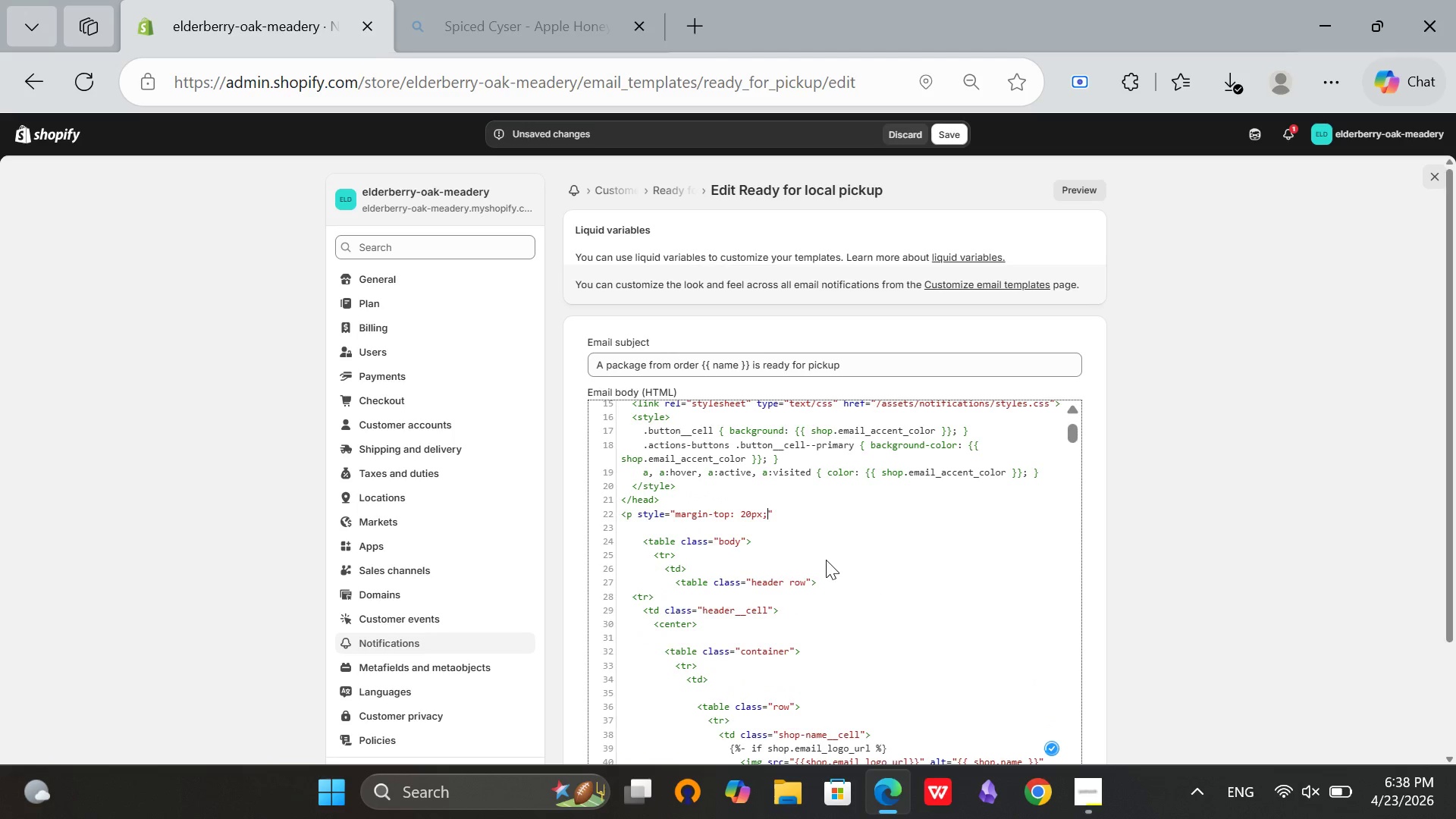 
key(Space)
 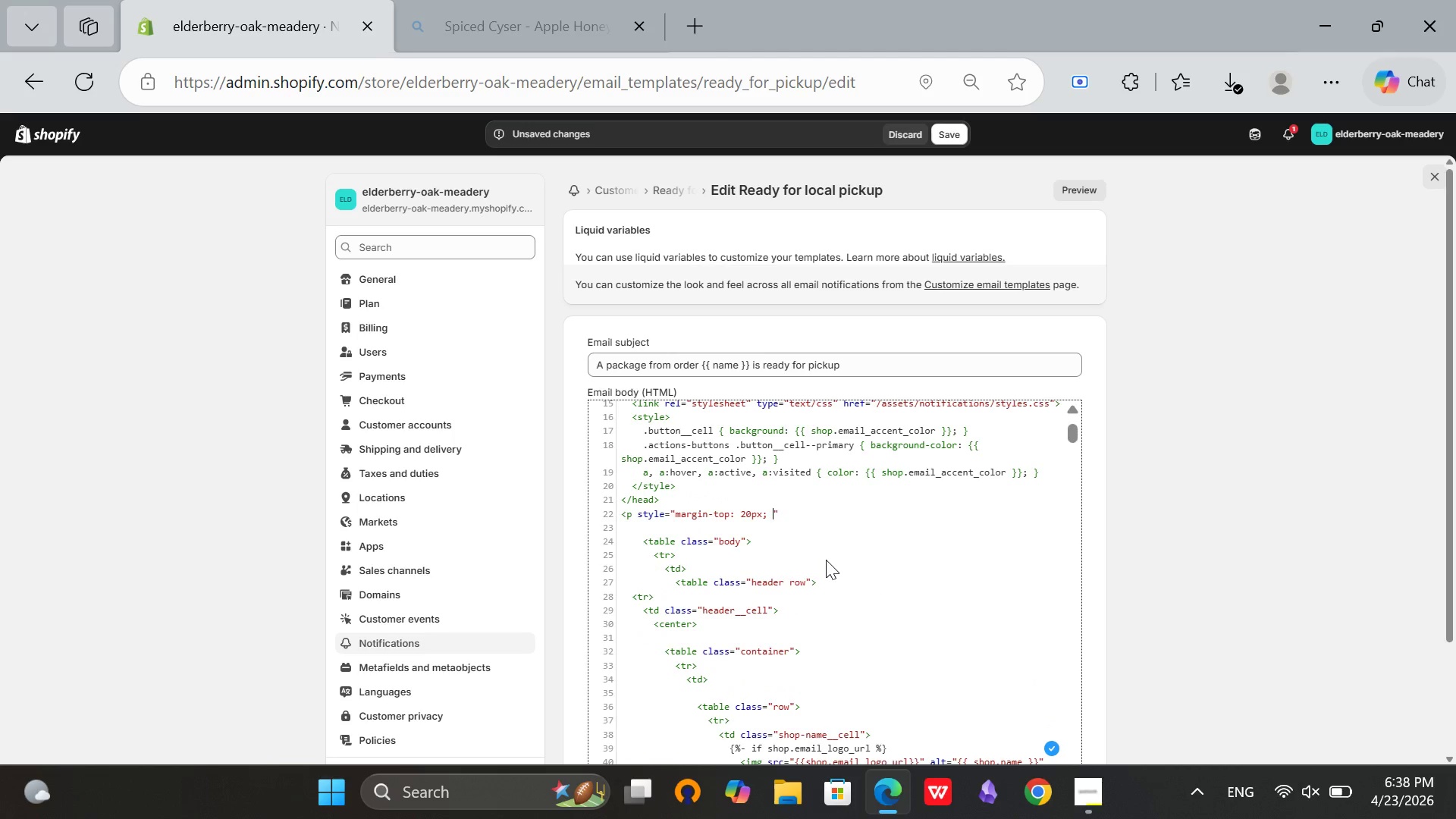 
type(padding: )
 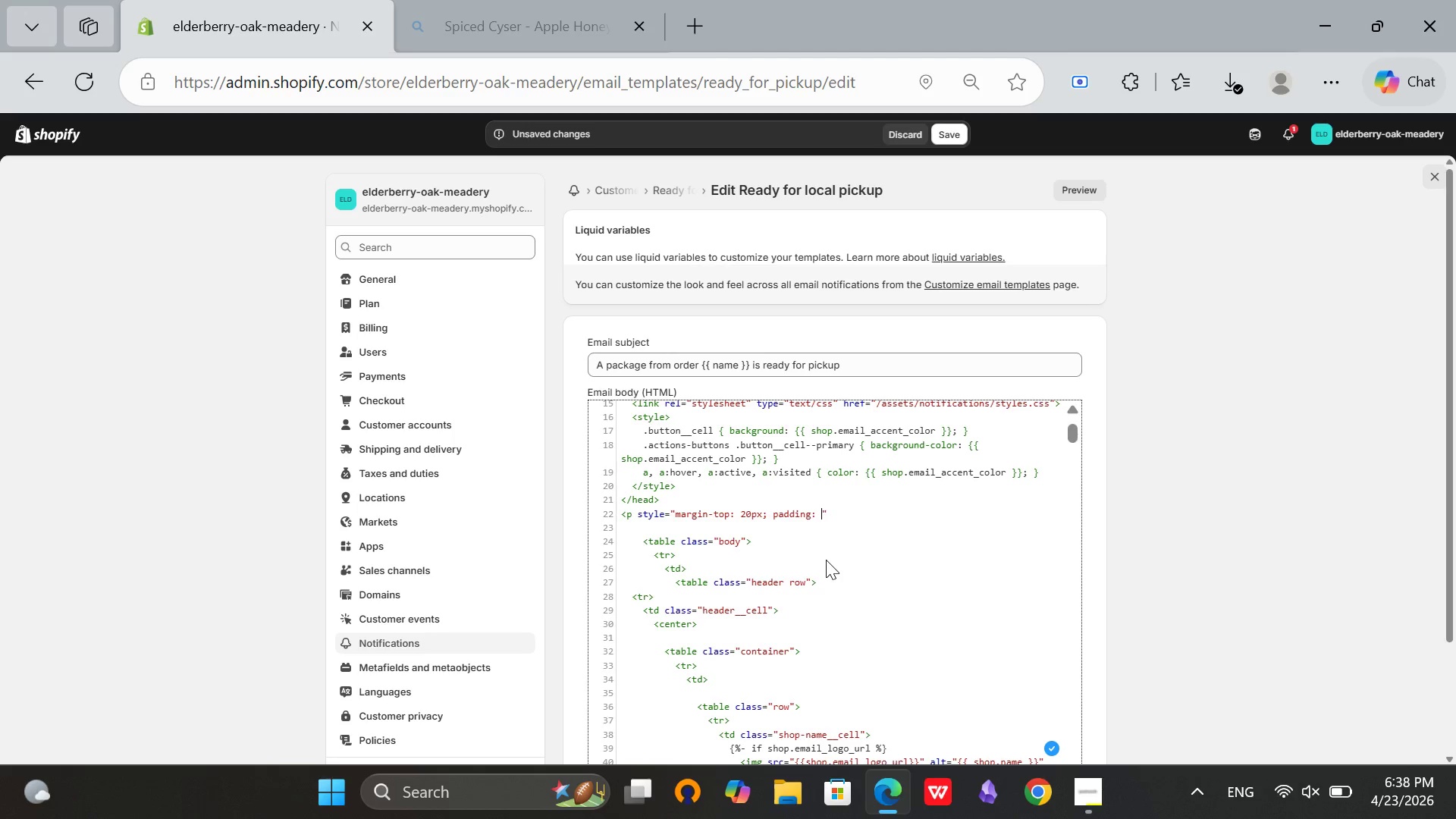 
type(10px:)
key(Backspace)
type(; background color)
 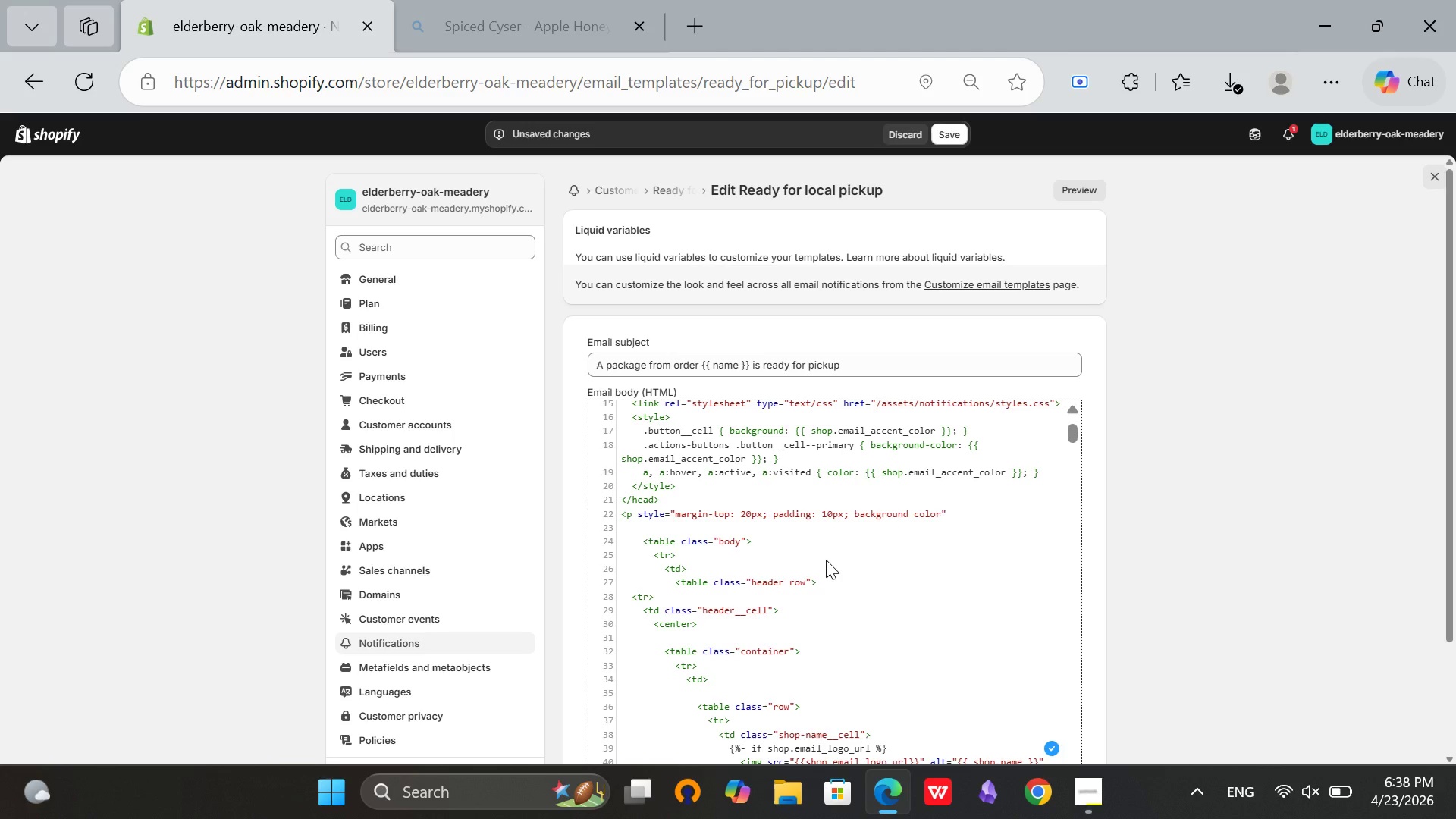 
wait(5.48)
 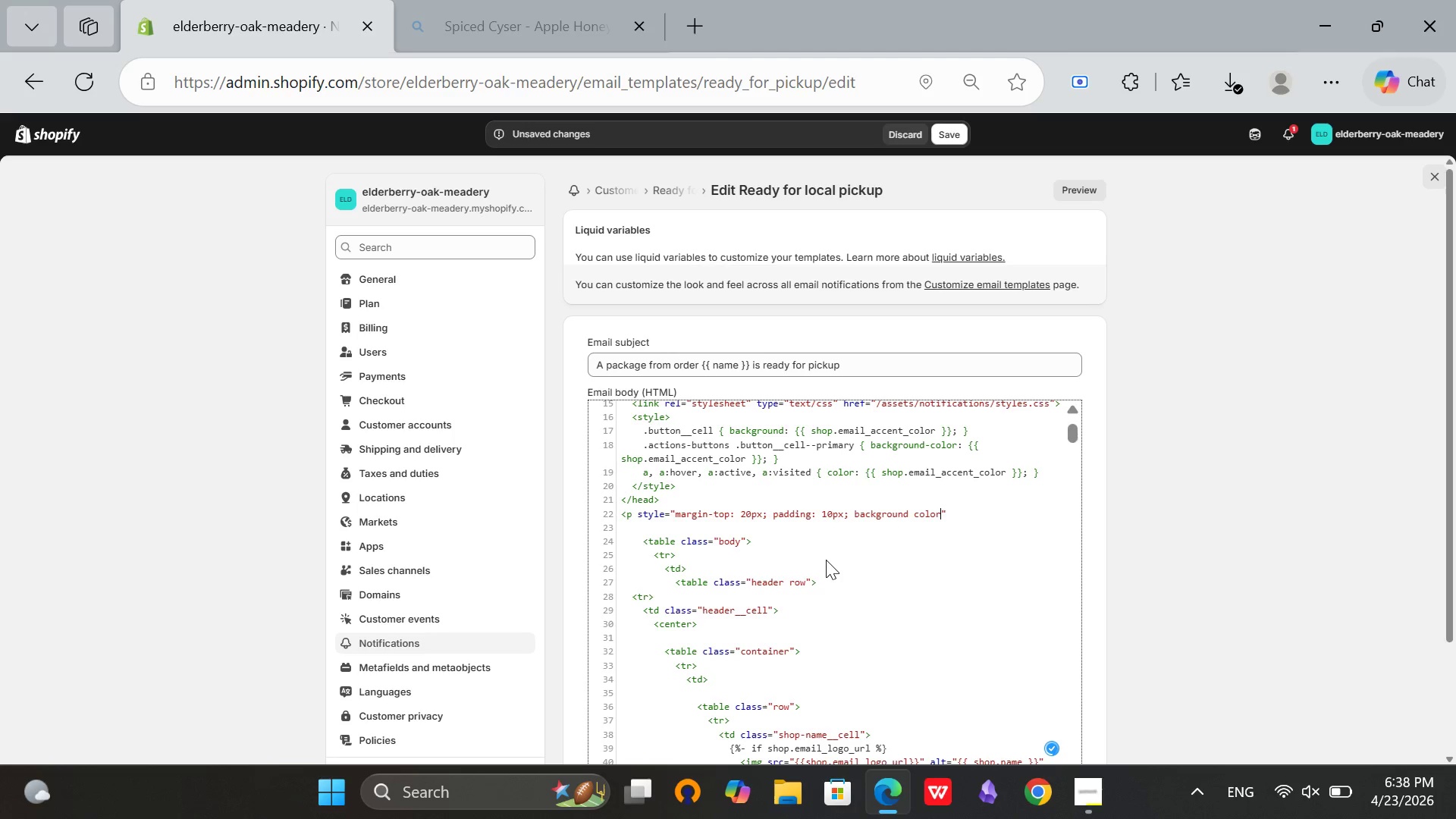 
key(ArrowLeft)
 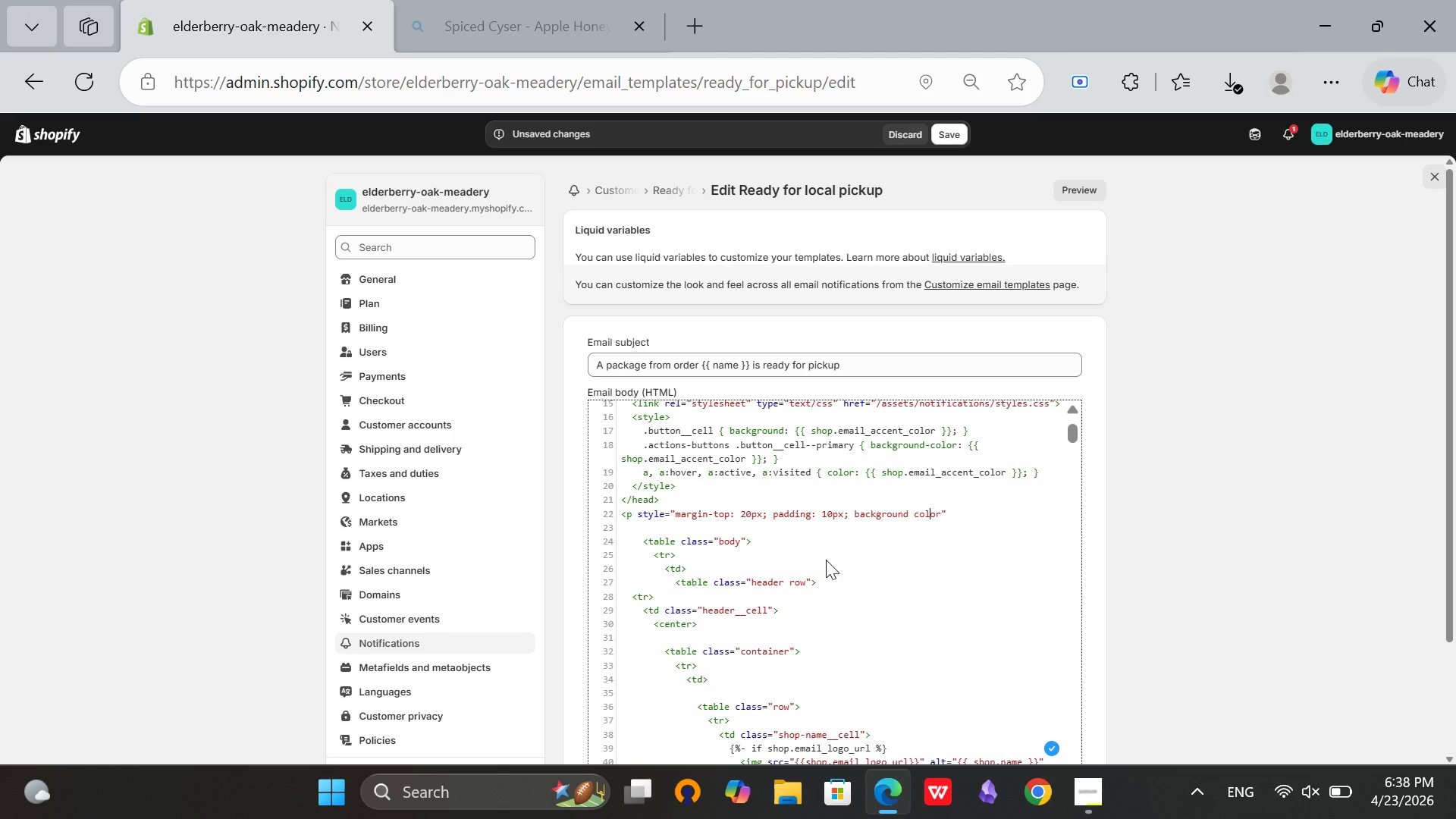 
key(ArrowLeft)
 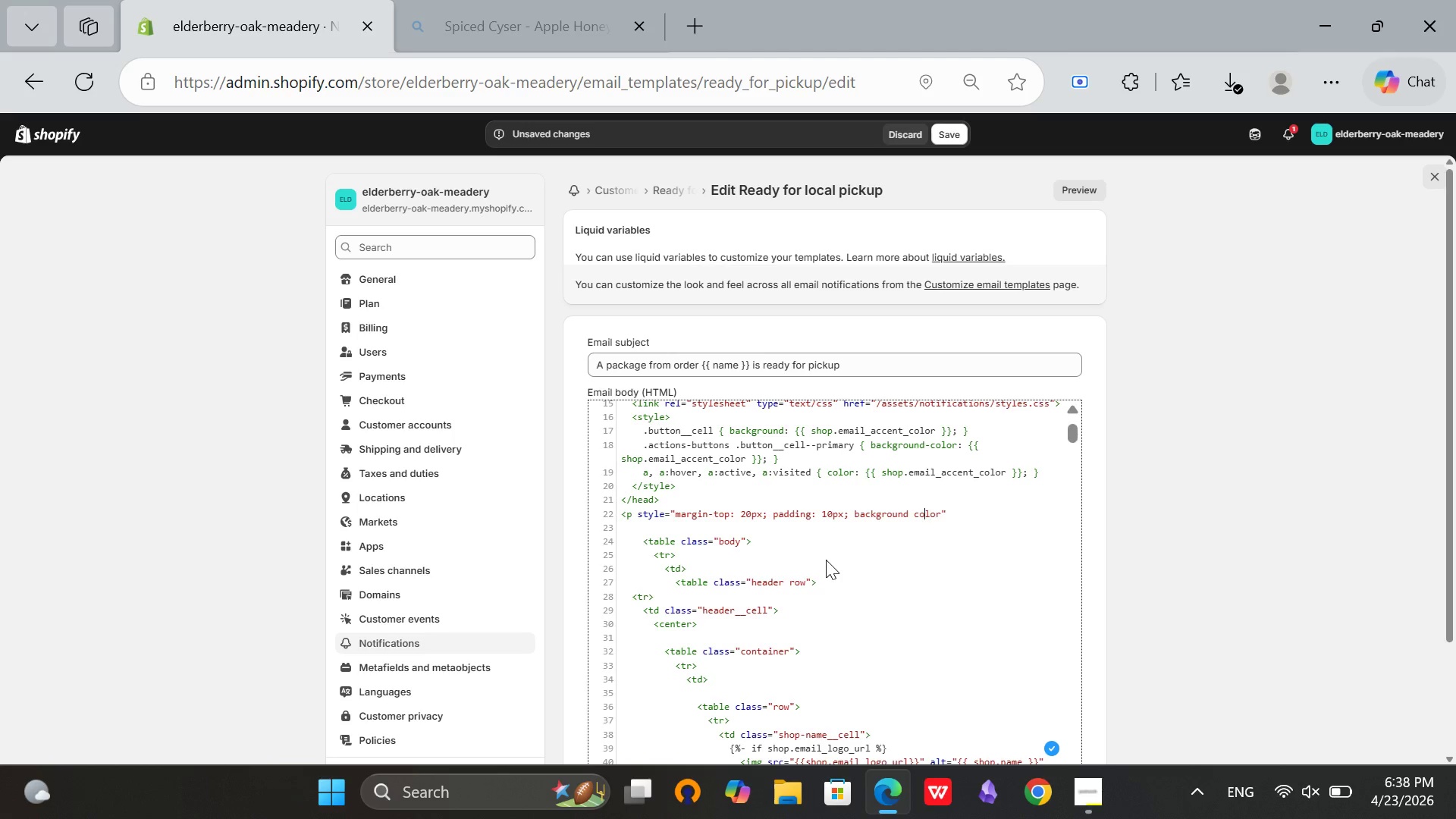 
key(ArrowLeft)
 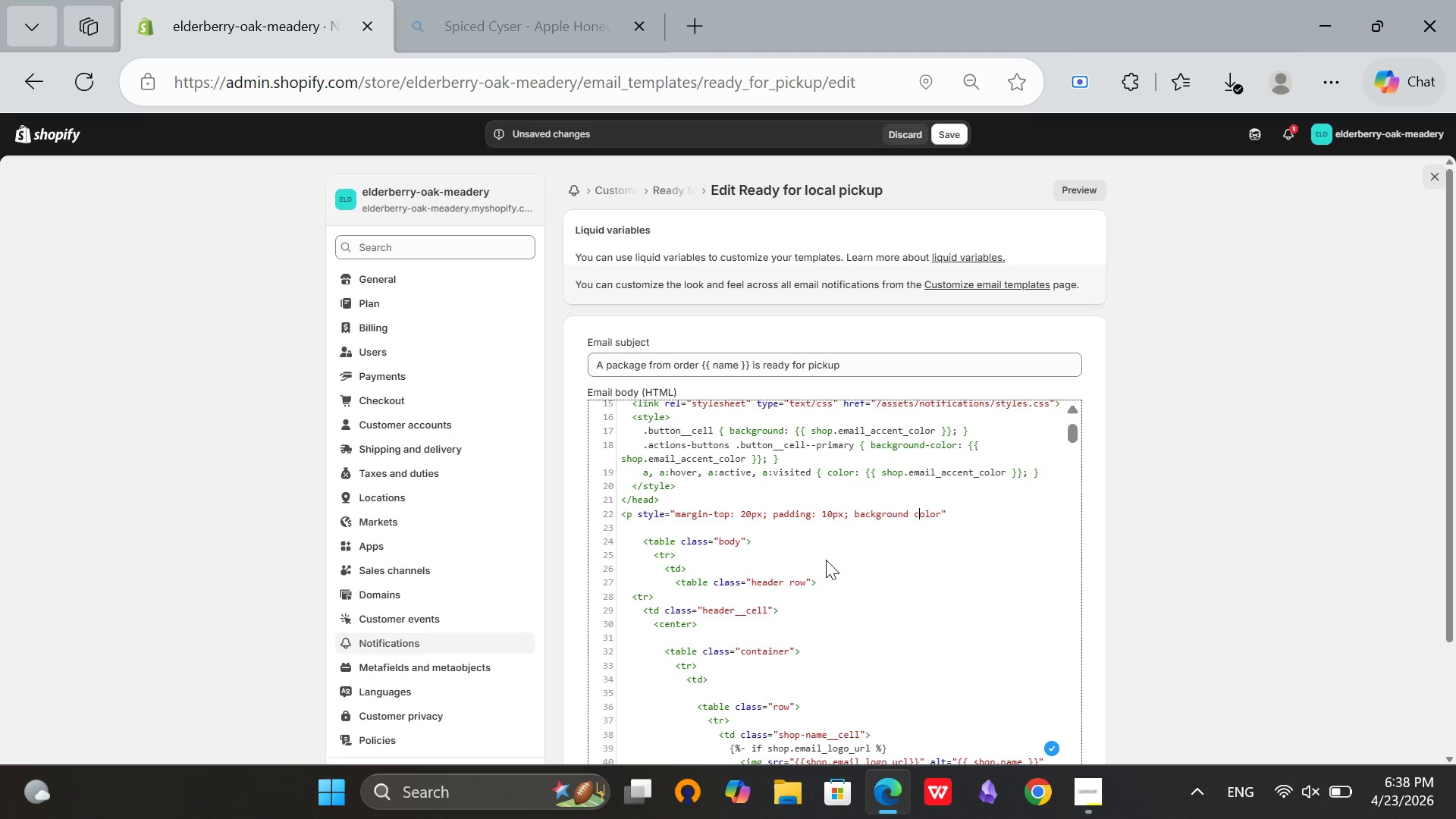 
key(ArrowLeft)
 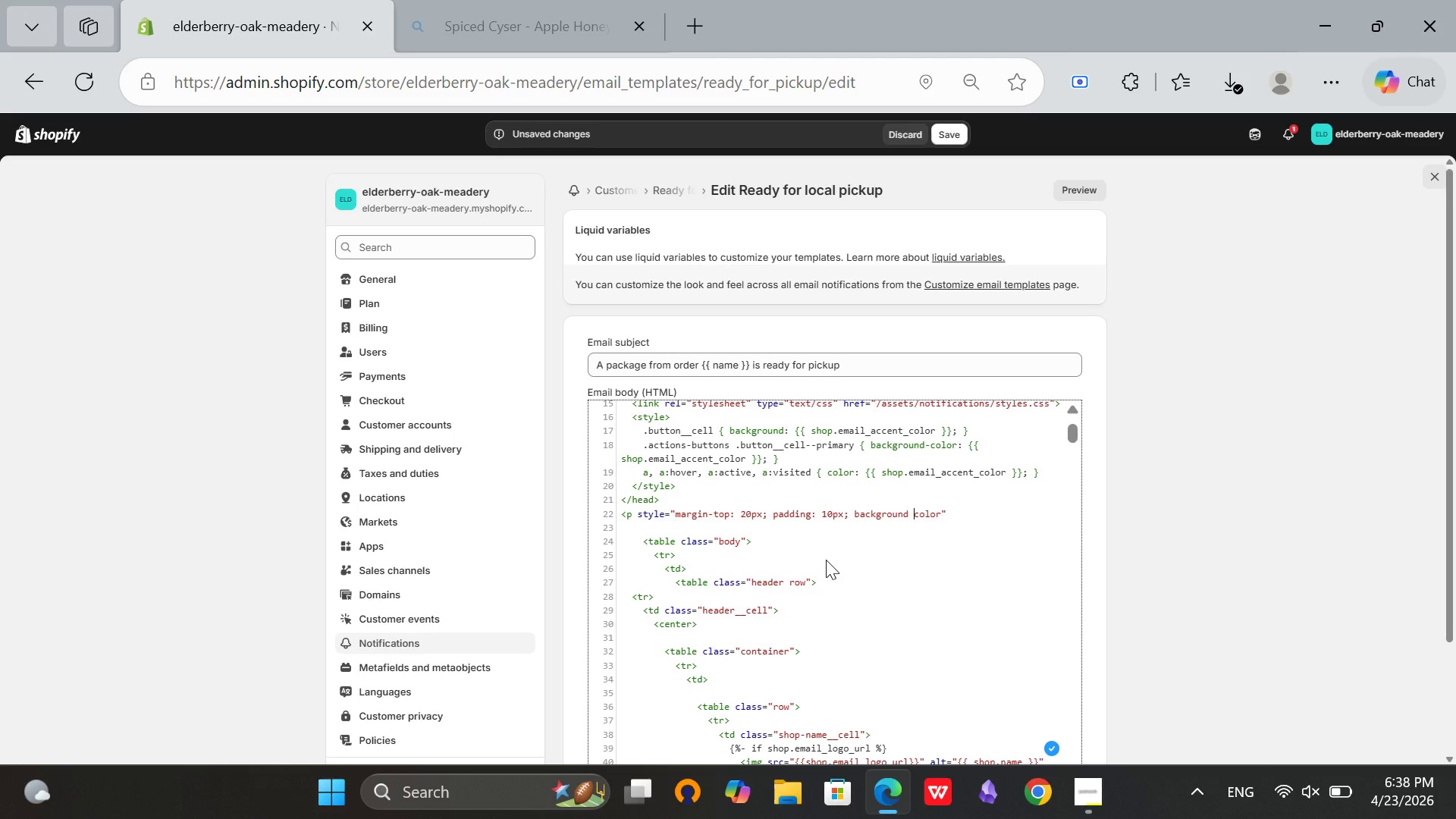 
key(ArrowLeft)
 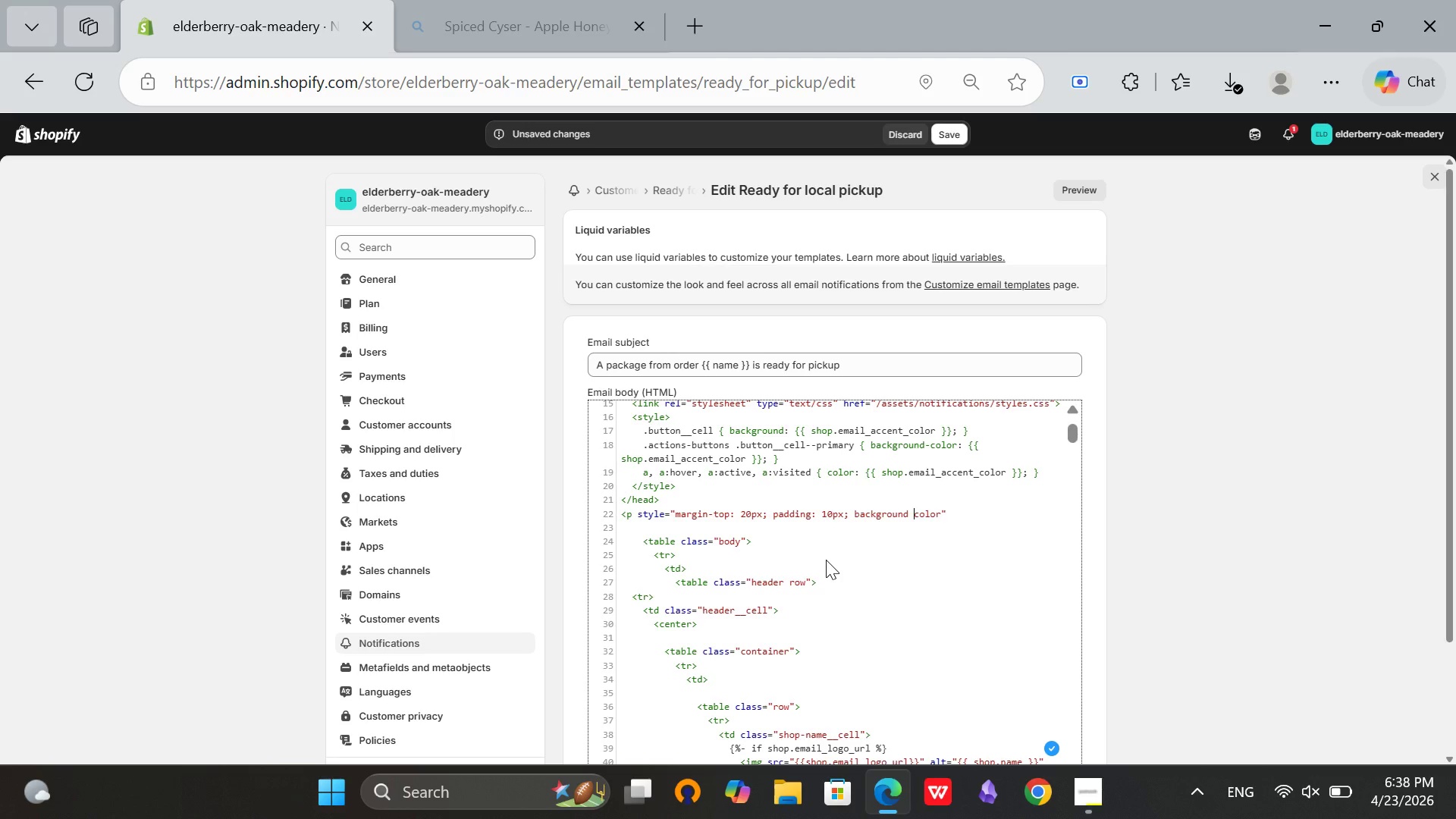 
key(Backspace)
 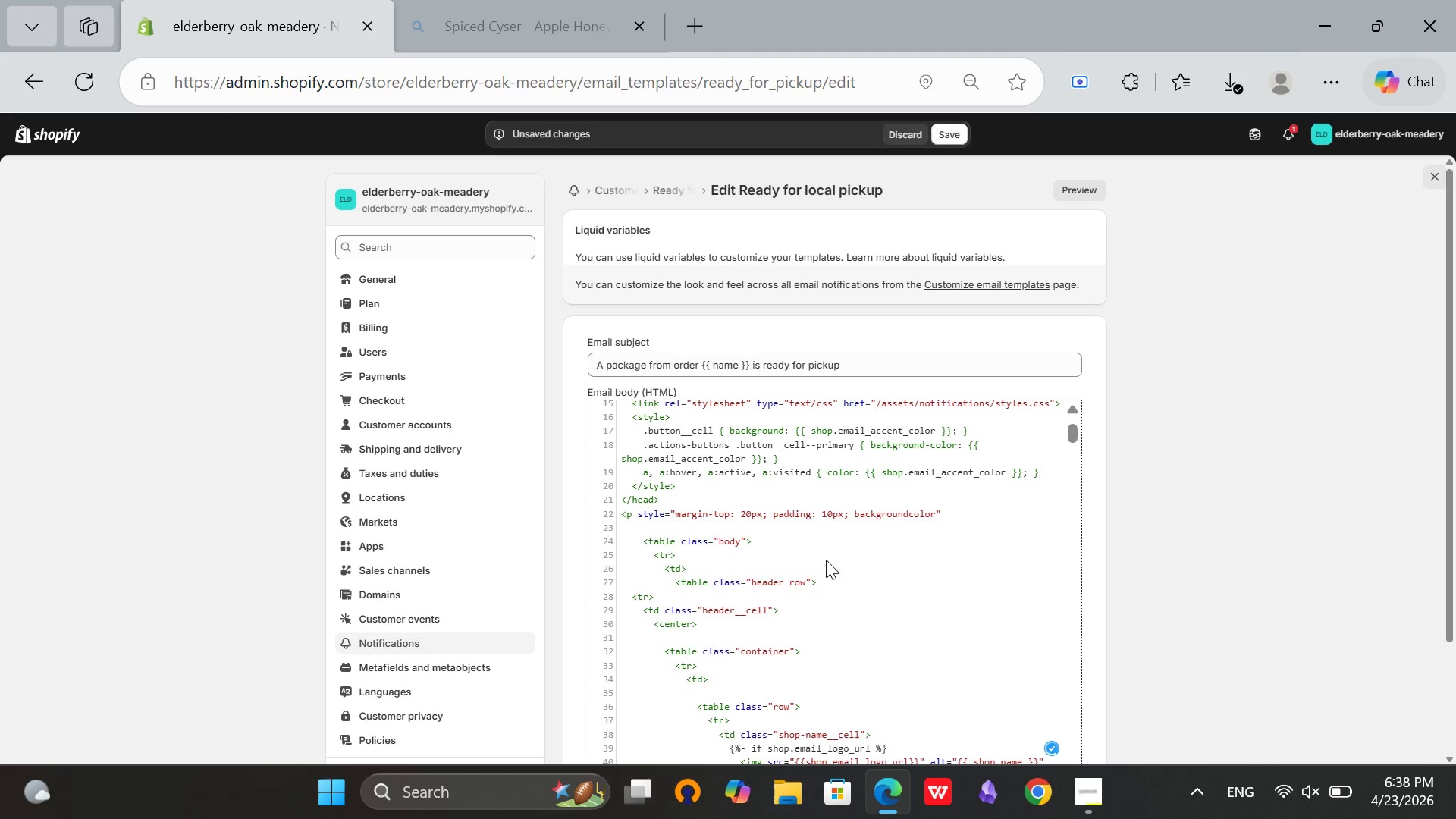 
key(Minus)
 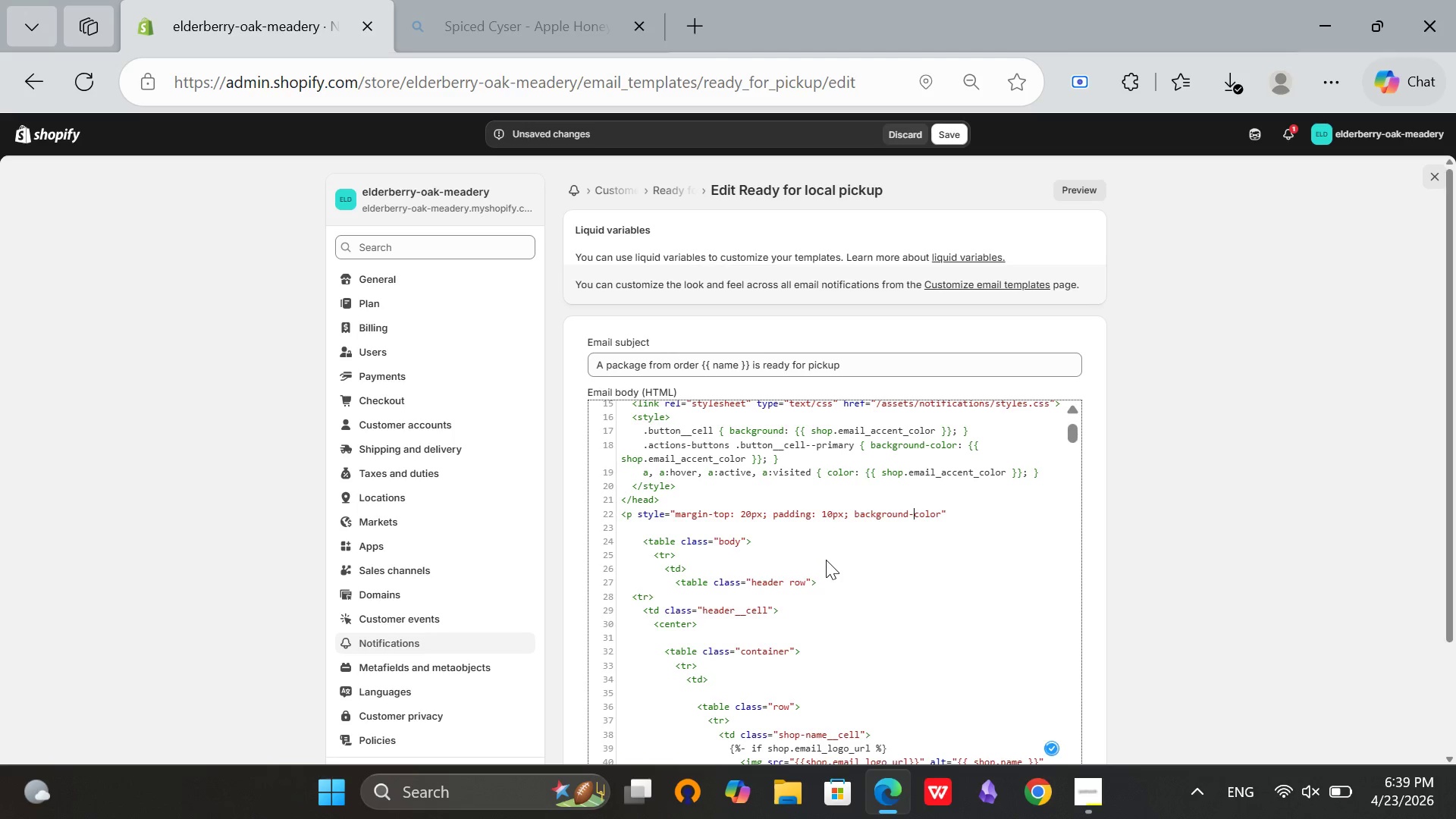 
key(ArrowRight)
 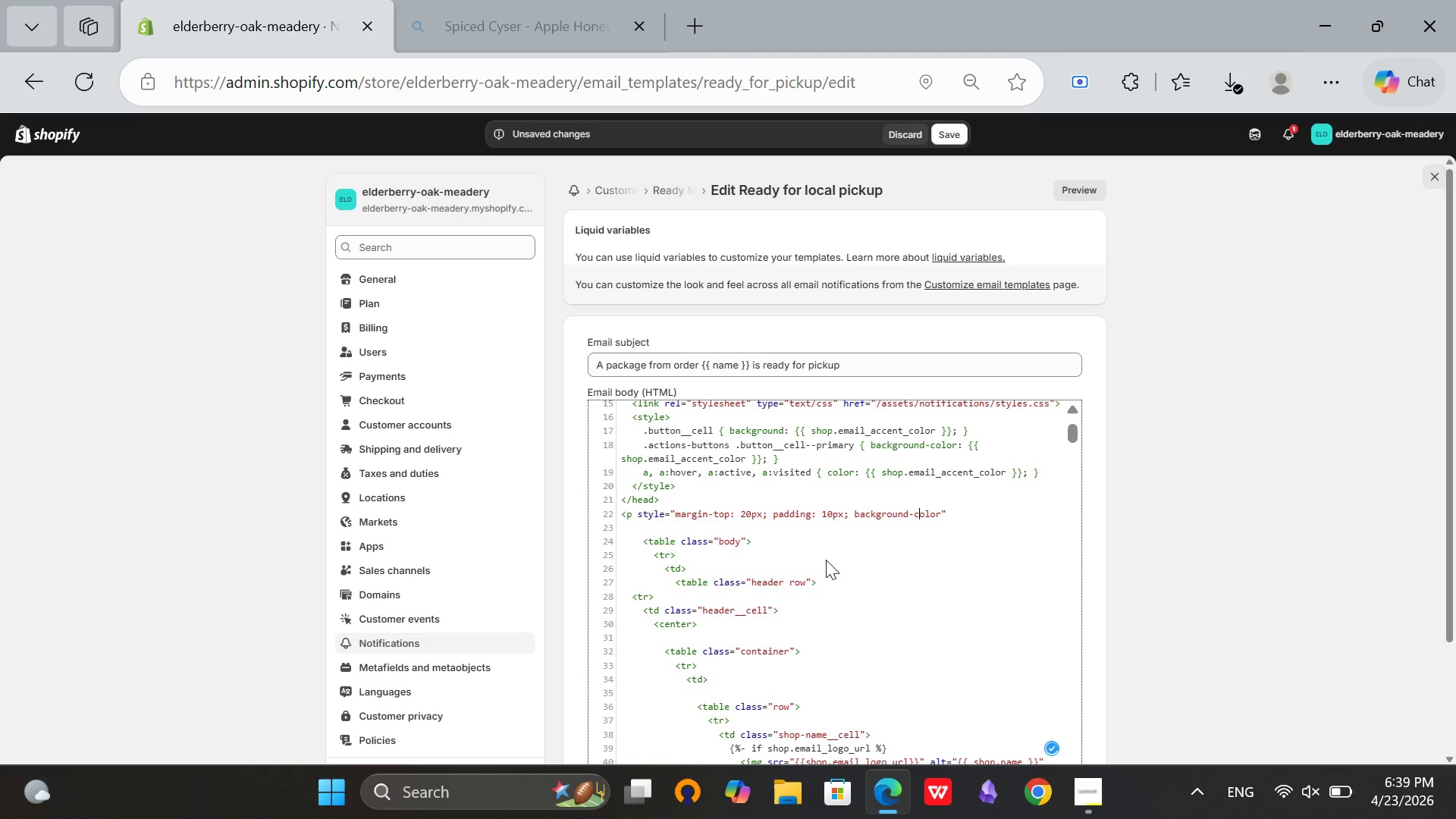 
key(ArrowRight)
 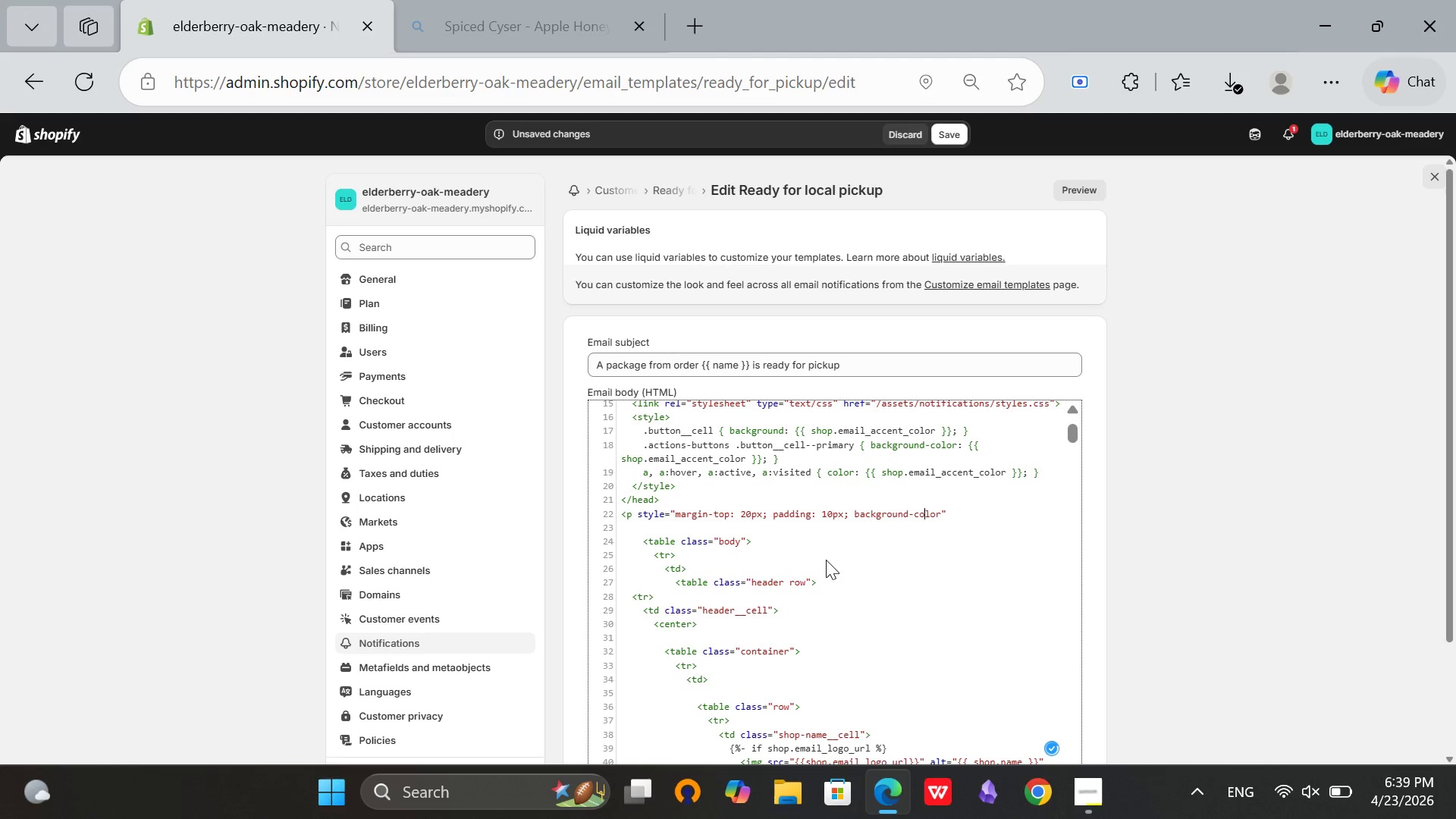 
key(ArrowRight)
 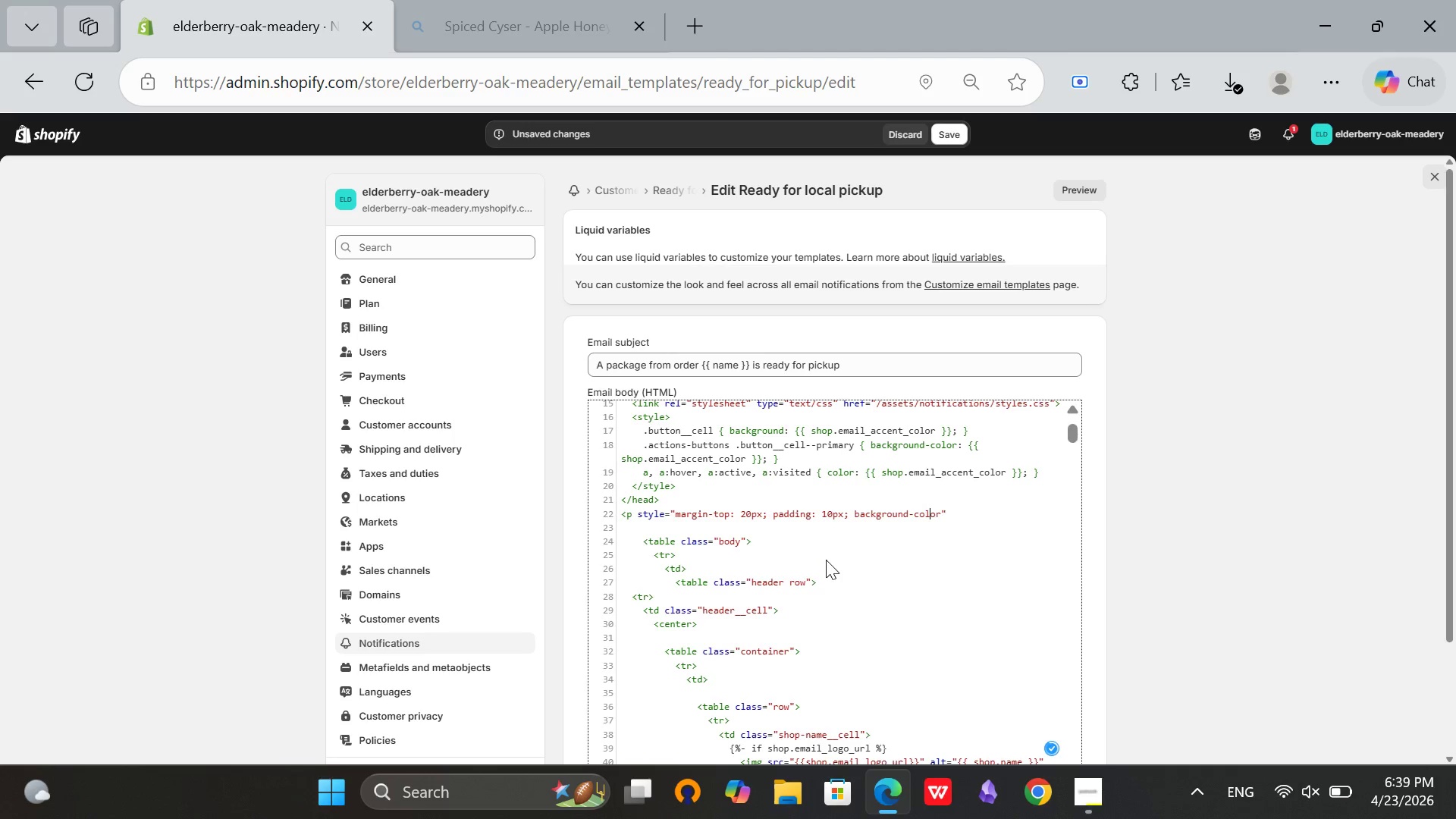 
key(ArrowRight)
 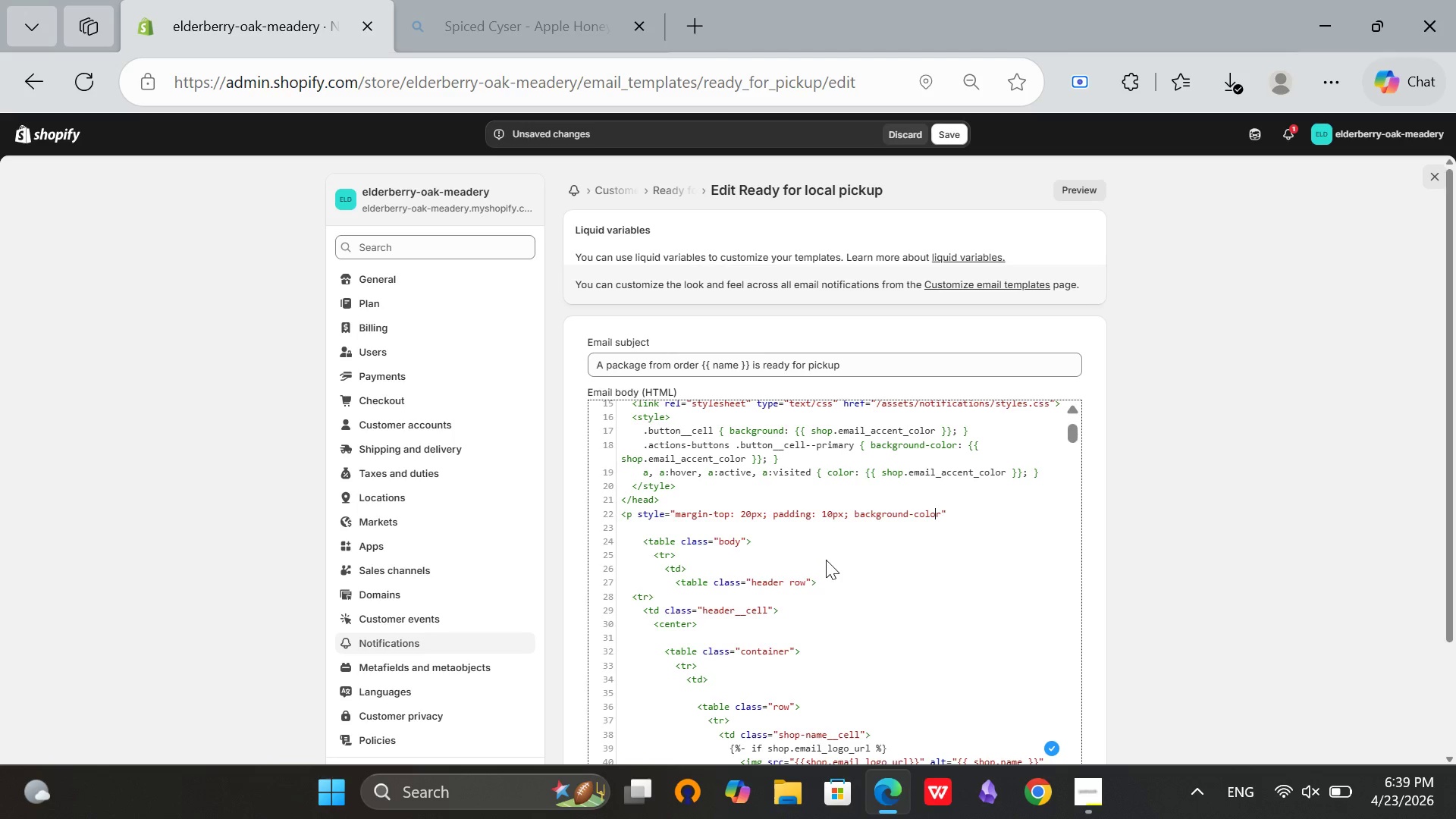 
key(ArrowRight)
 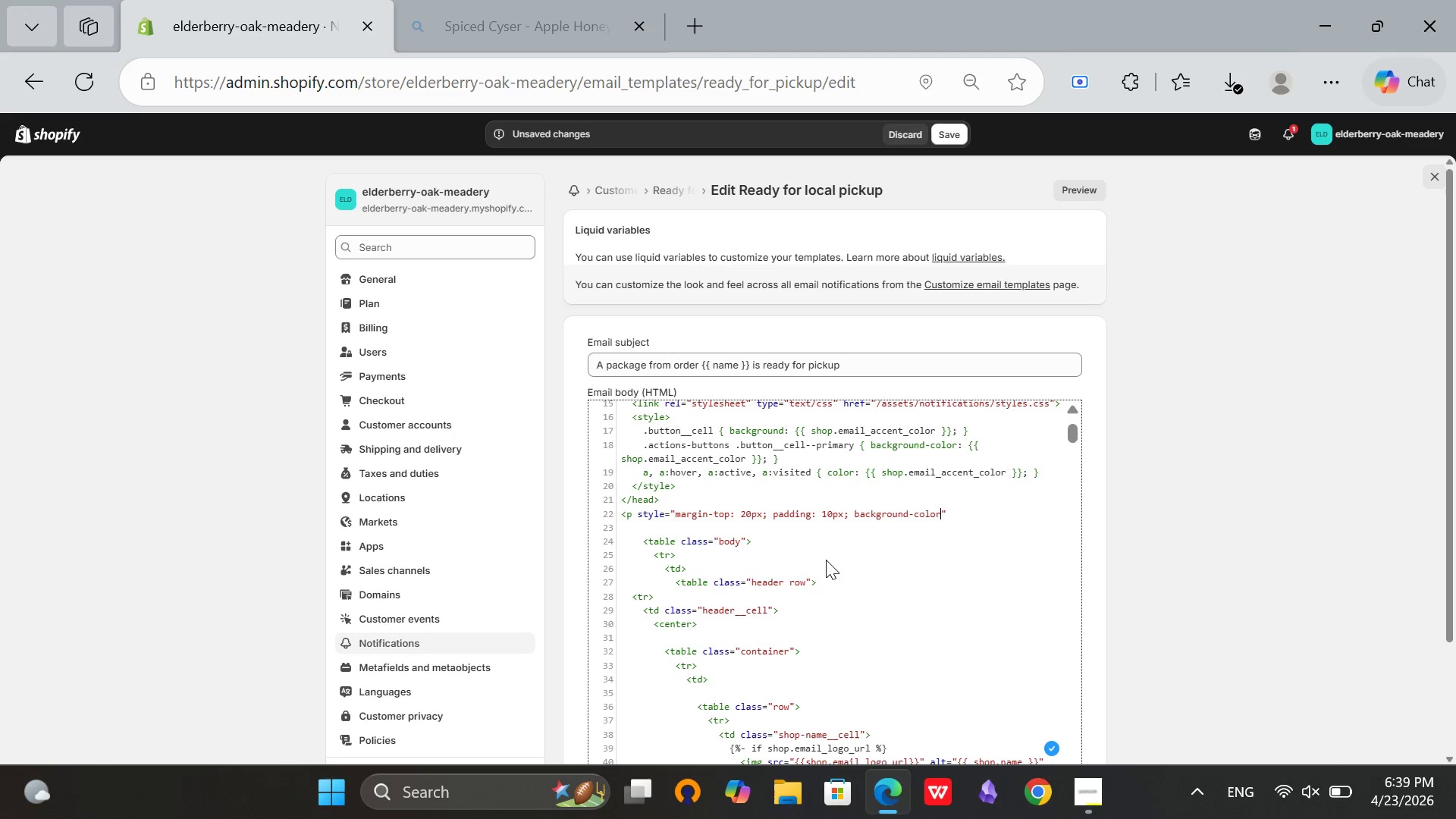 
key(Shift+ShiftRight)
 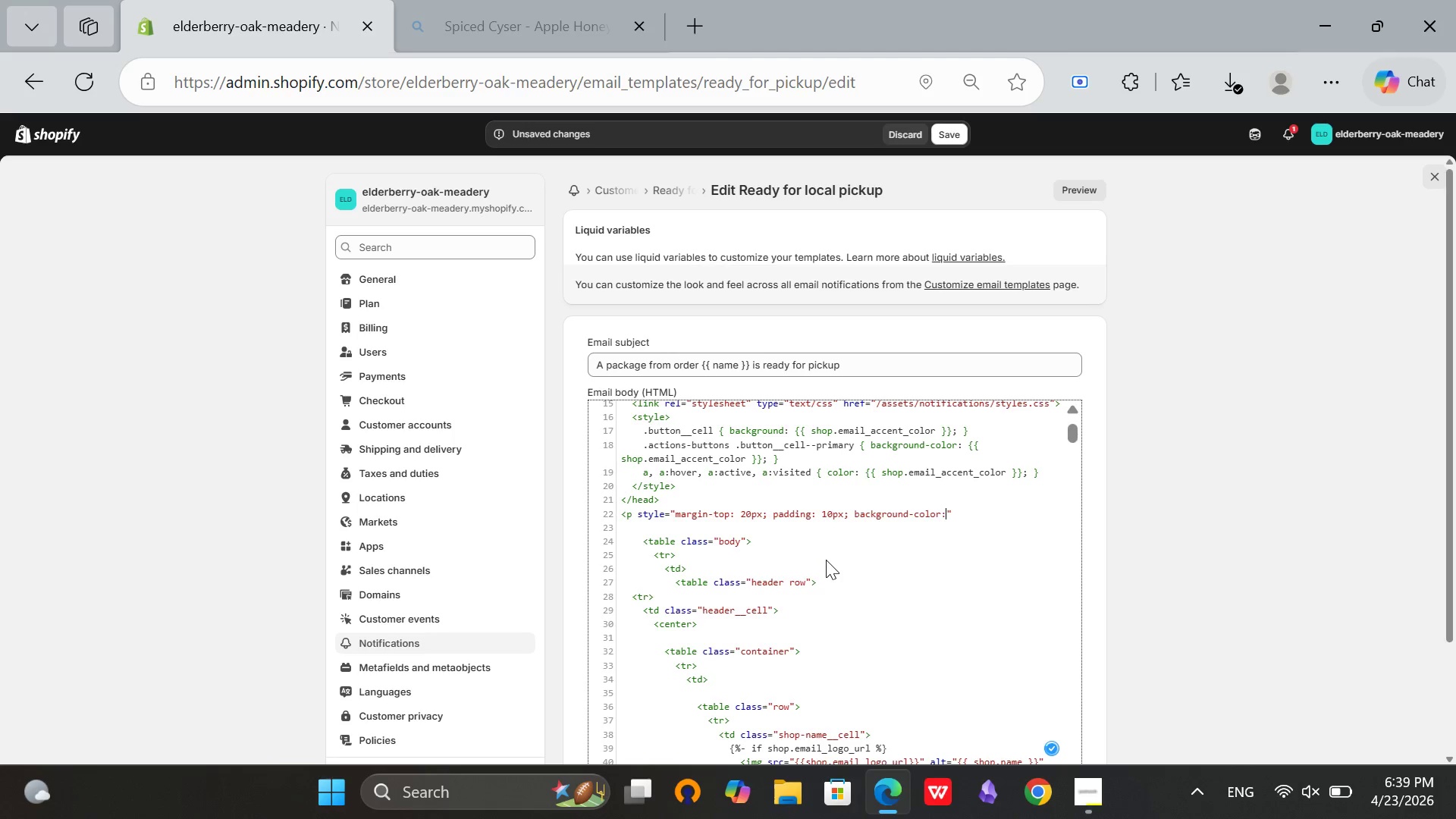 
key(Shift+Semicolon)
 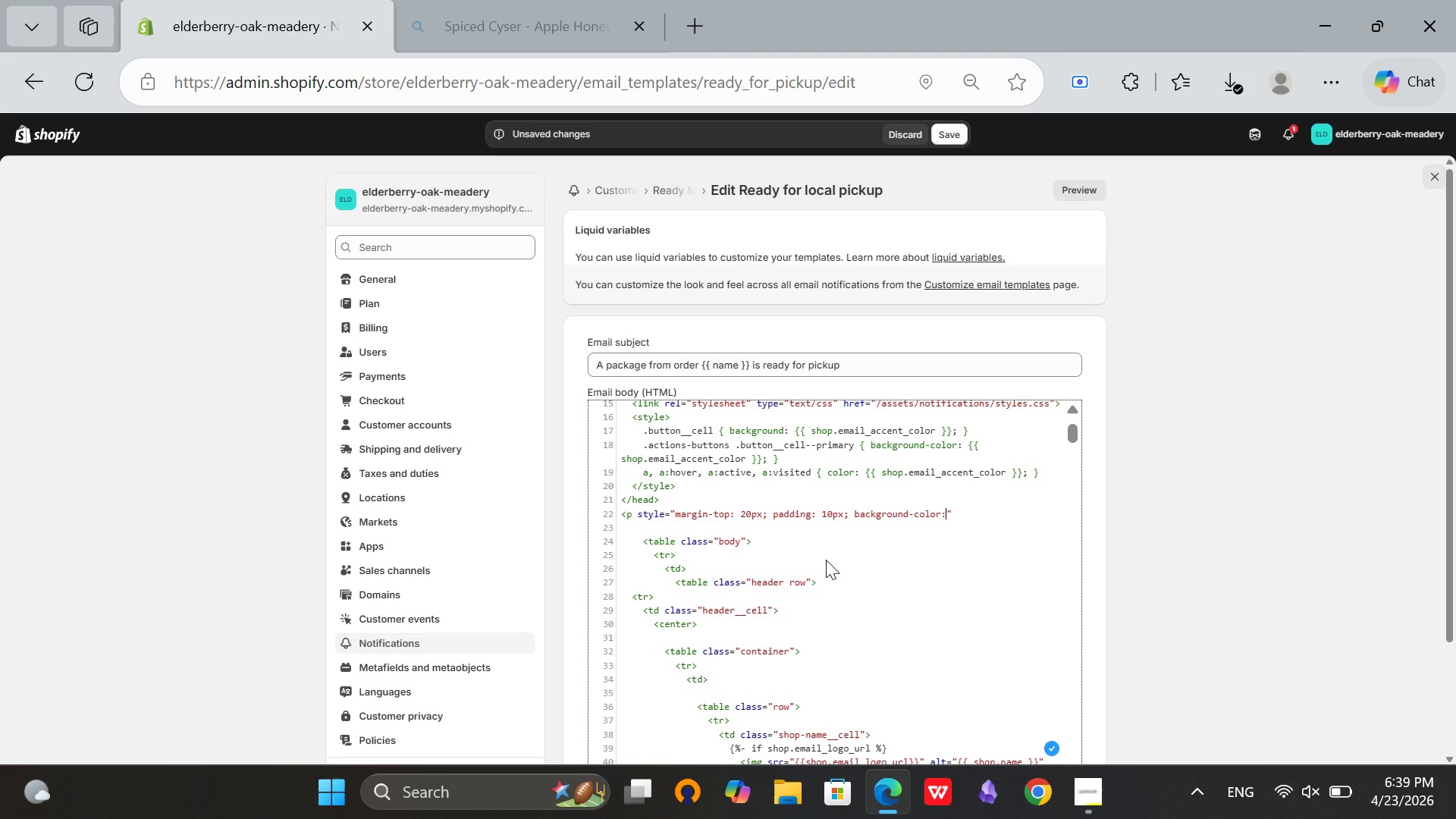 
type( $)
key(Backspace)
type(#f0f0f0;)
 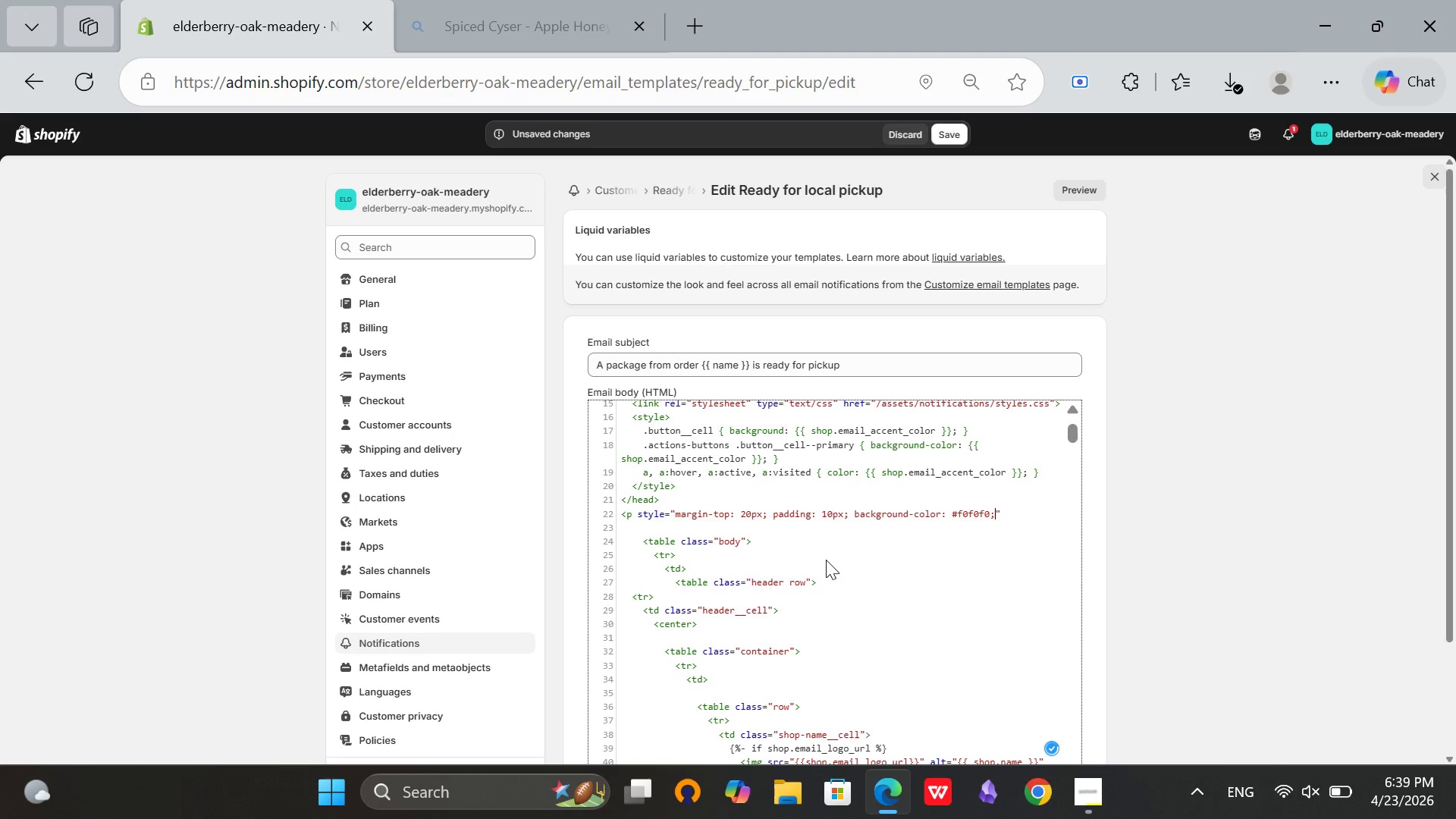 
key(ArrowRight)
 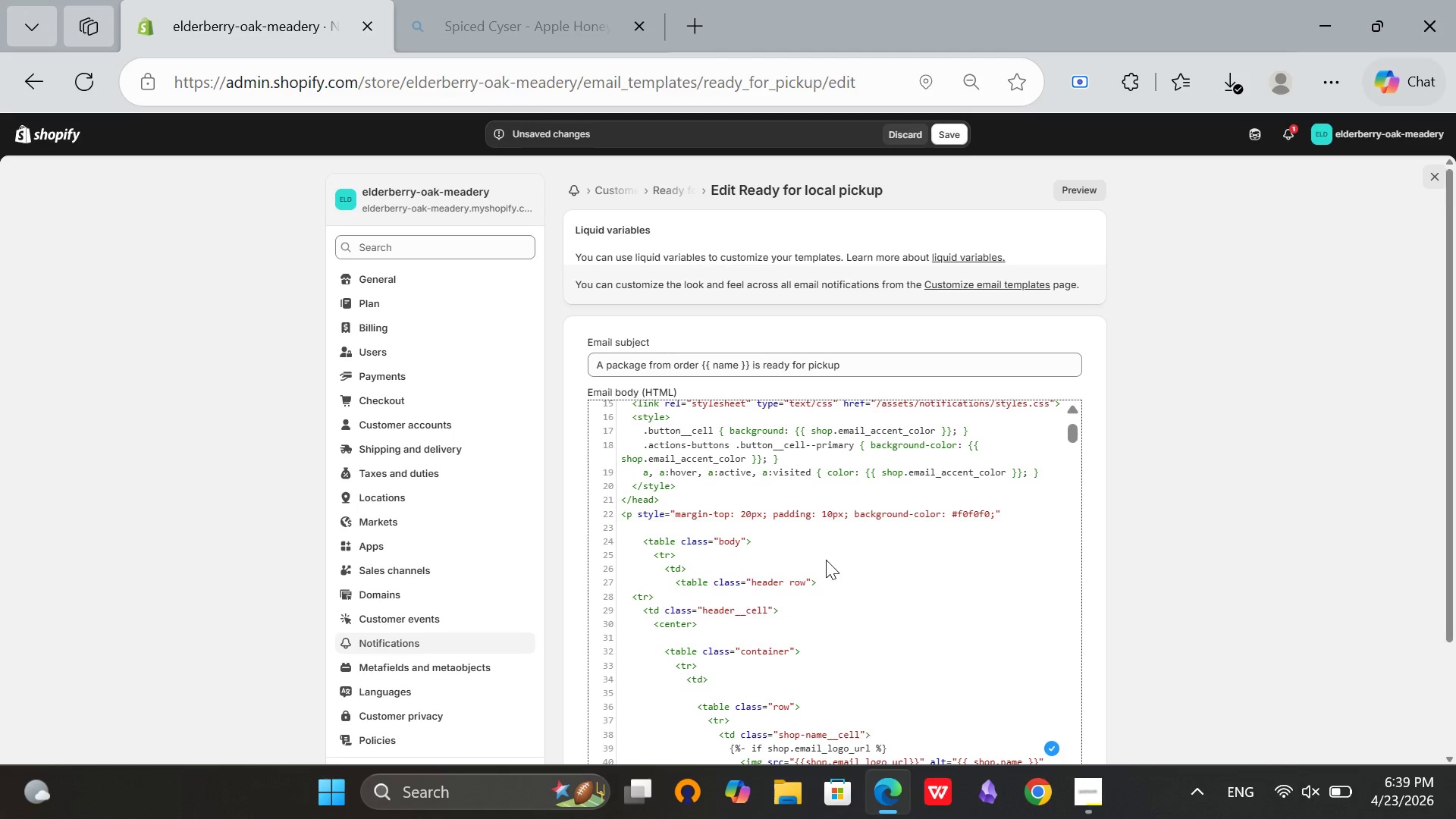 
wait(6.22)
 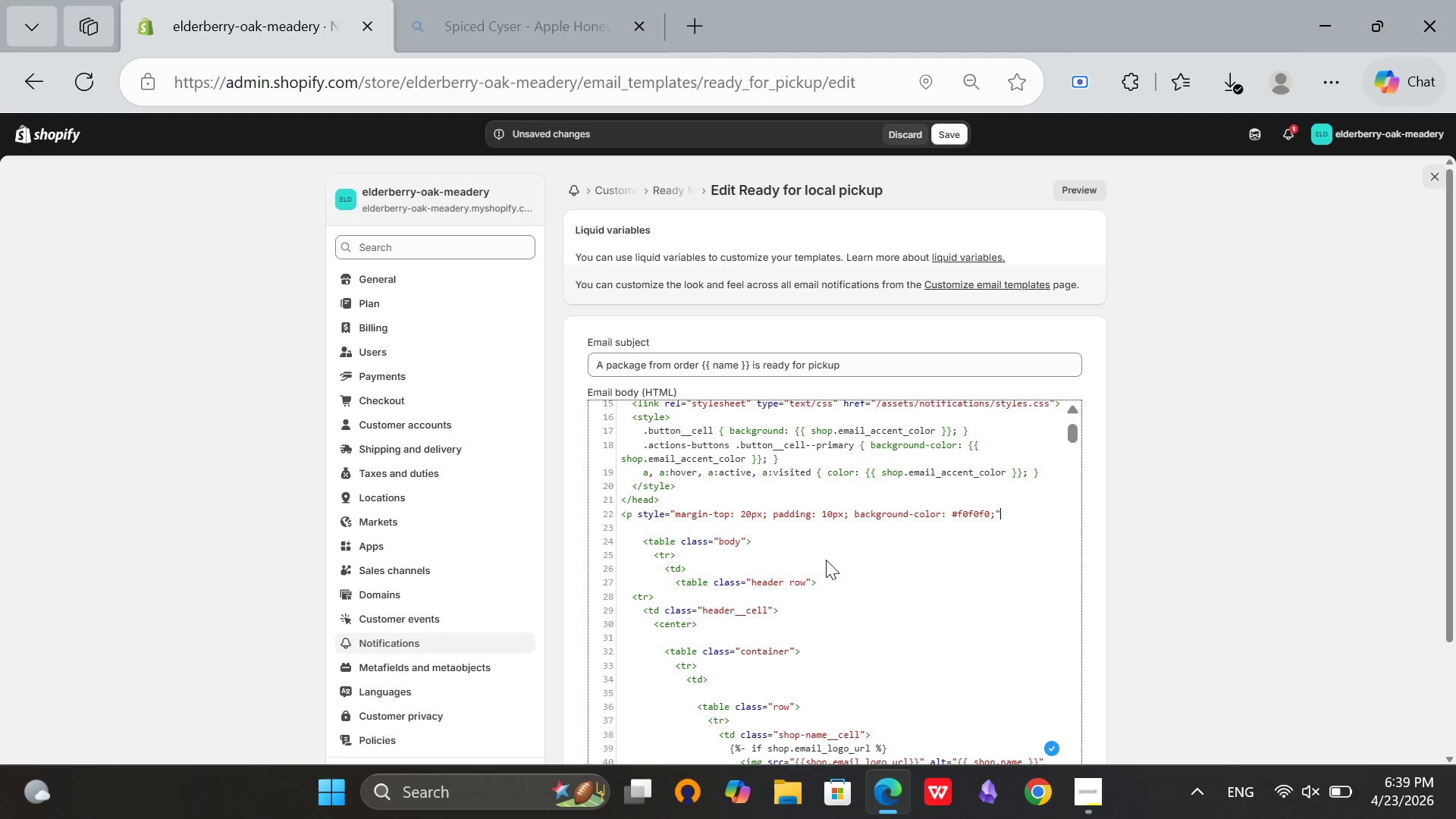 
key(Shift+ShiftRight)
 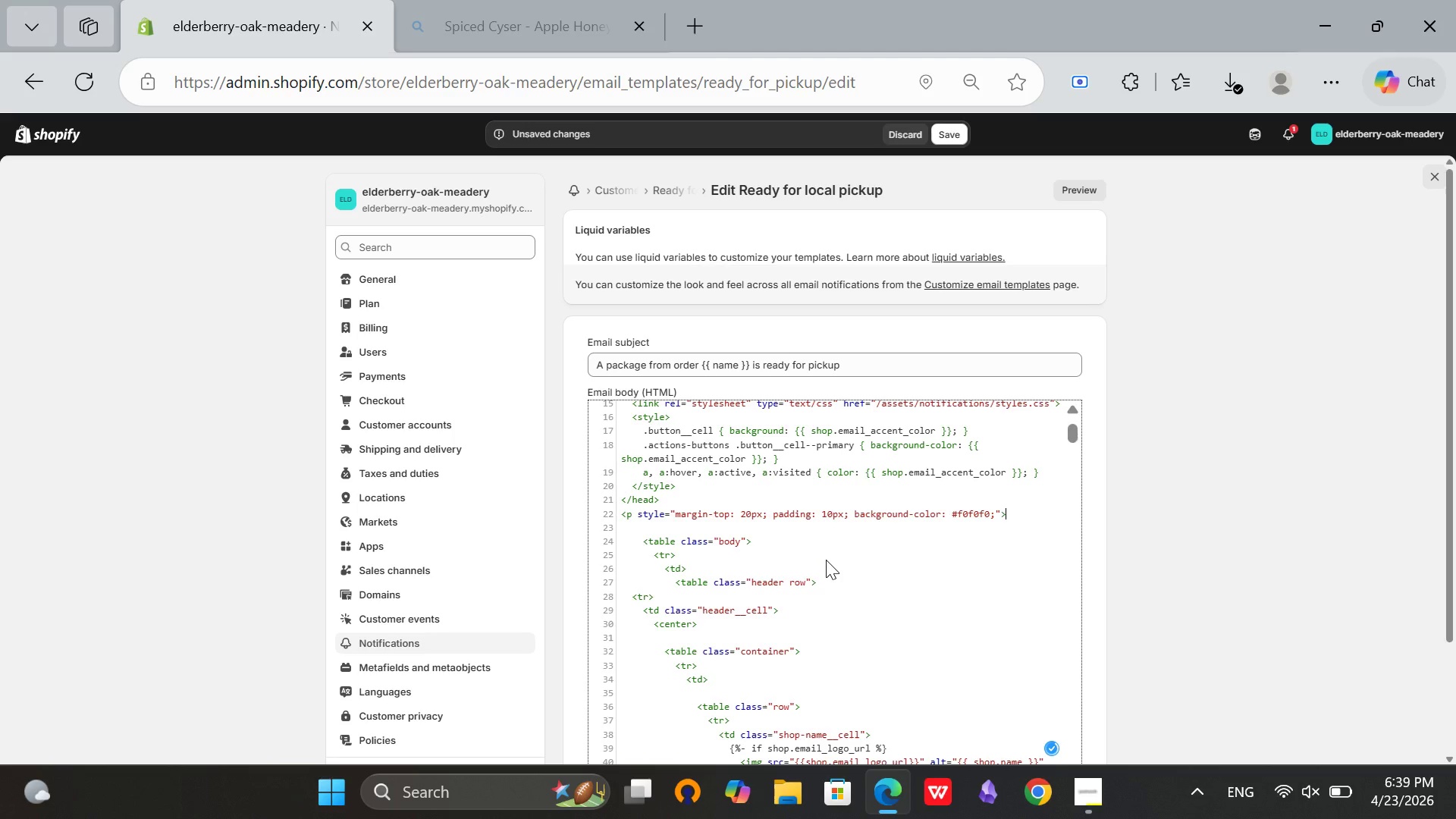 
key(Shift+Period)
 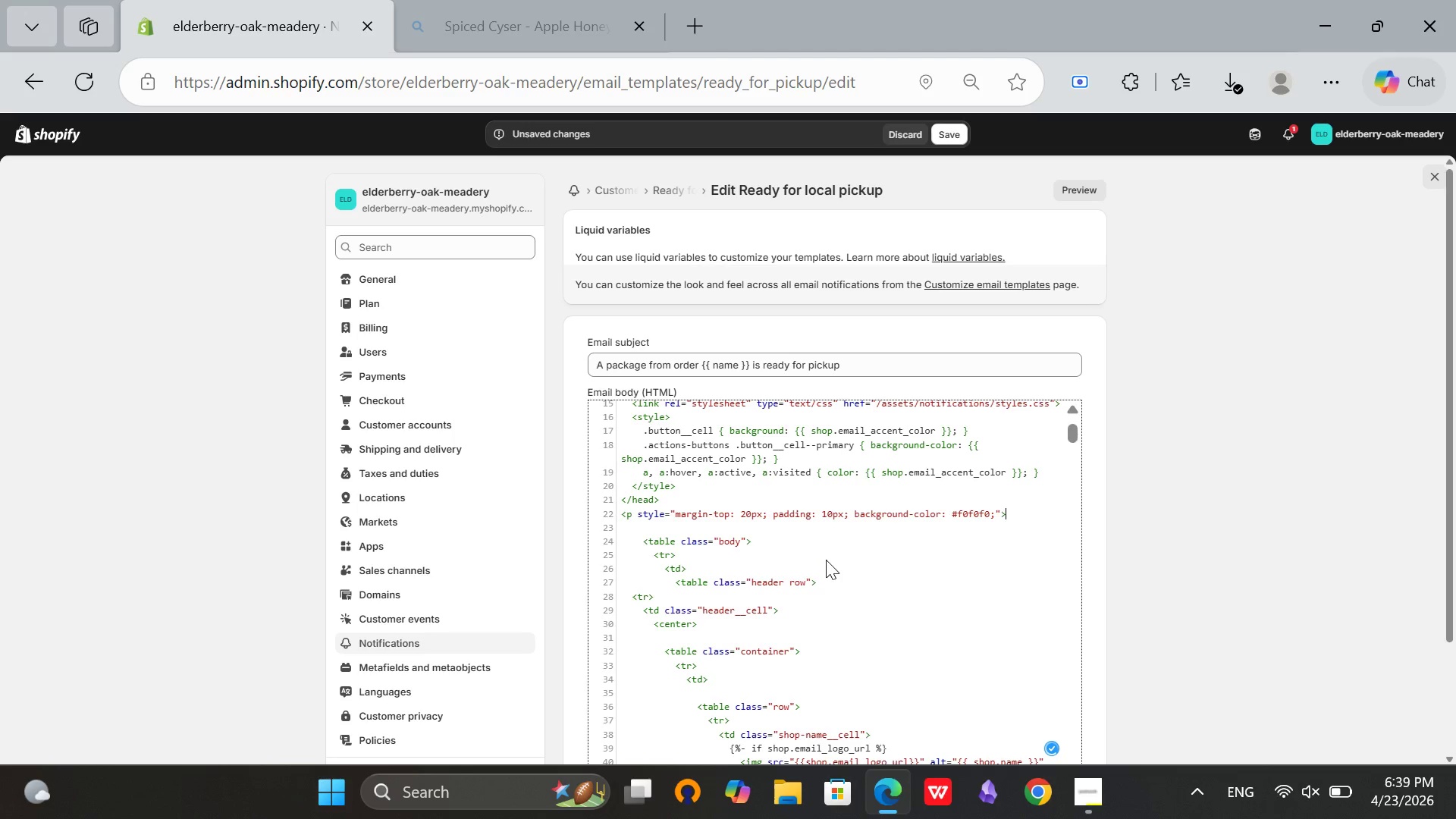 
key(Enter)
 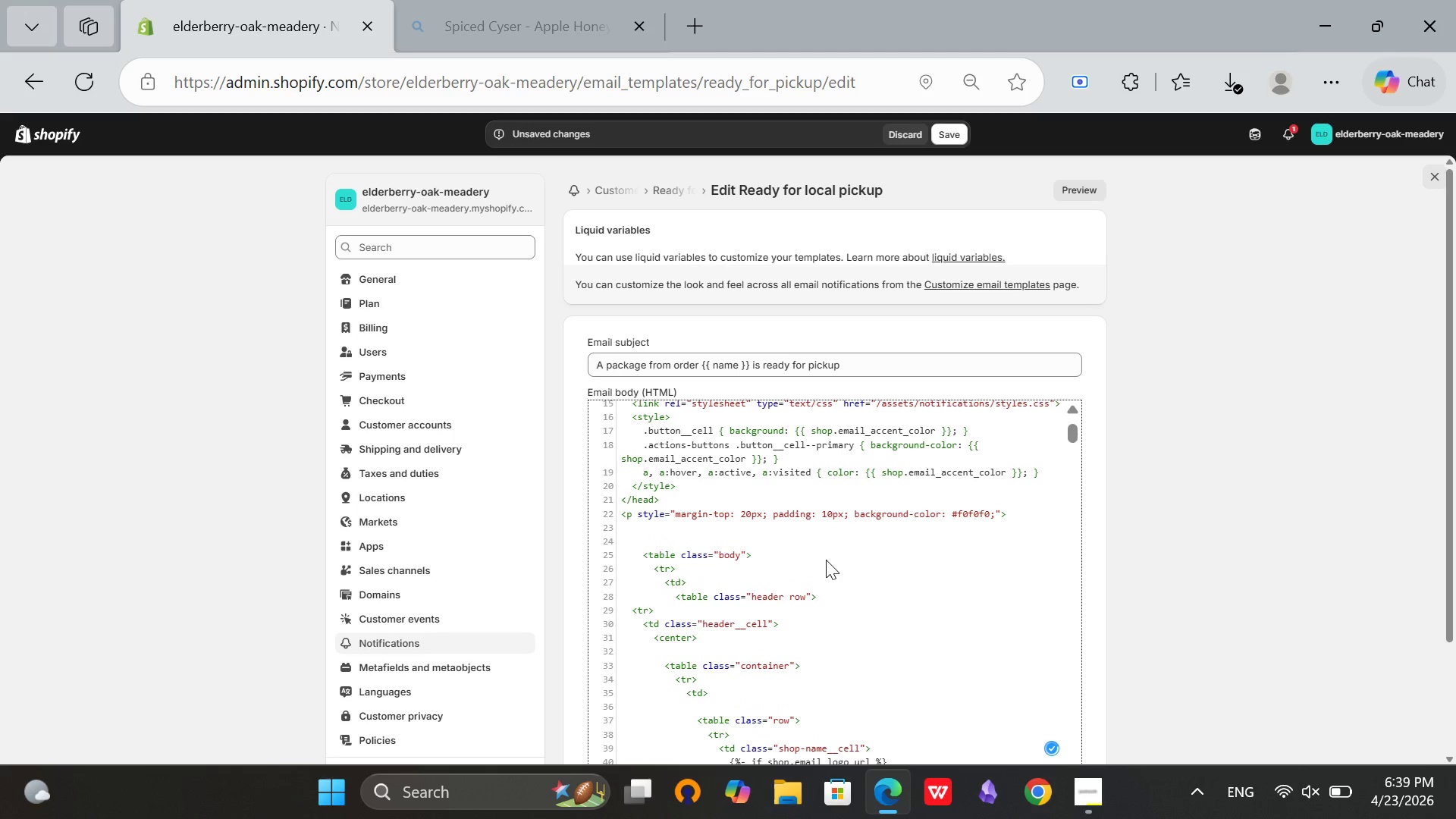 
type(<strong> PICKUP N)
key(Backspace)
type(INSTRUCTIONS)
 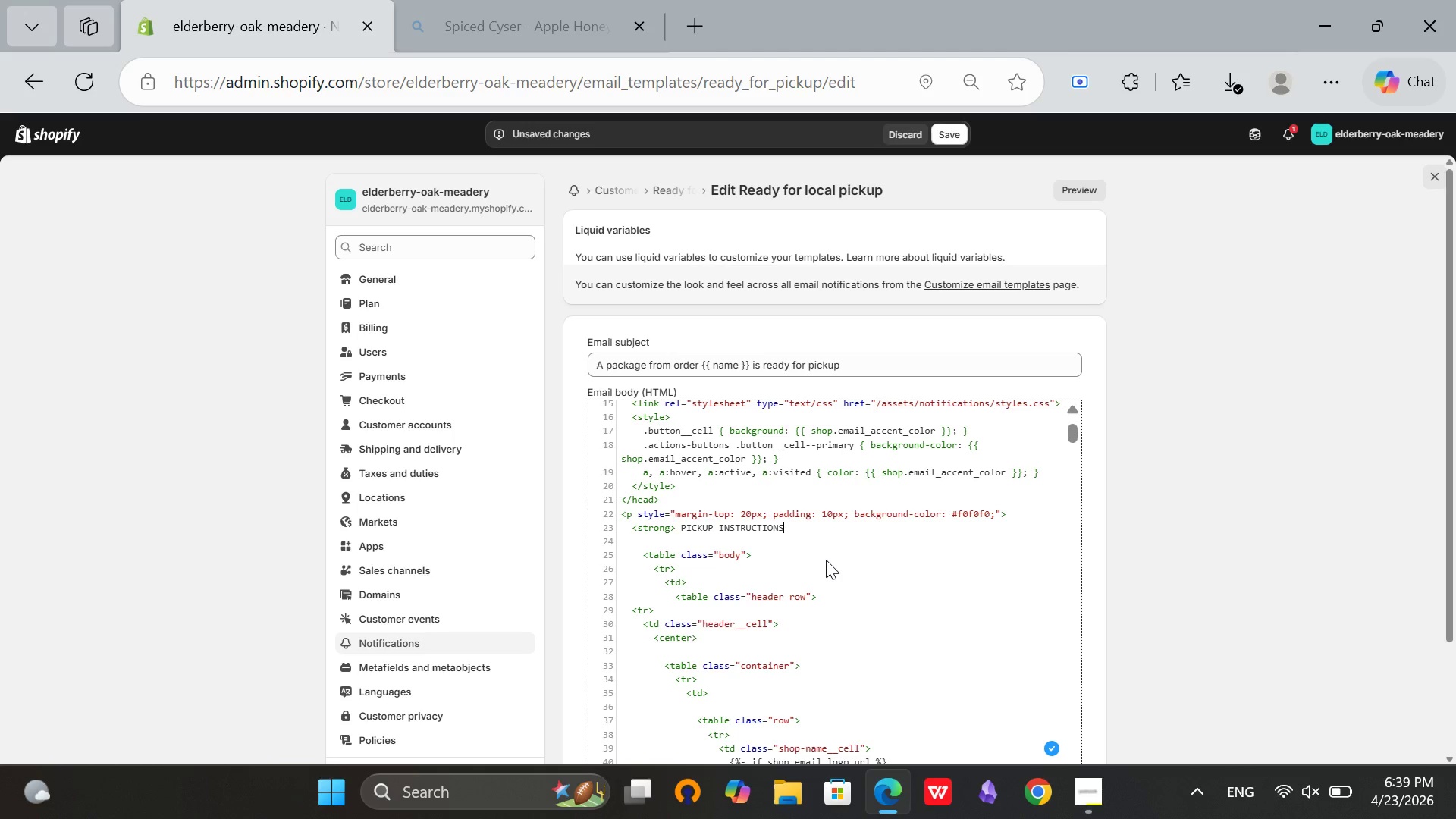 
wait(7.0)
 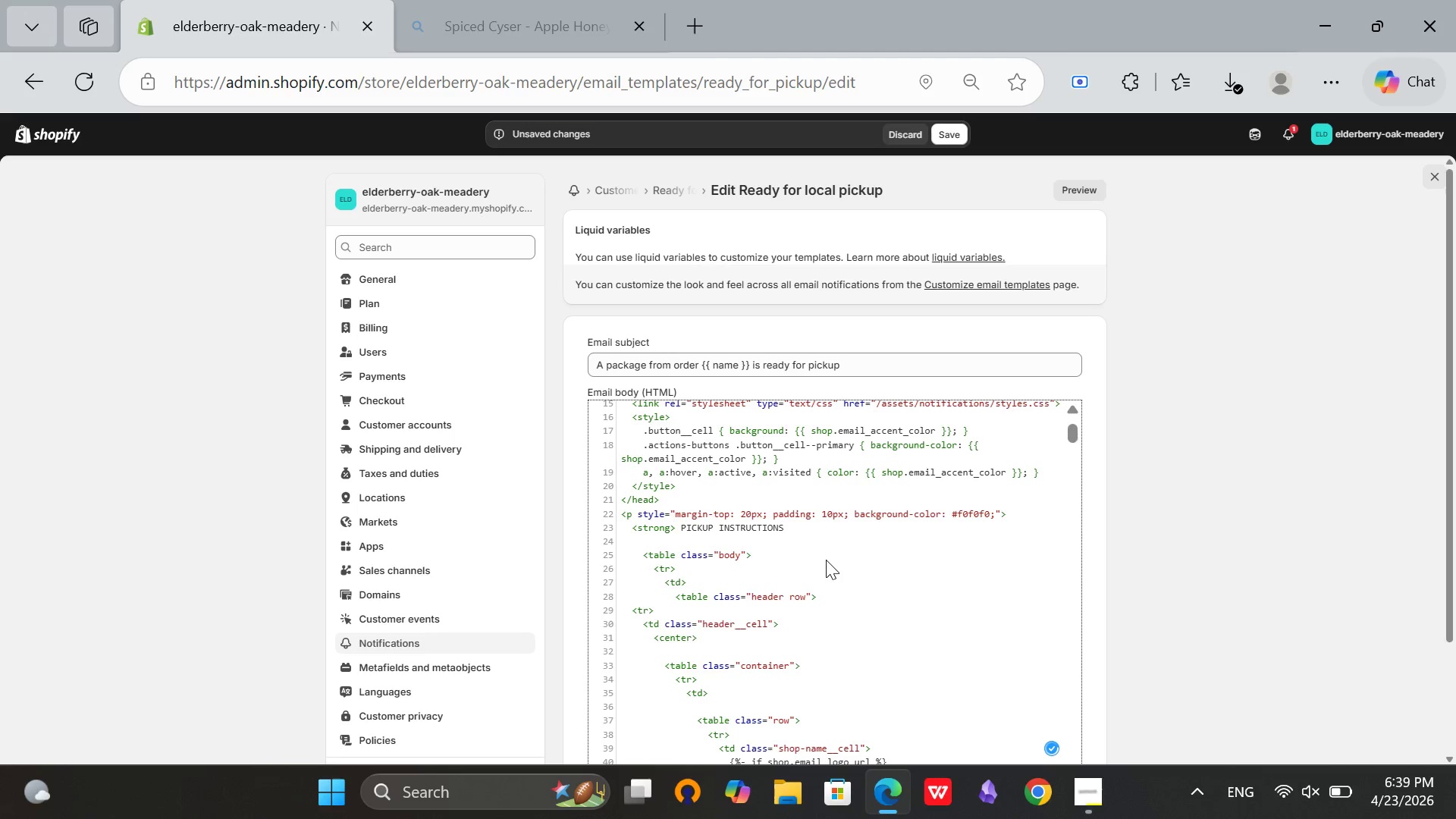 
type(<.strong)
 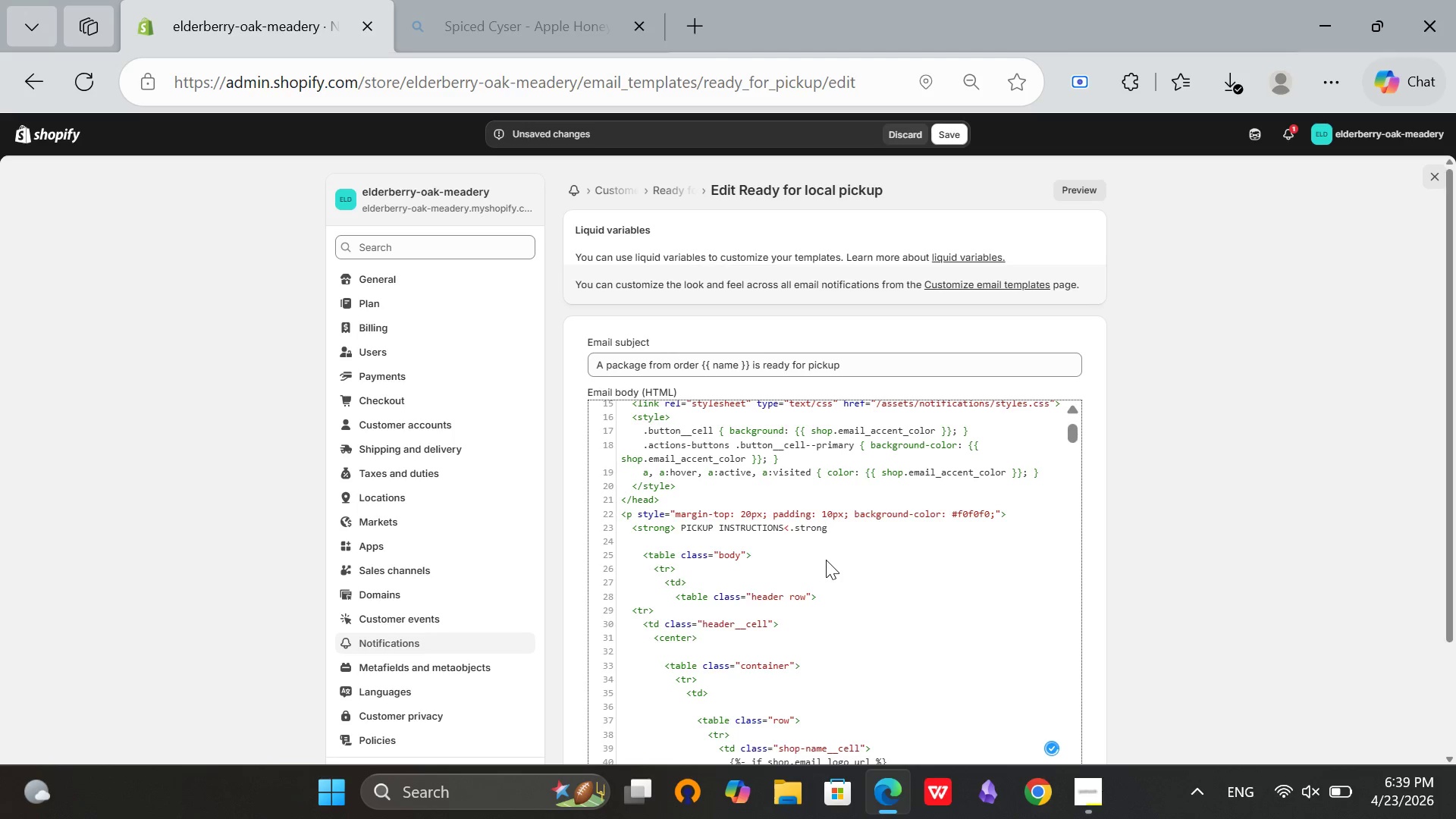 
key(ArrowLeft)
 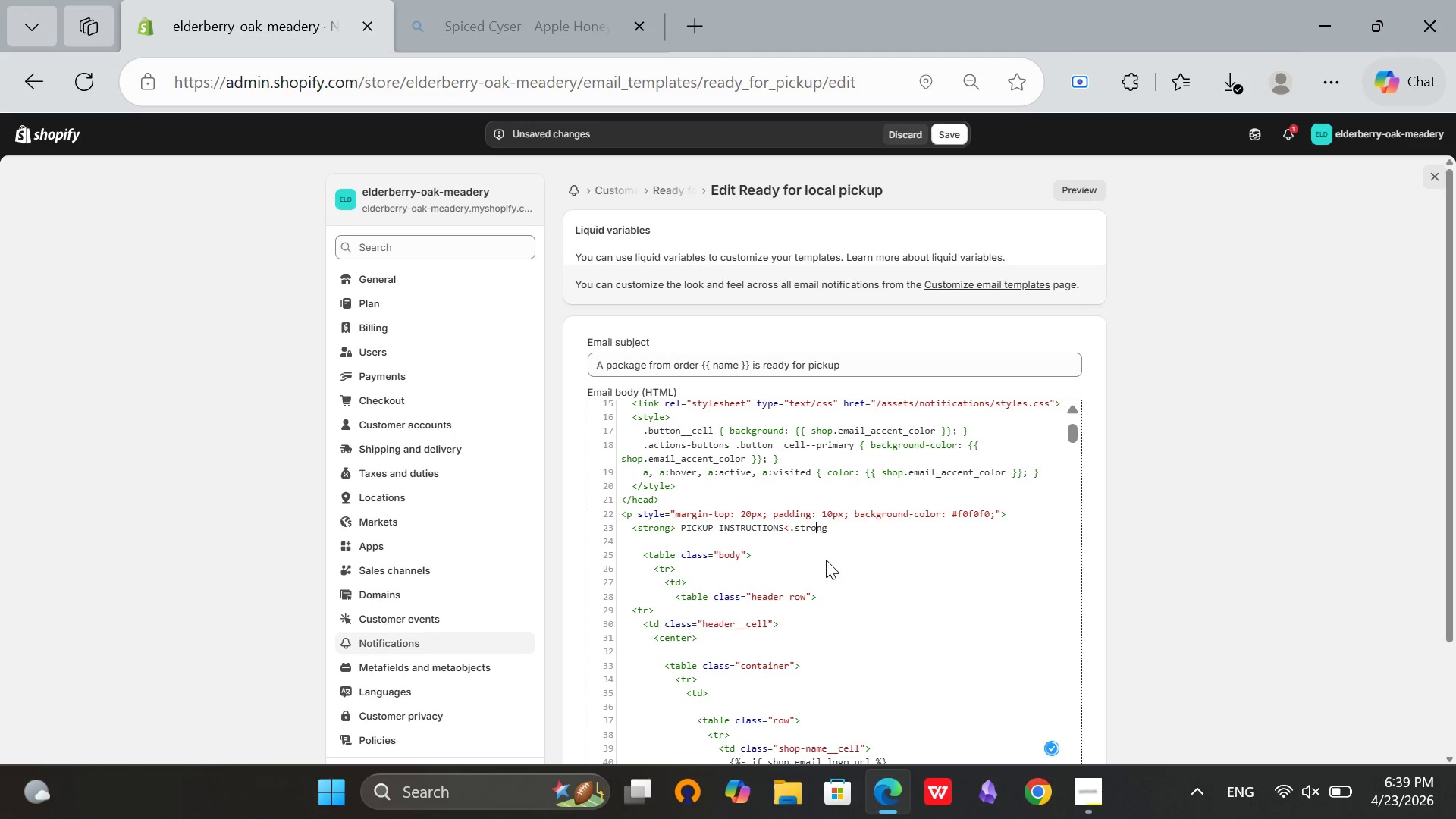 
key(ArrowLeft)
 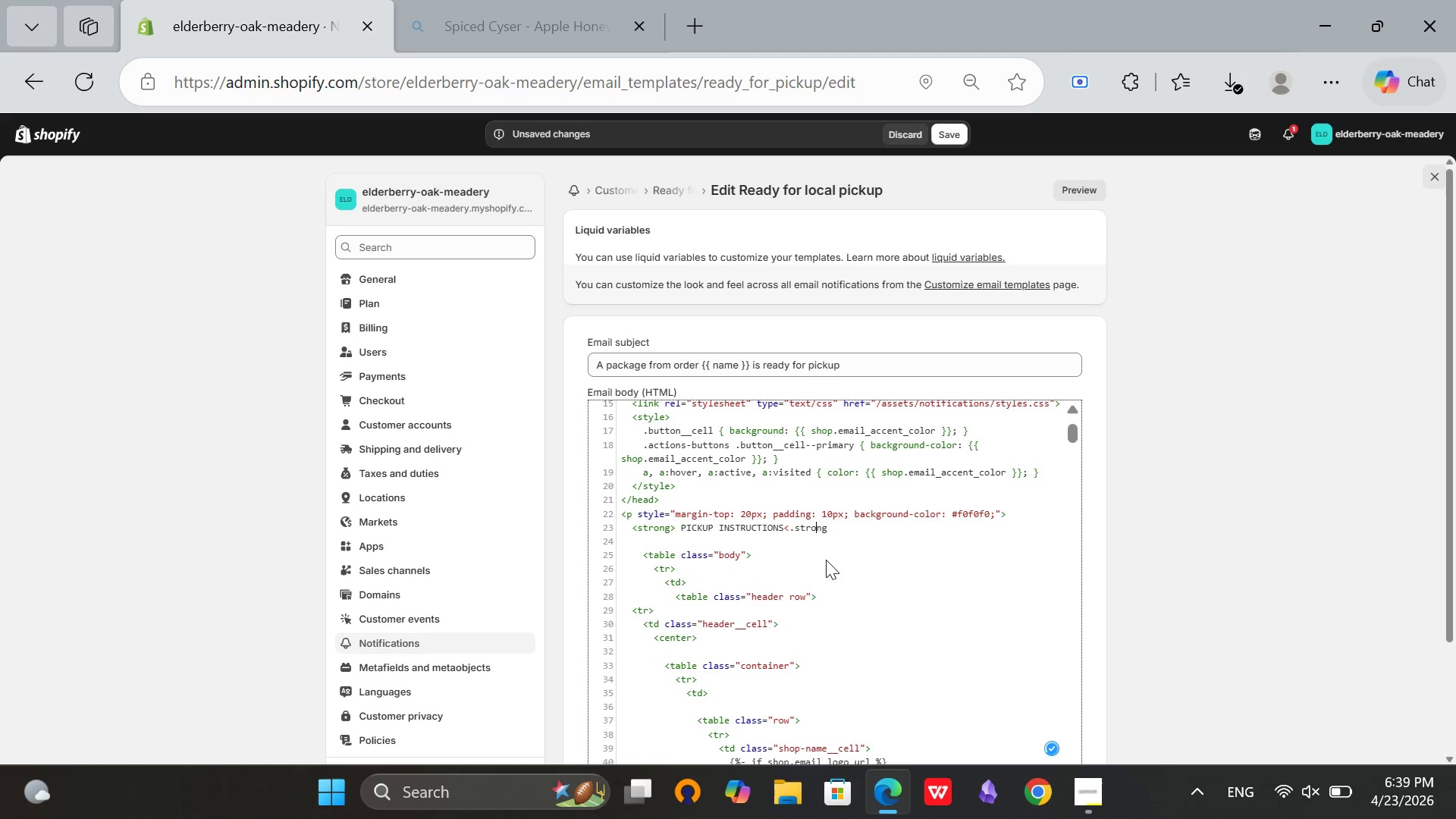 
key(ArrowLeft)
 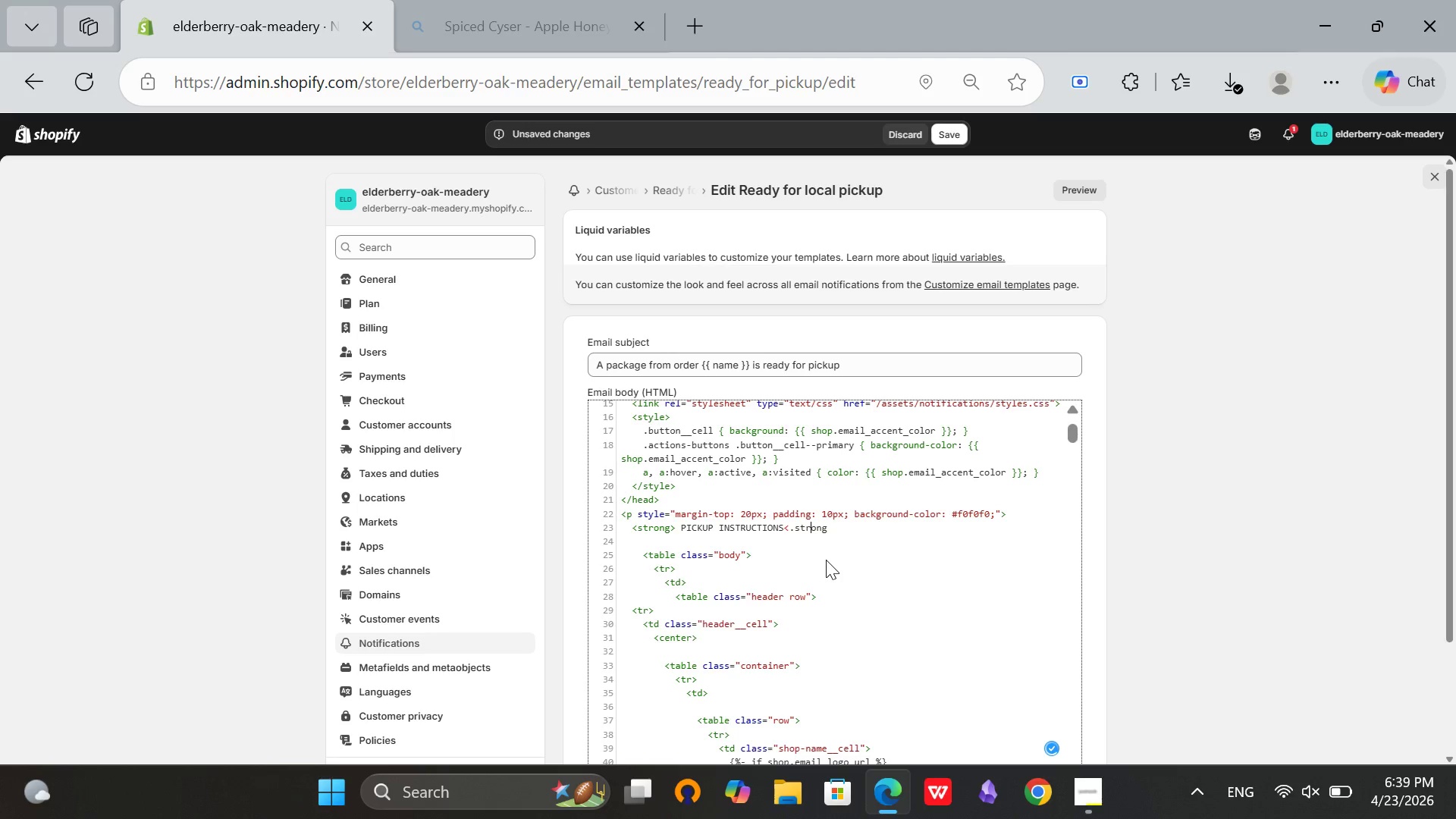 
key(ArrowLeft)
 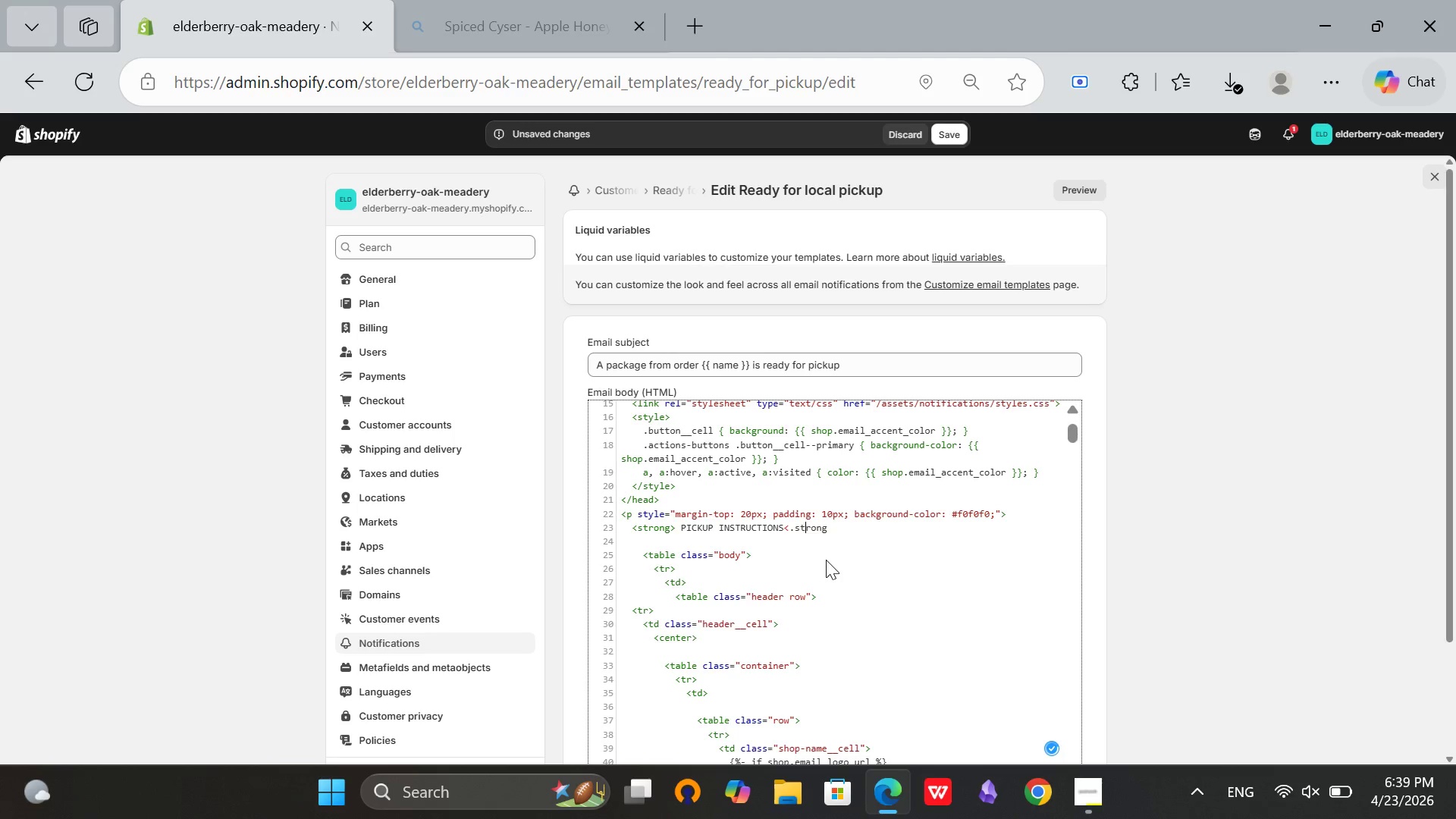 
key(ArrowLeft)
 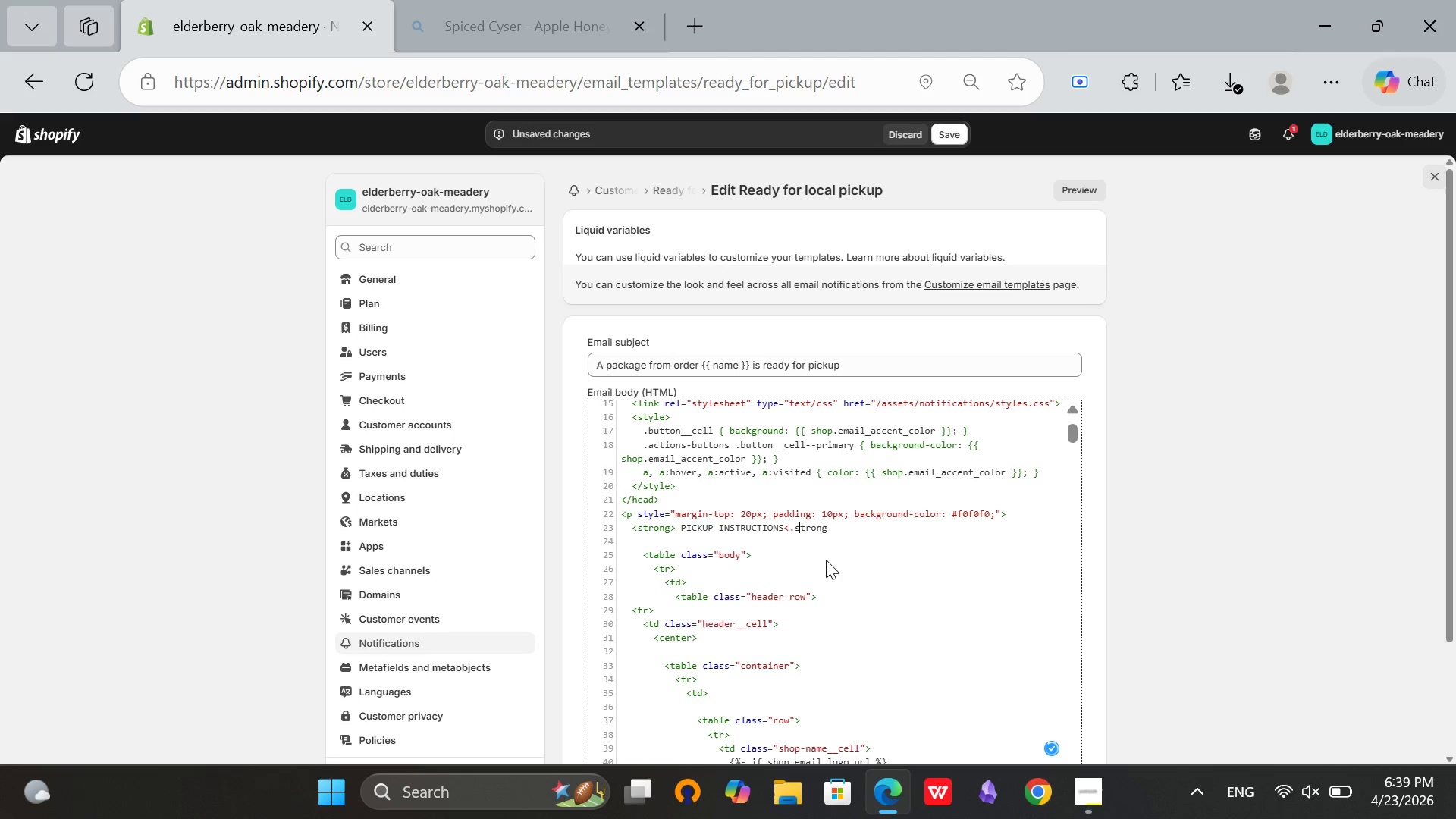 
key(ArrowLeft)
 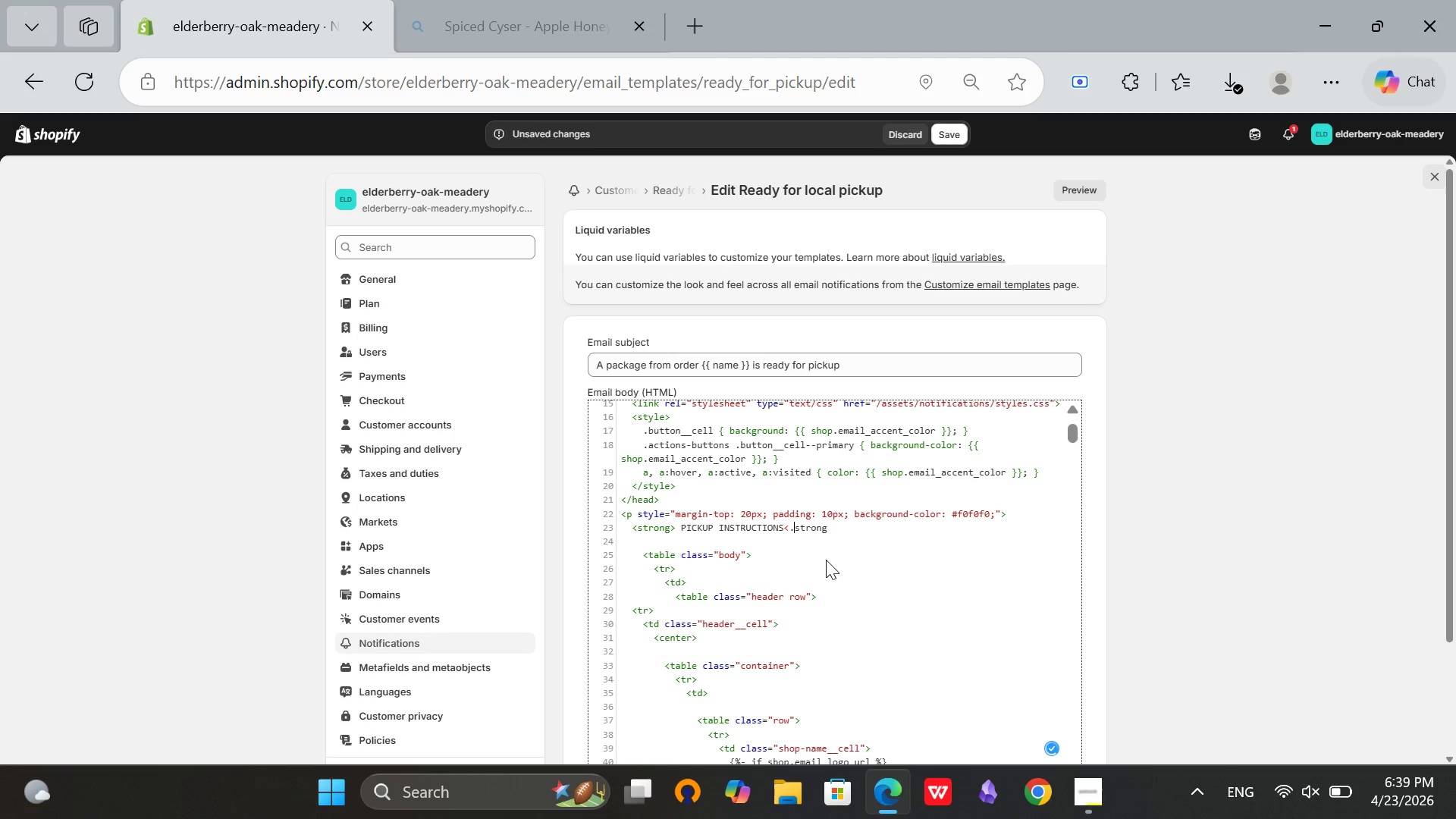 
key(Backspace)
 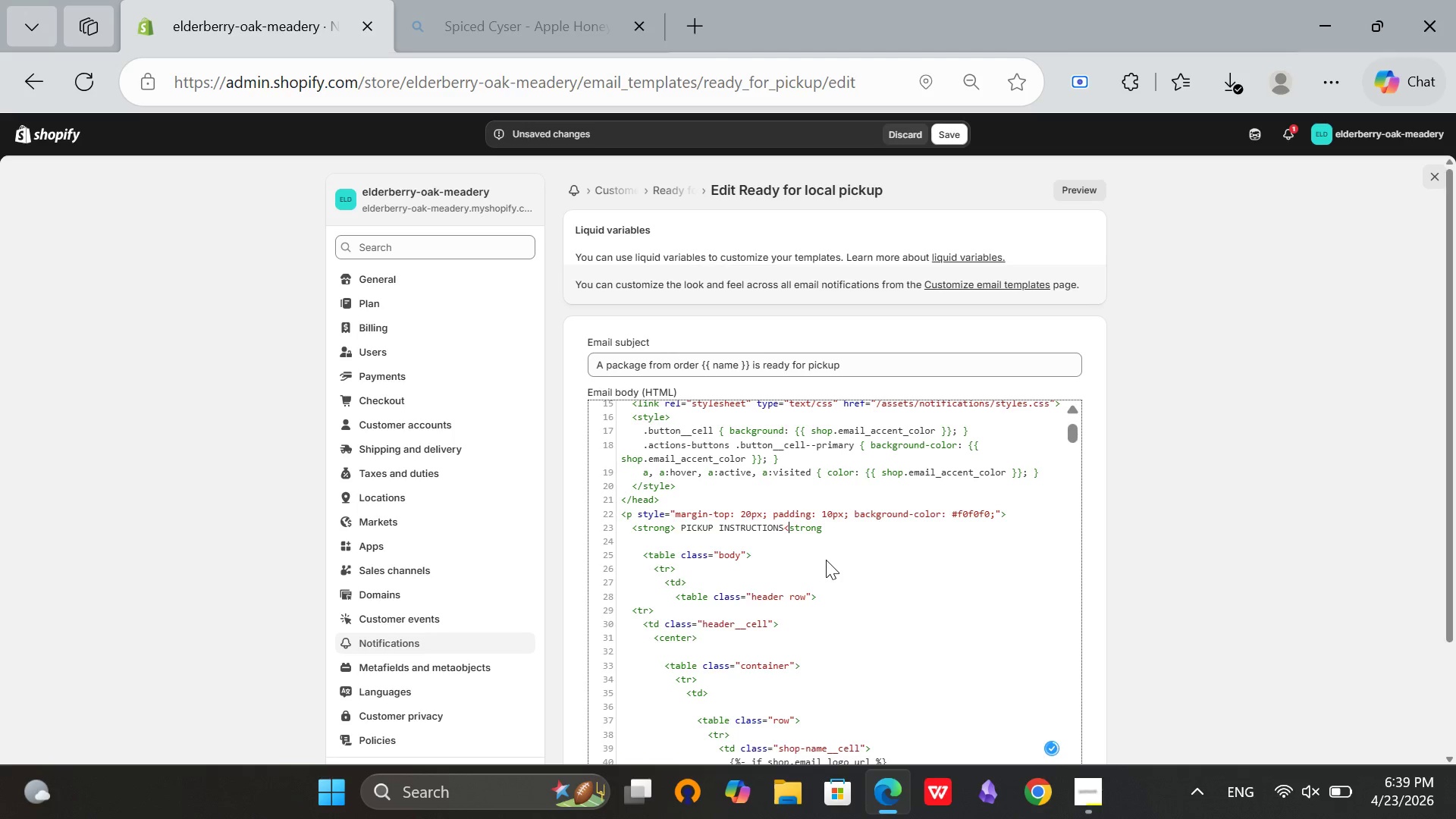 
key(Slash)
 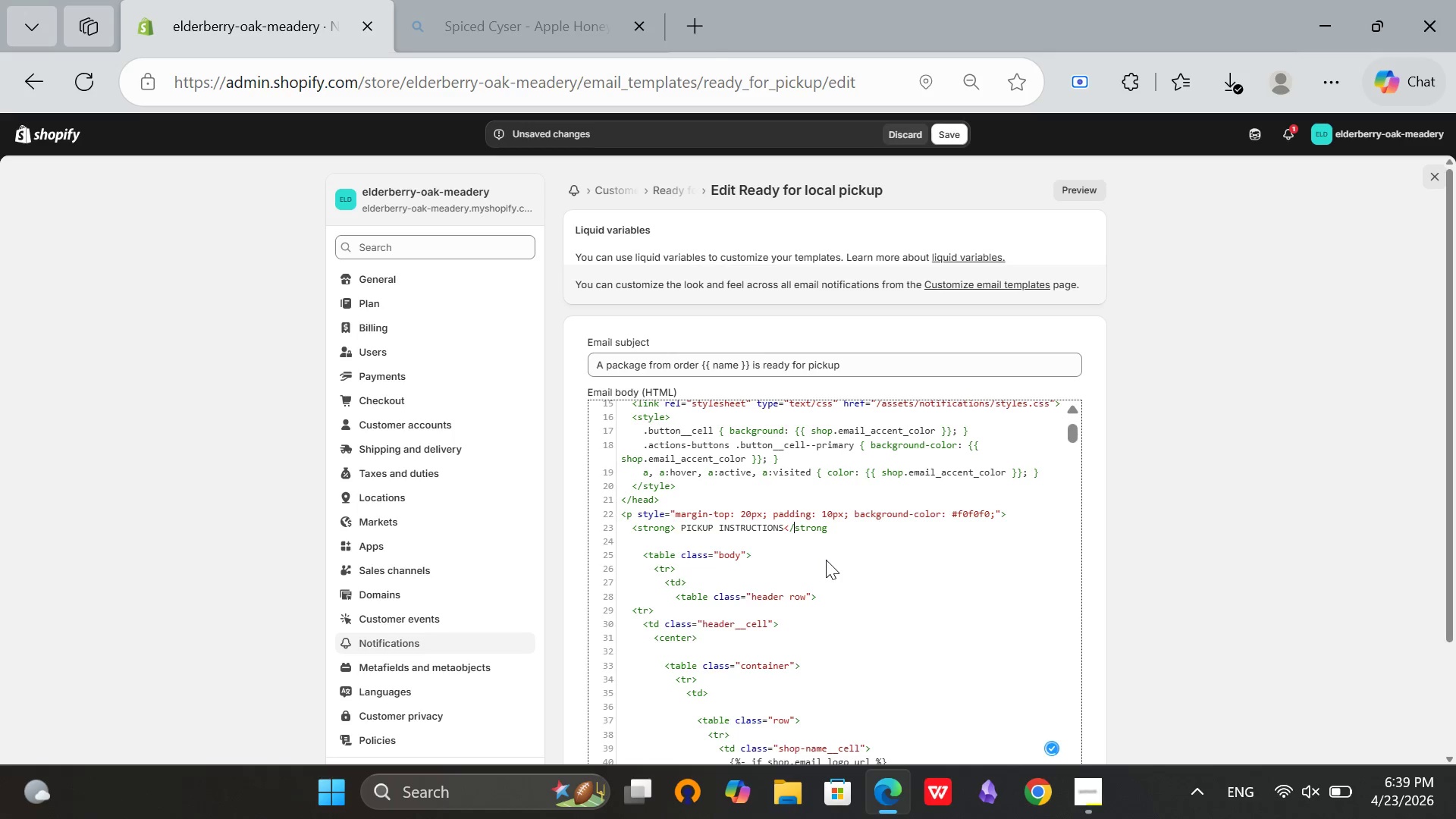 
key(ArrowRight)
 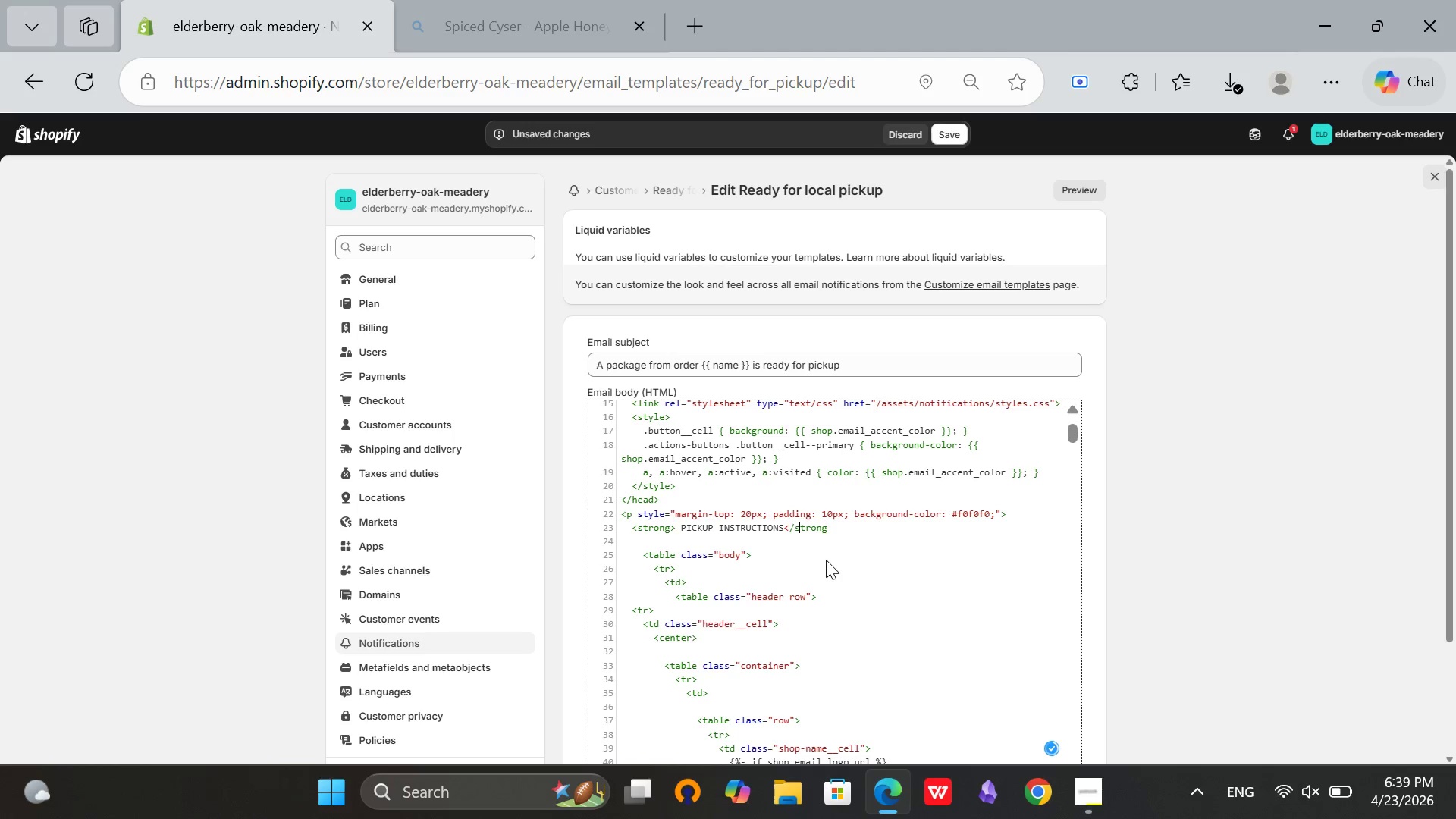 
key(ArrowRight)
 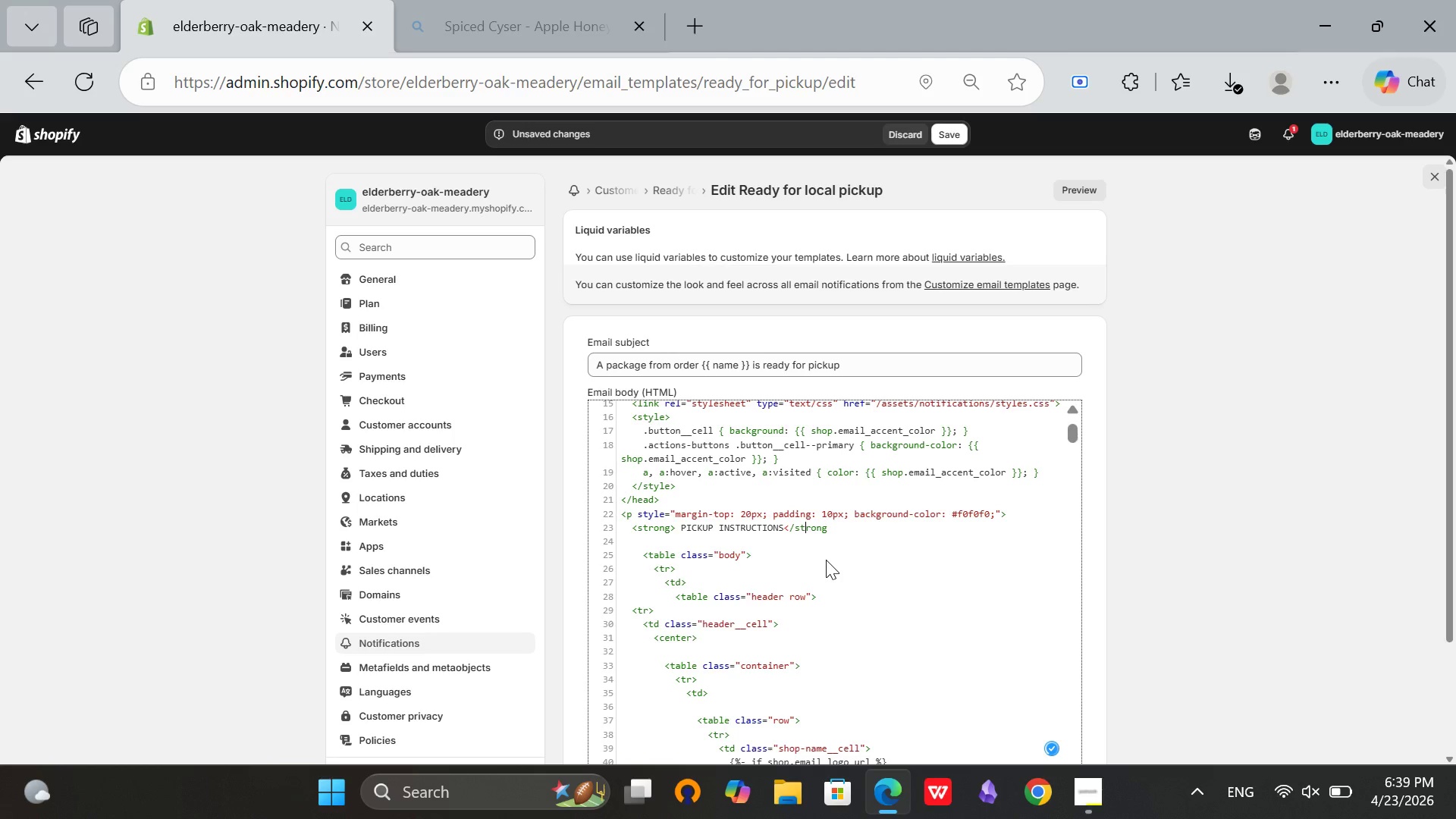 
key(ArrowRight)
 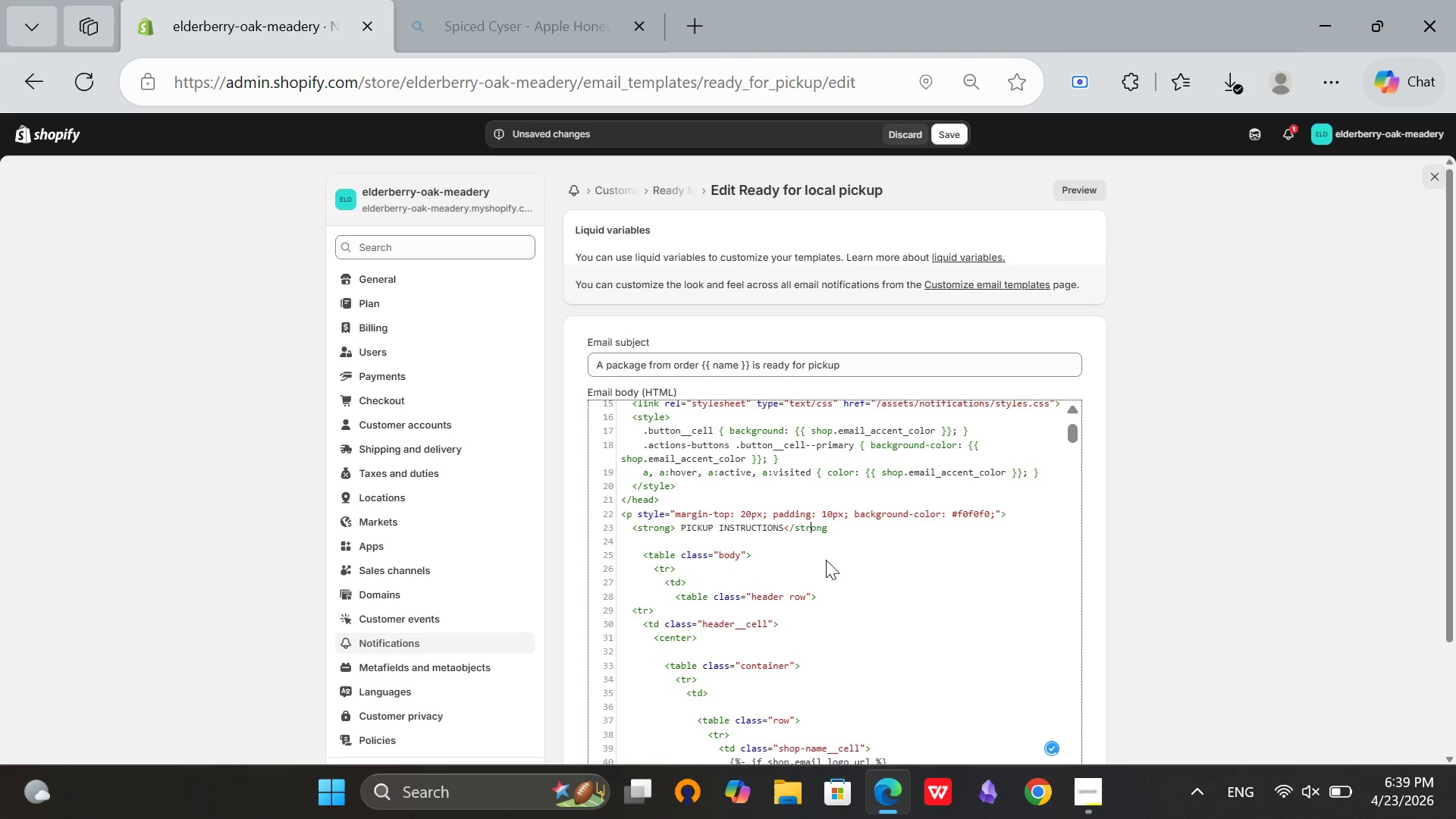 
key(ArrowRight)
 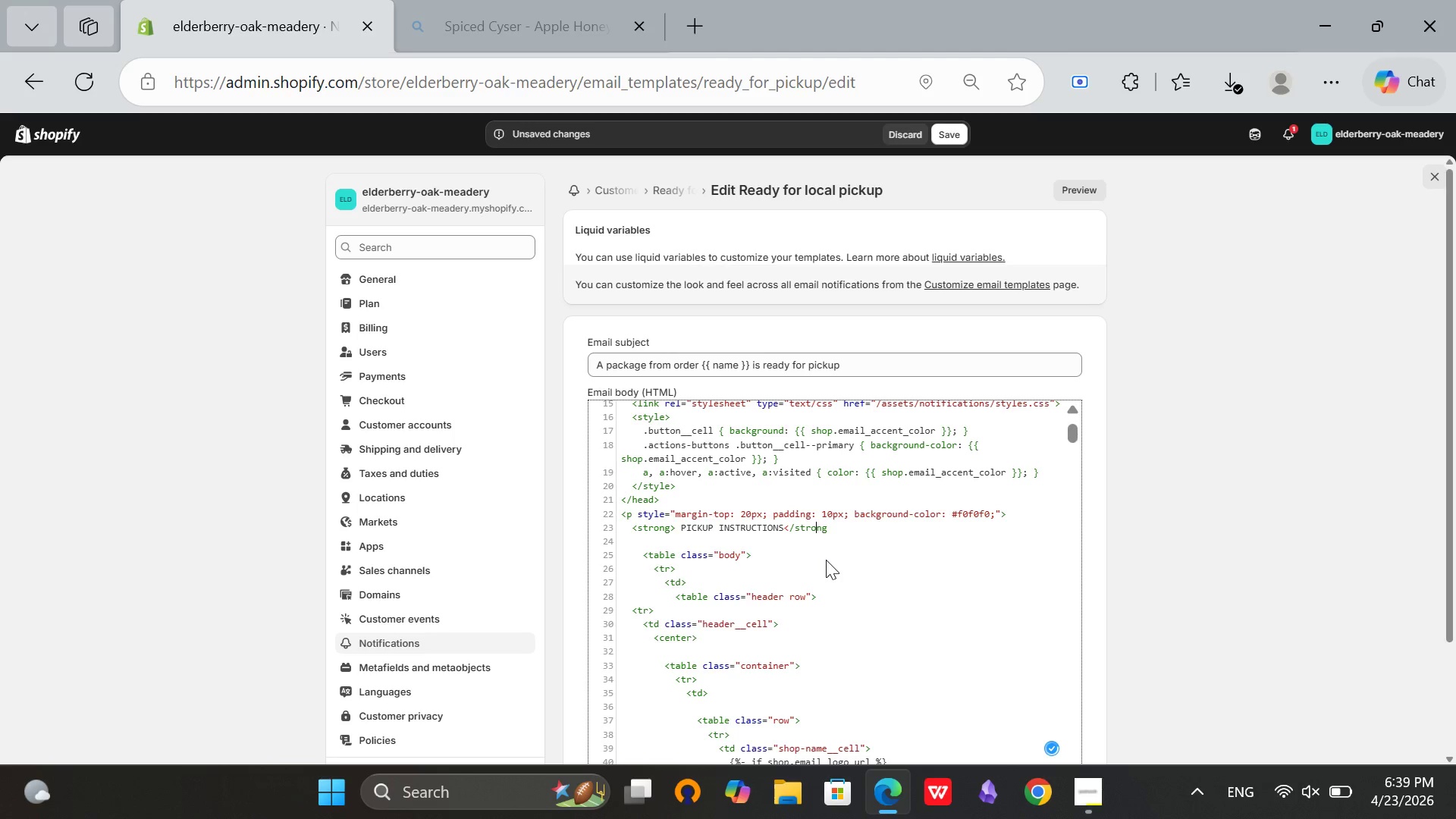 
key(ArrowRight)
 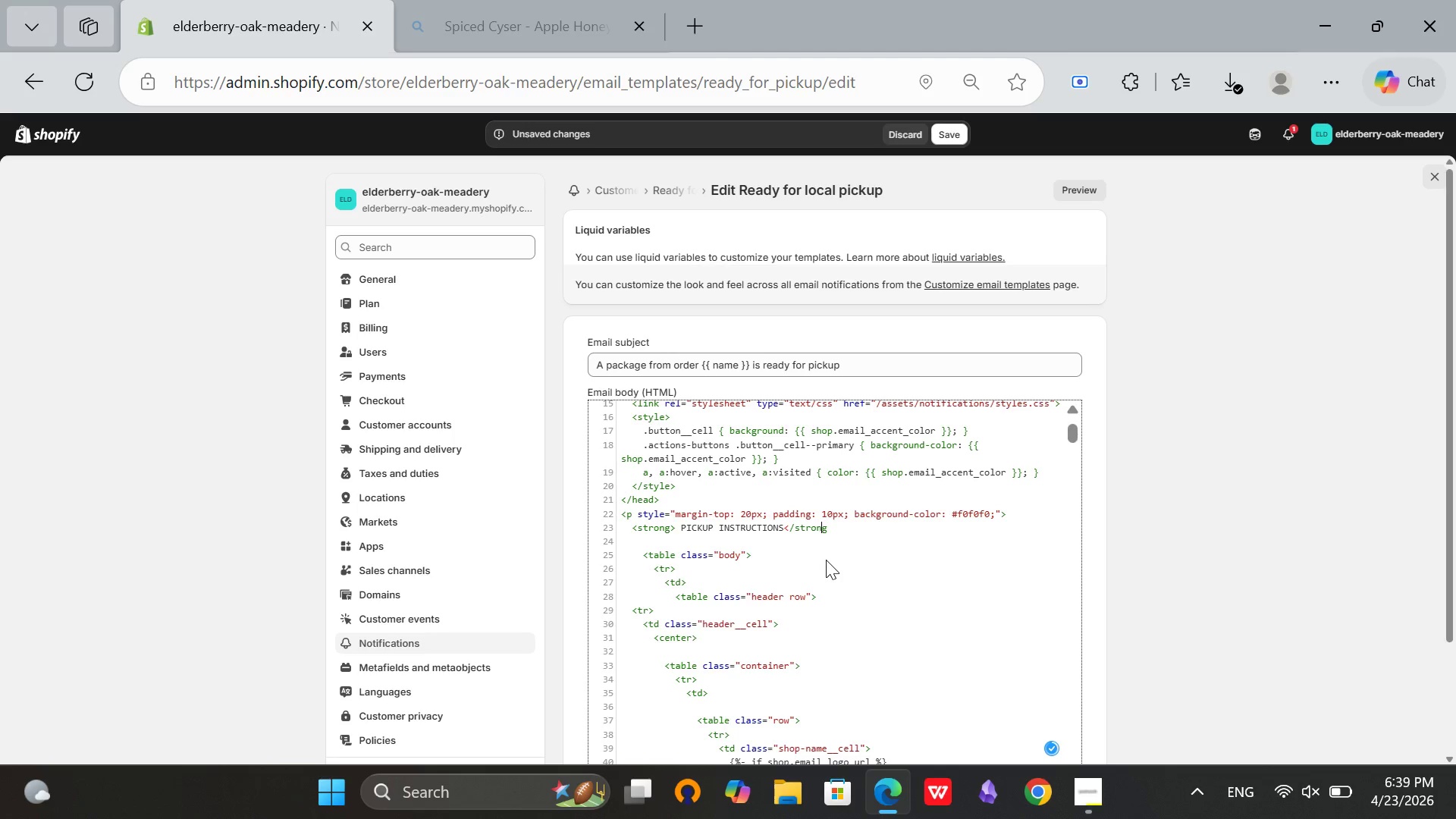 
key(ArrowRight)
 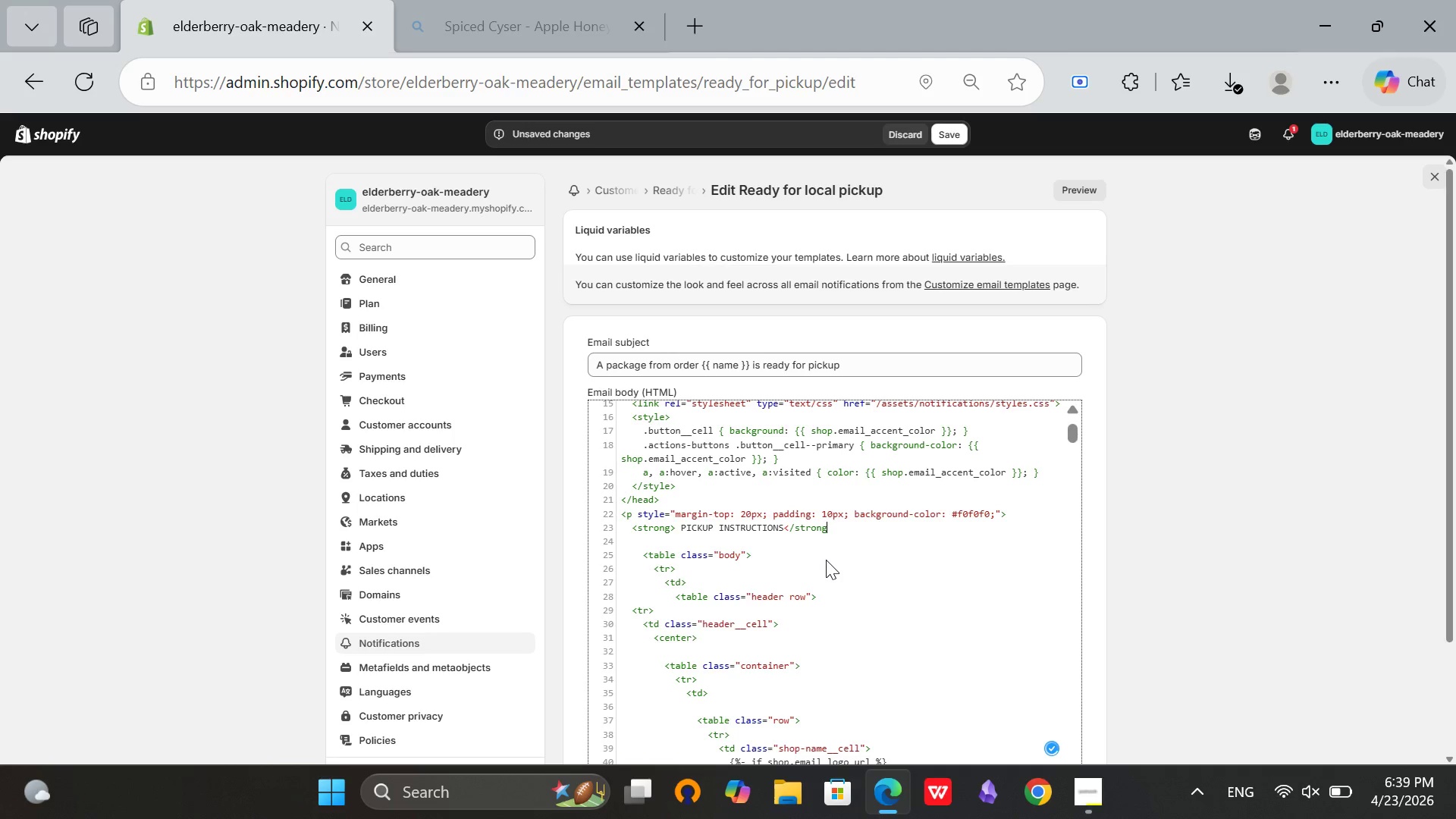 
key(Shift+ShiftRight)
 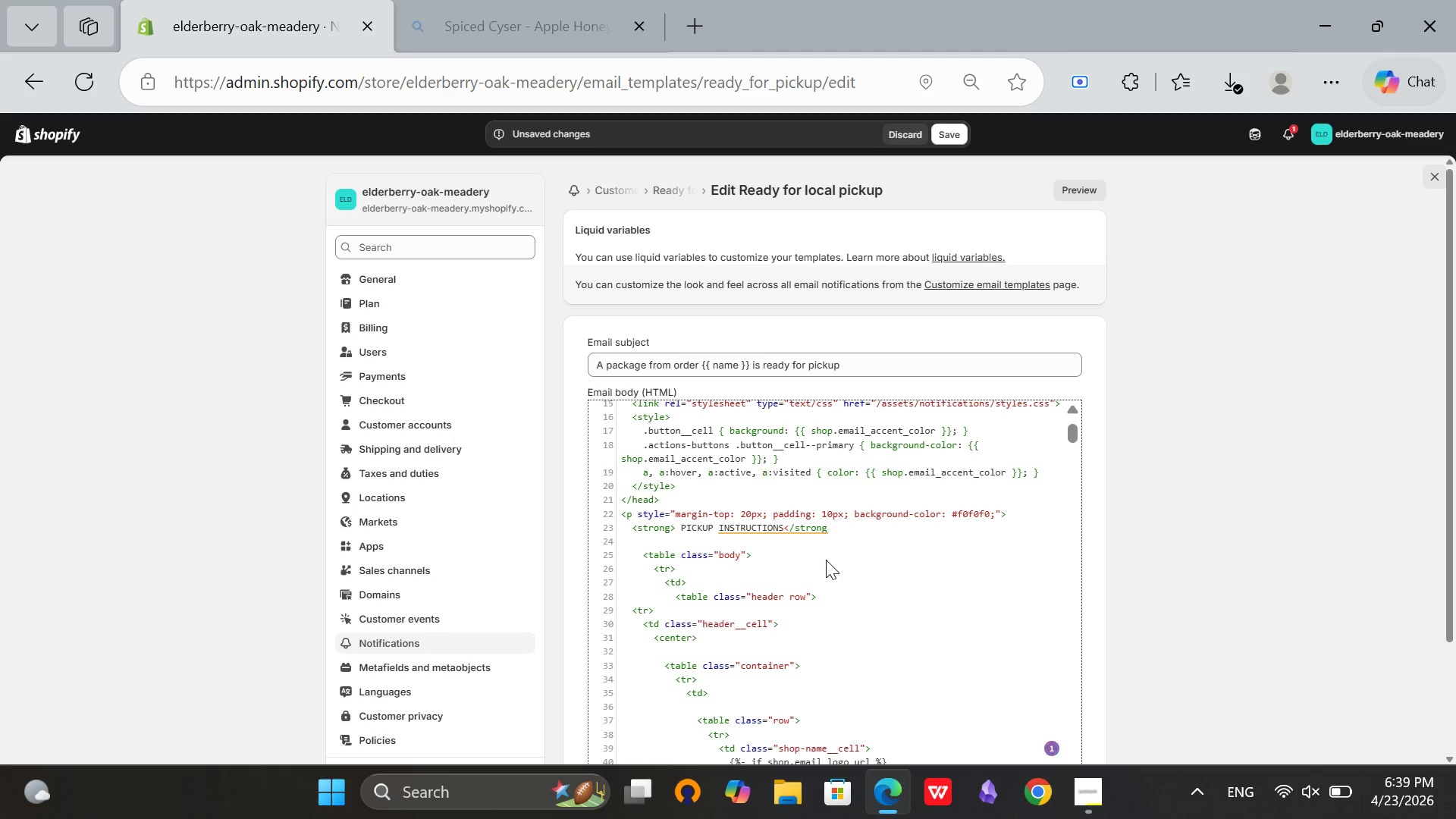 
key(Shift+Period)
 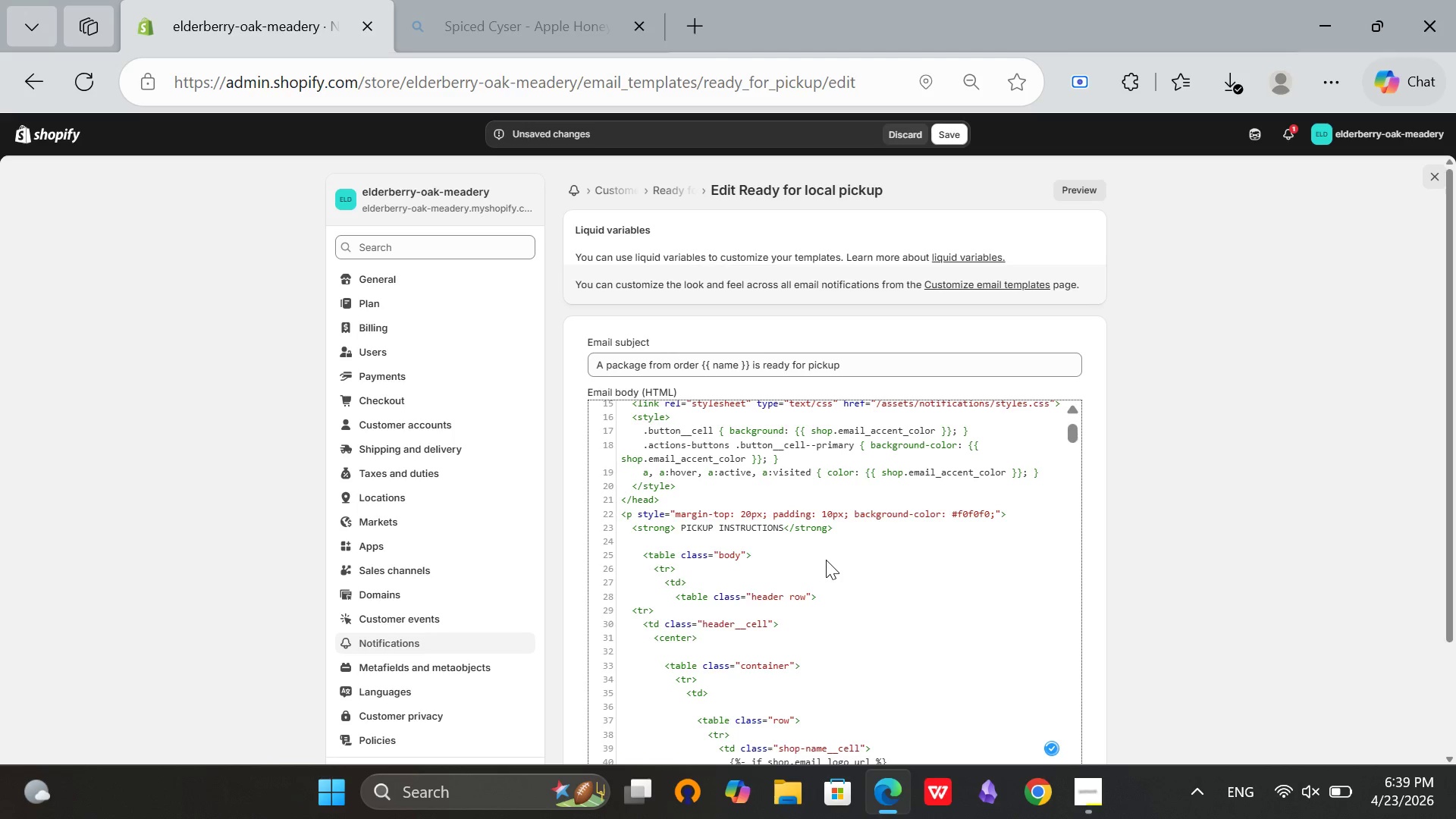 
hold_key(key=ShiftRight, duration=0.66)
 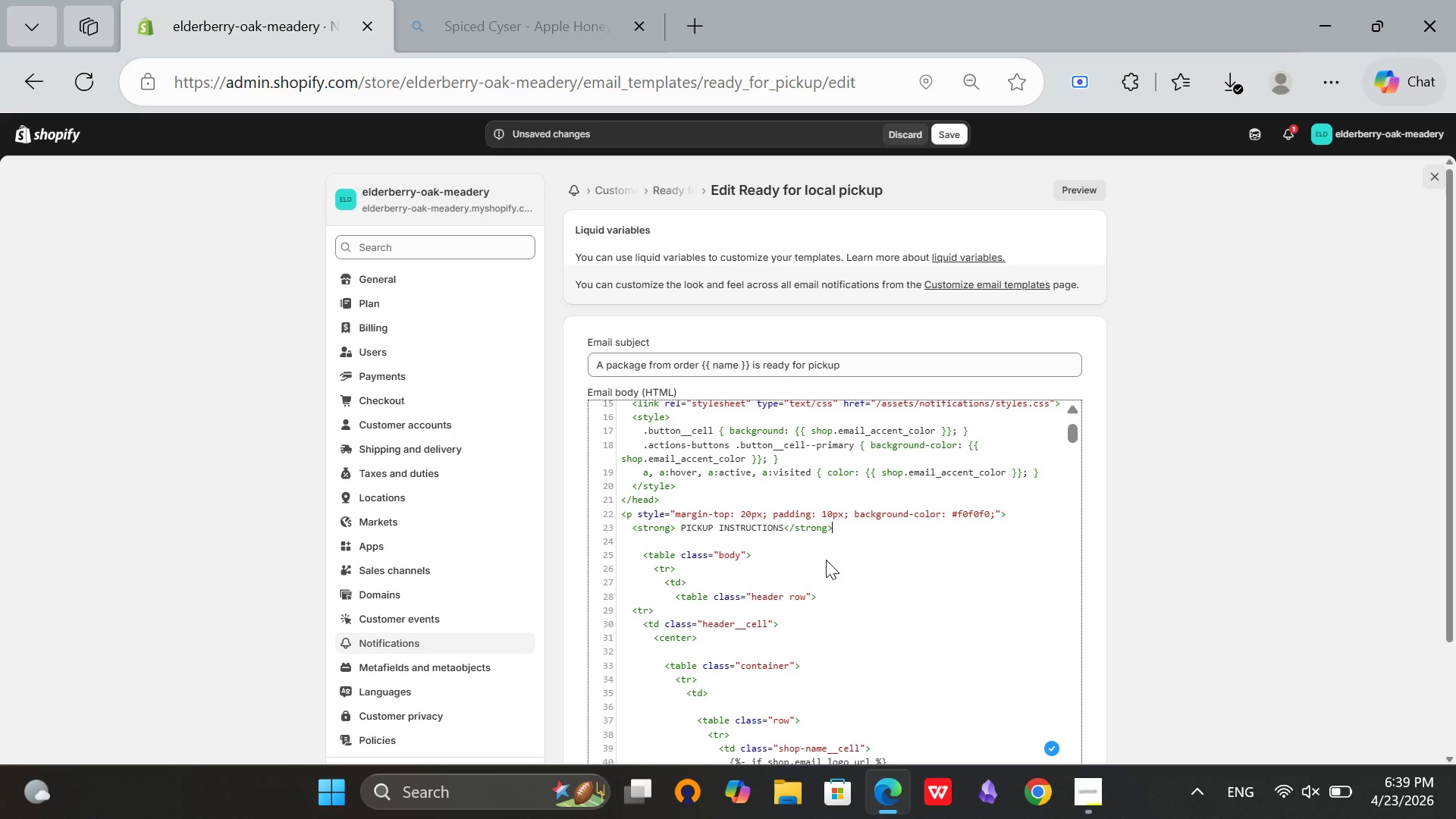 
type(<br> Please)
key(Backspace)
 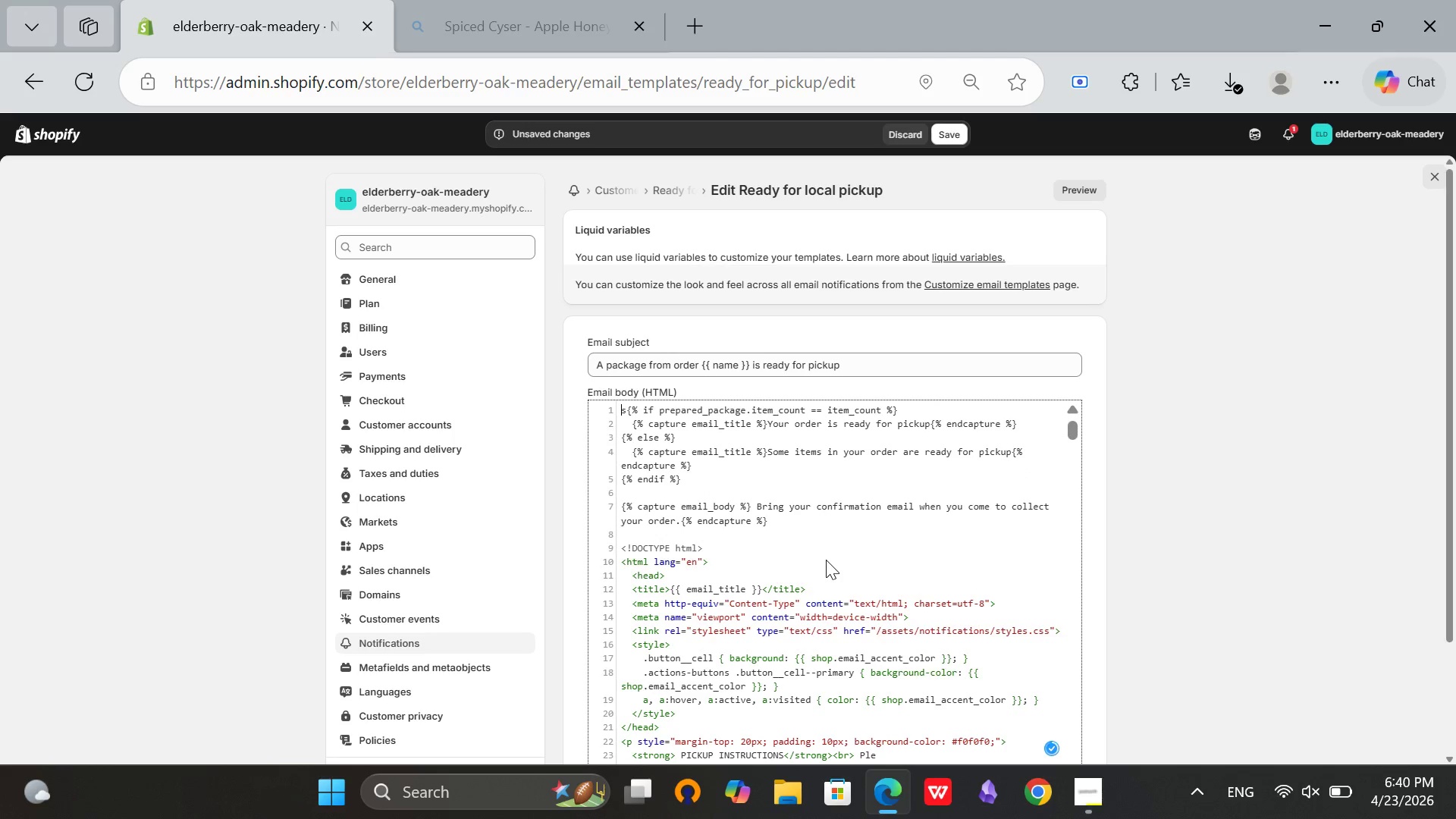 
key(Control+Z)
 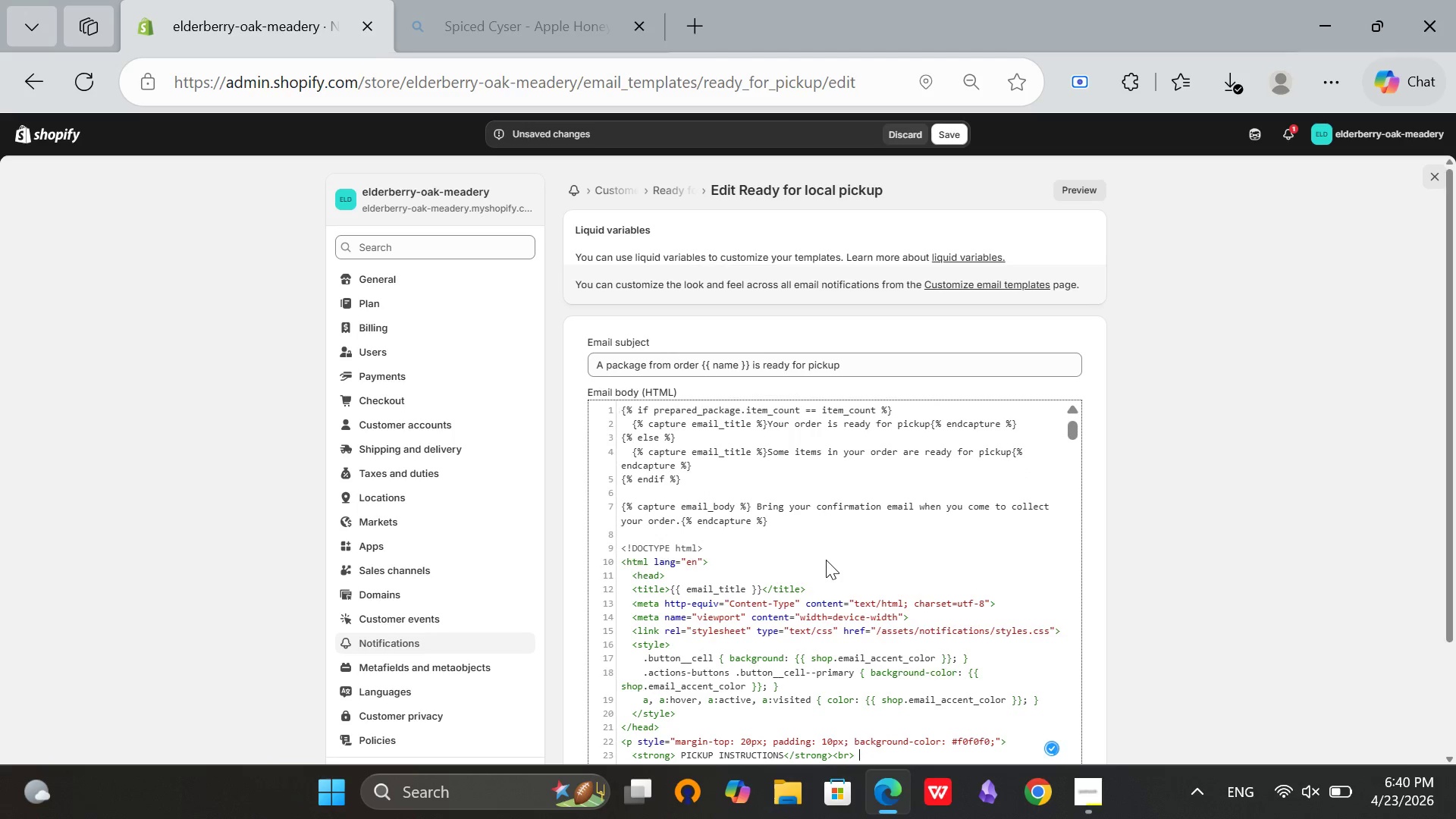 
hold_key(key=ControlLeft, duration=0.52)
 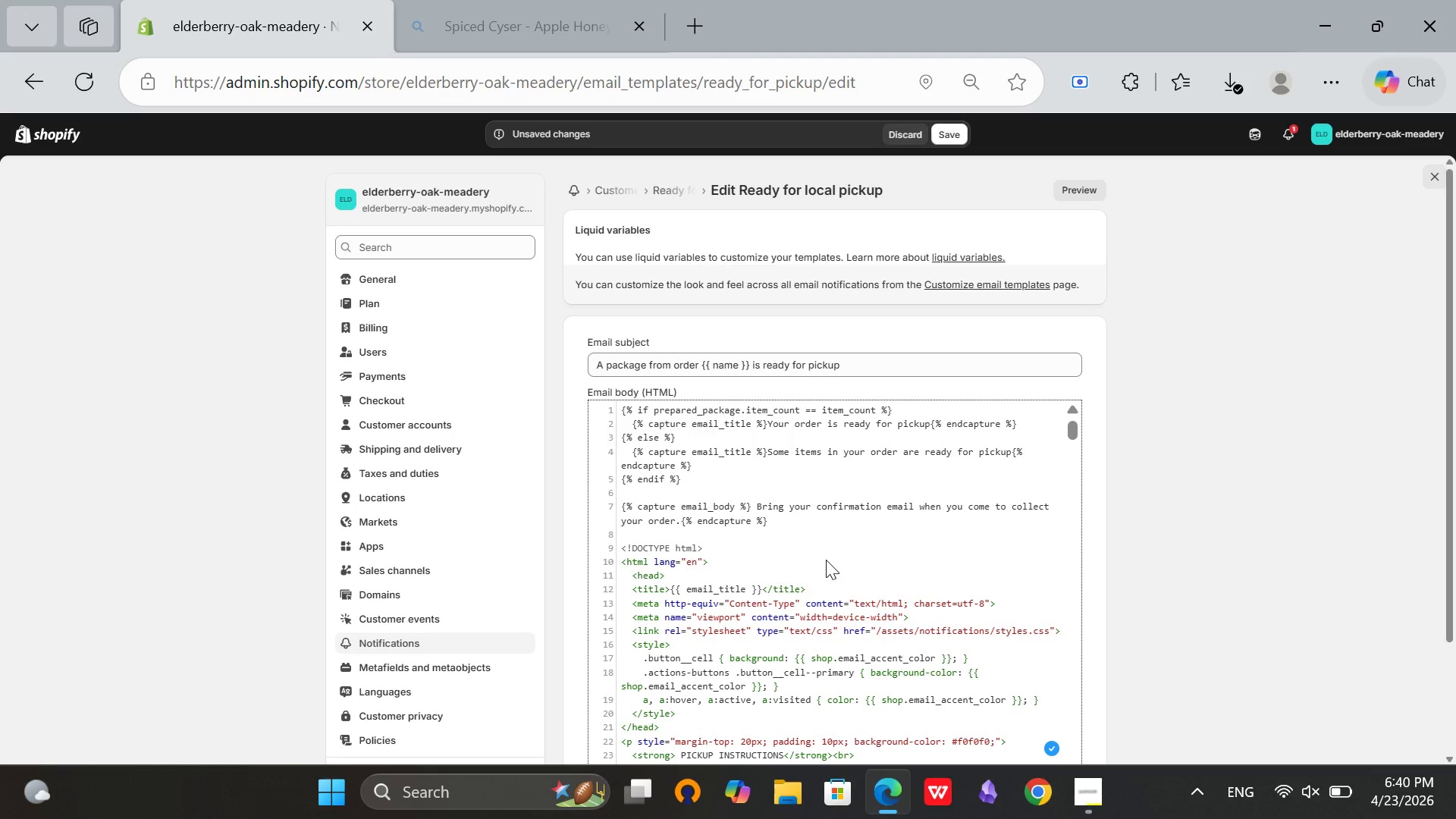 
hold_key(key=Z, duration=0.31)
 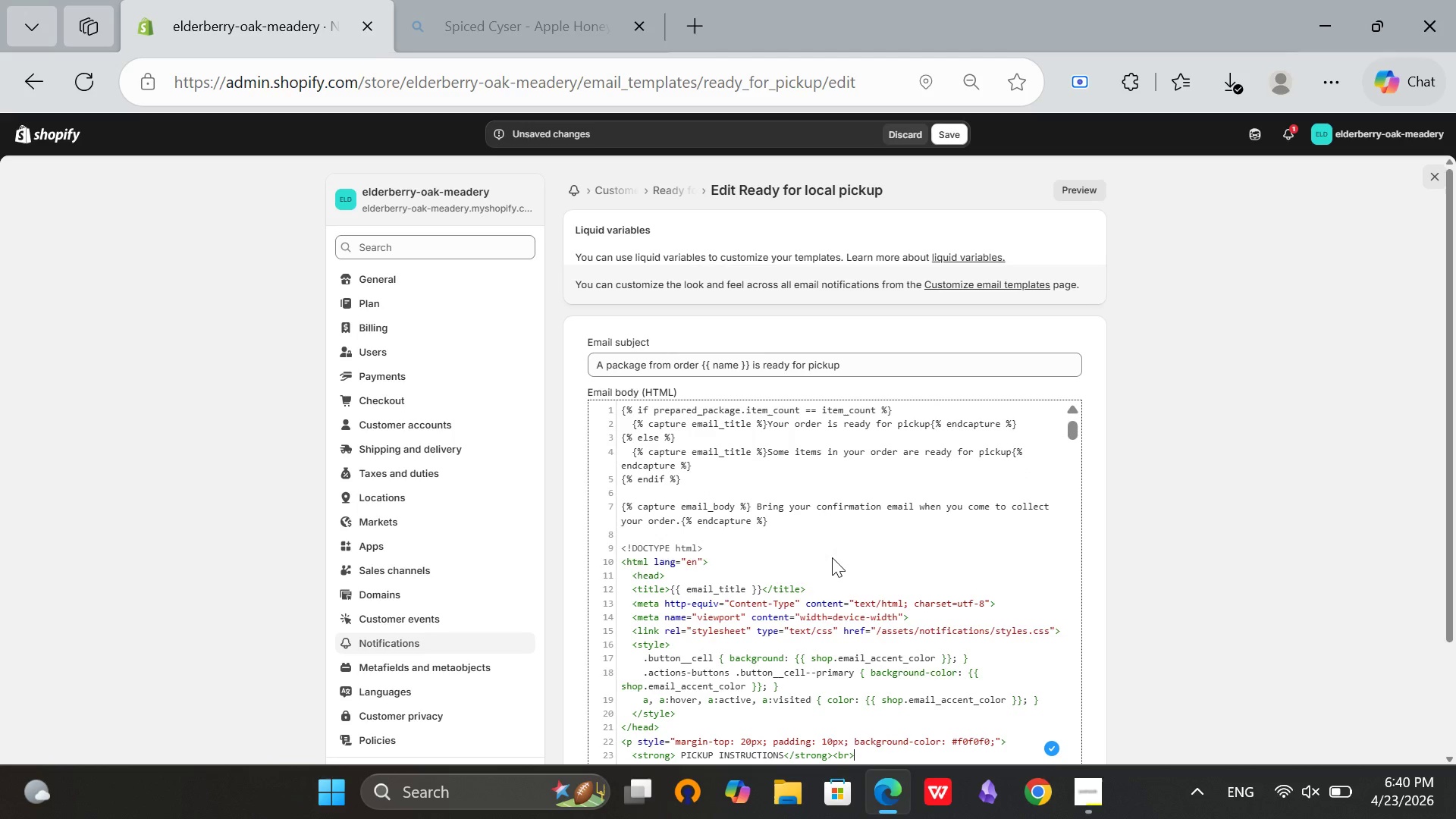 
scroll: coordinate [874, 592], scroll_direction: down, amount: 1.0
 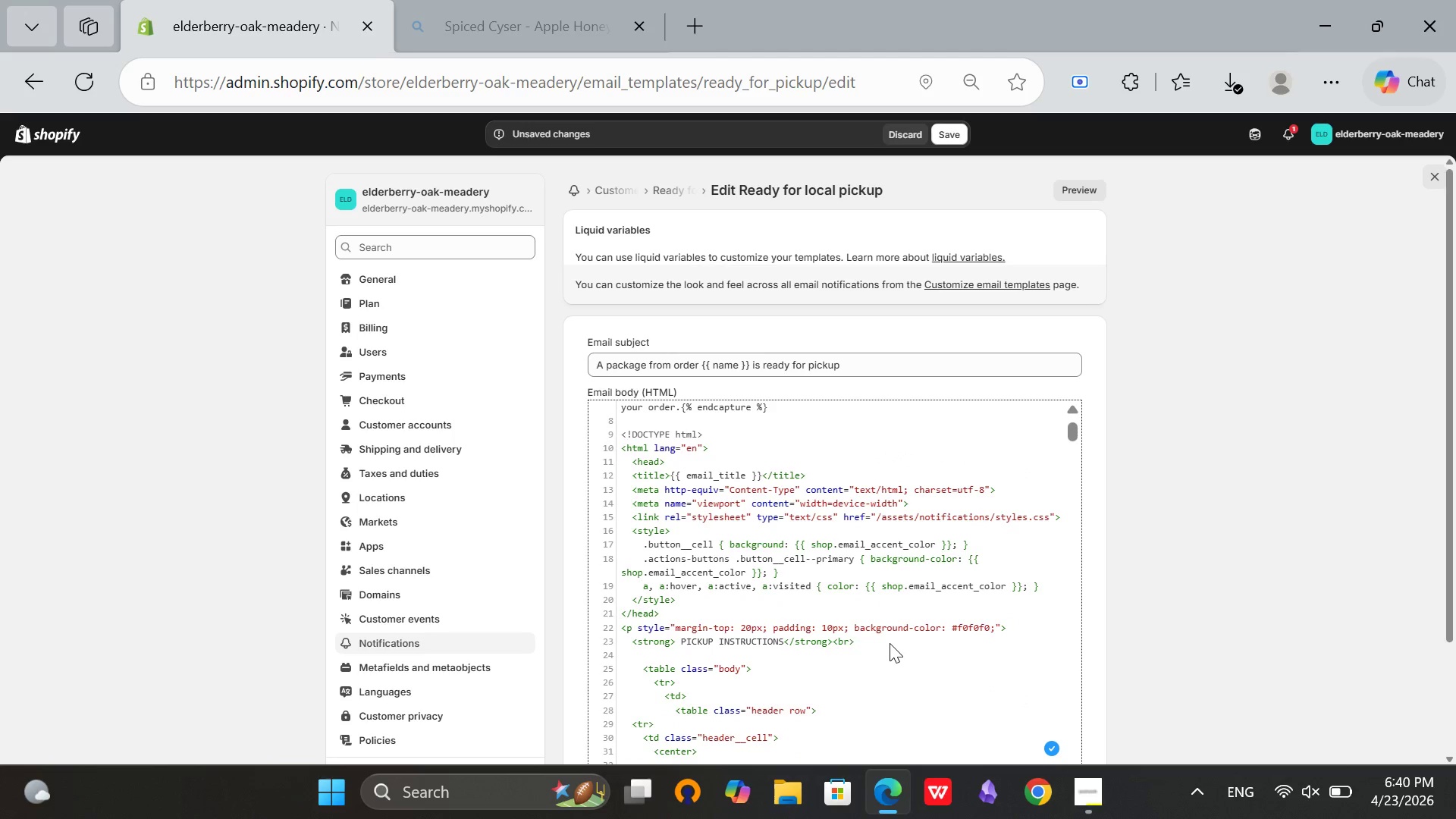 
type( 0P)
key(Backspace)
key(Backspace)
type(Please )
 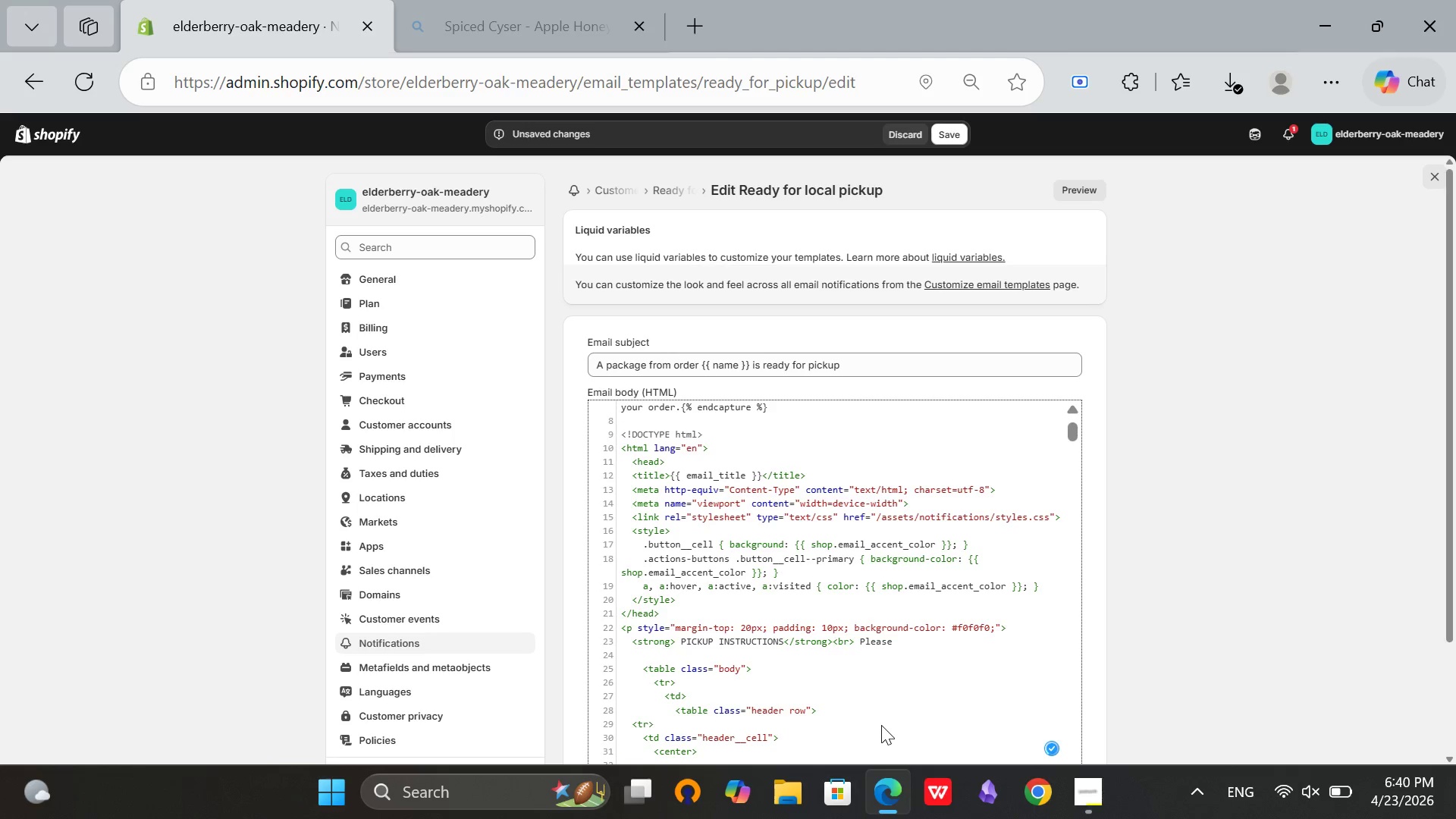 
type(have your order confirmations)
 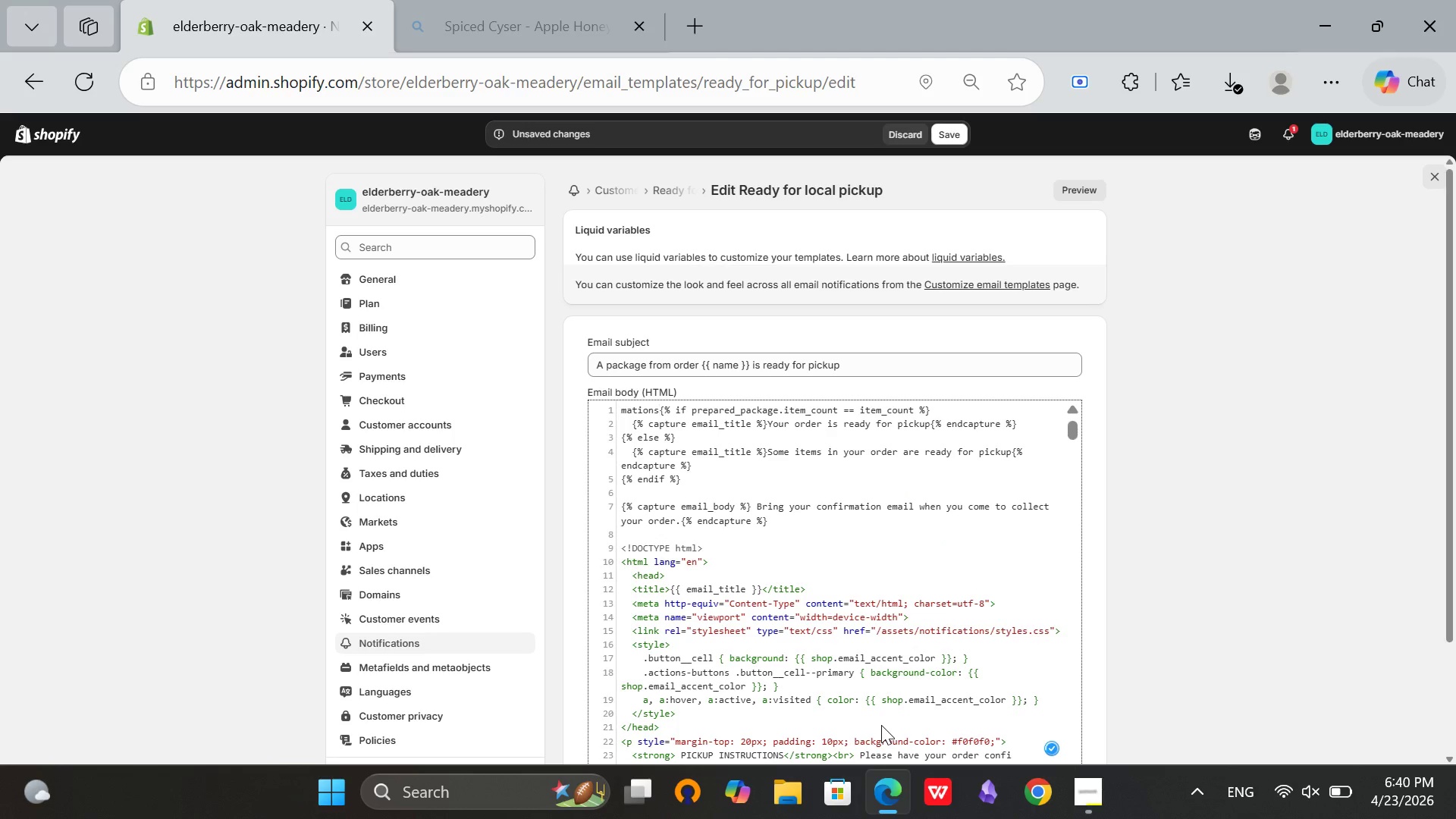 
key(Control+Z)
 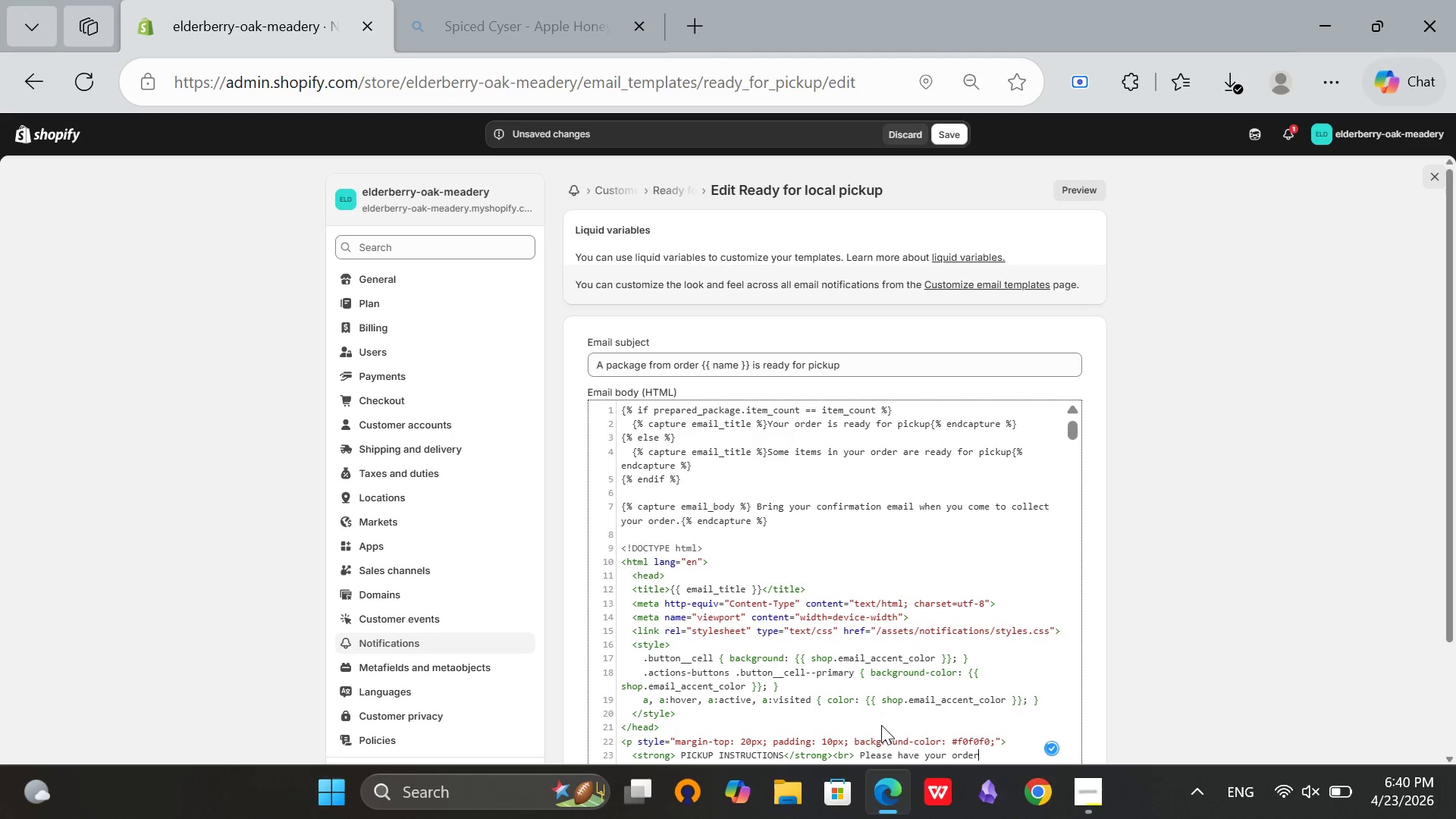 
key(Control+Z)
 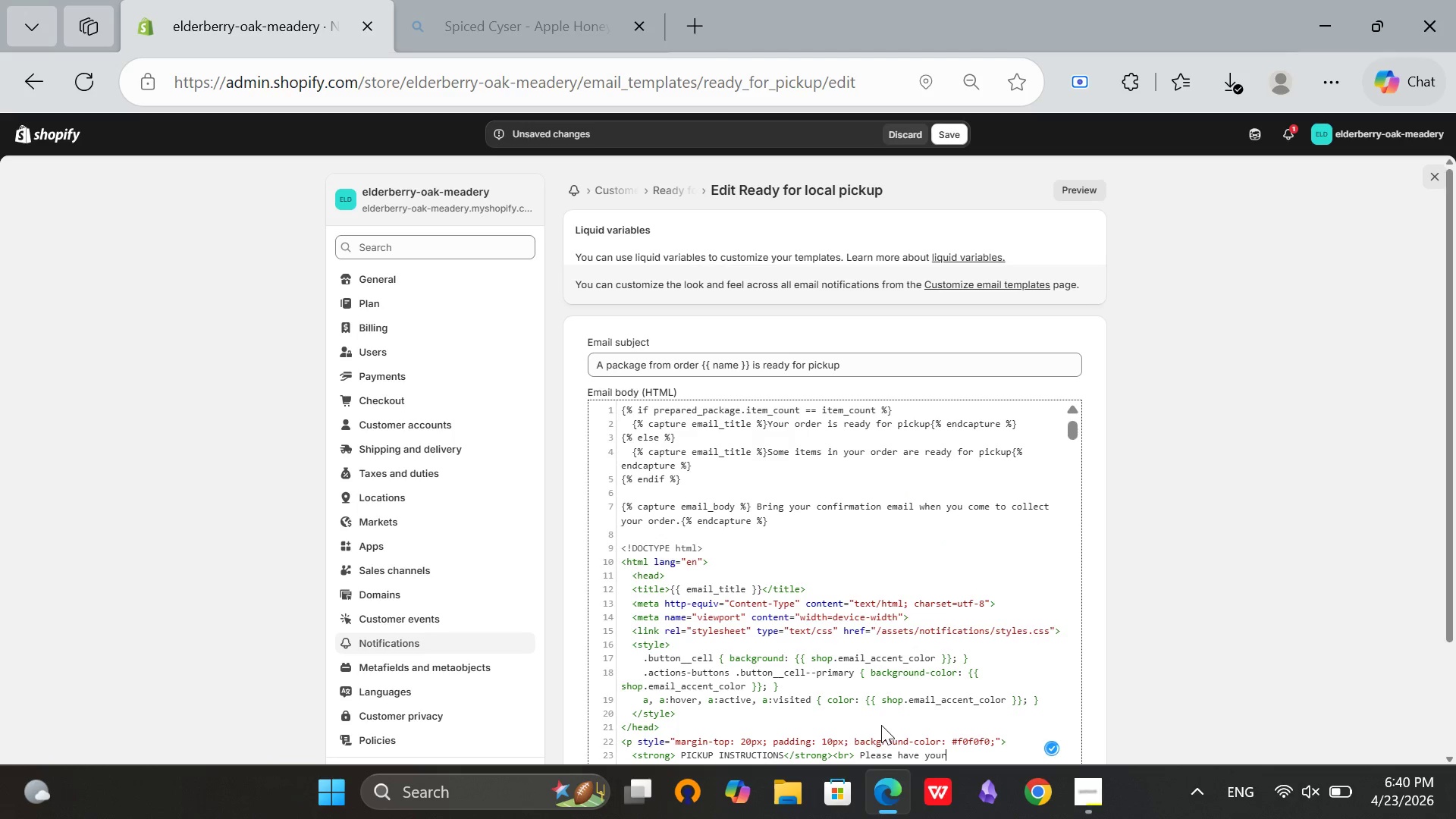 
scroll: coordinate [908, 730], scroll_direction: down, amount: 1.0
 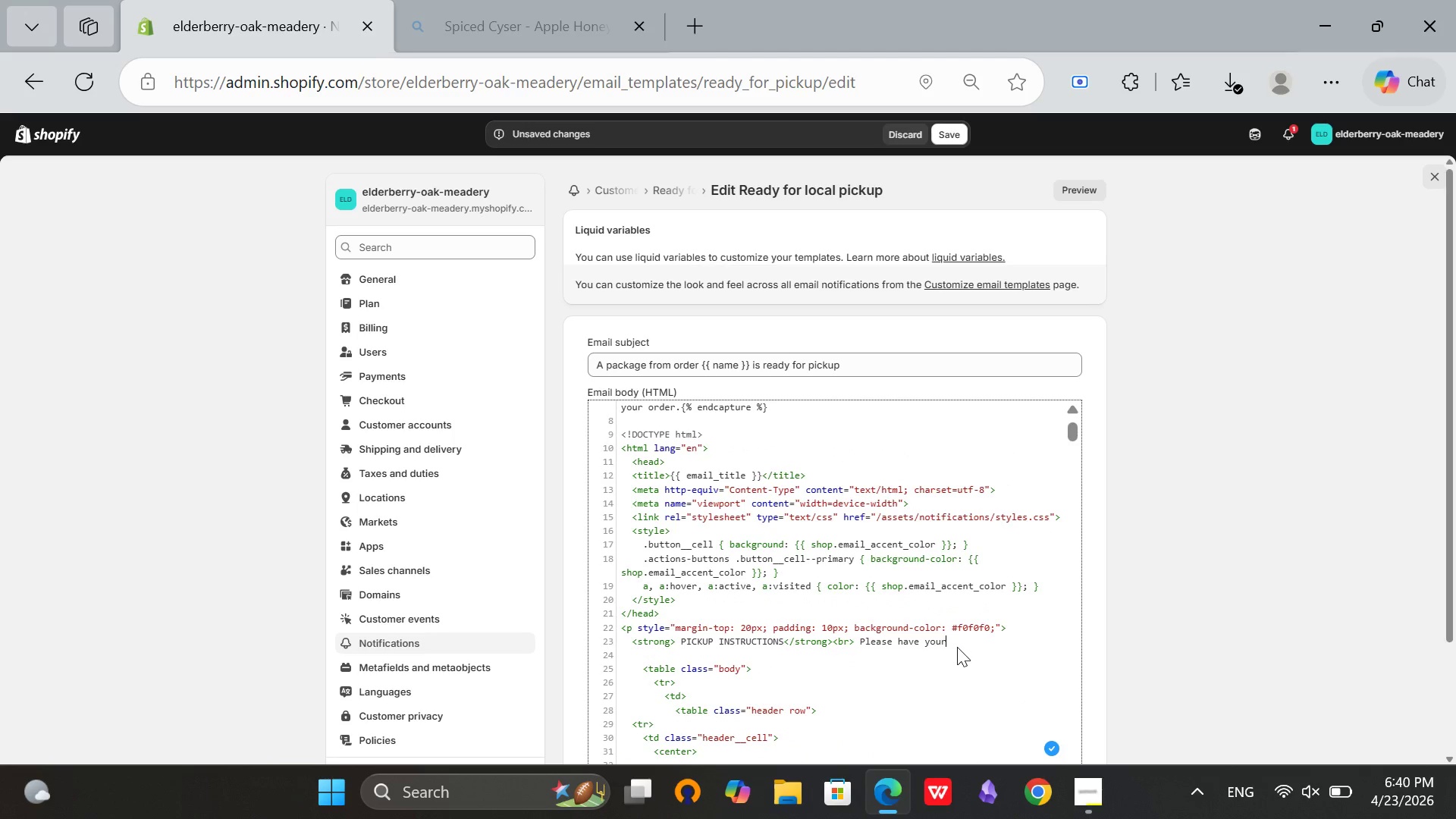 
type( confirmation)
 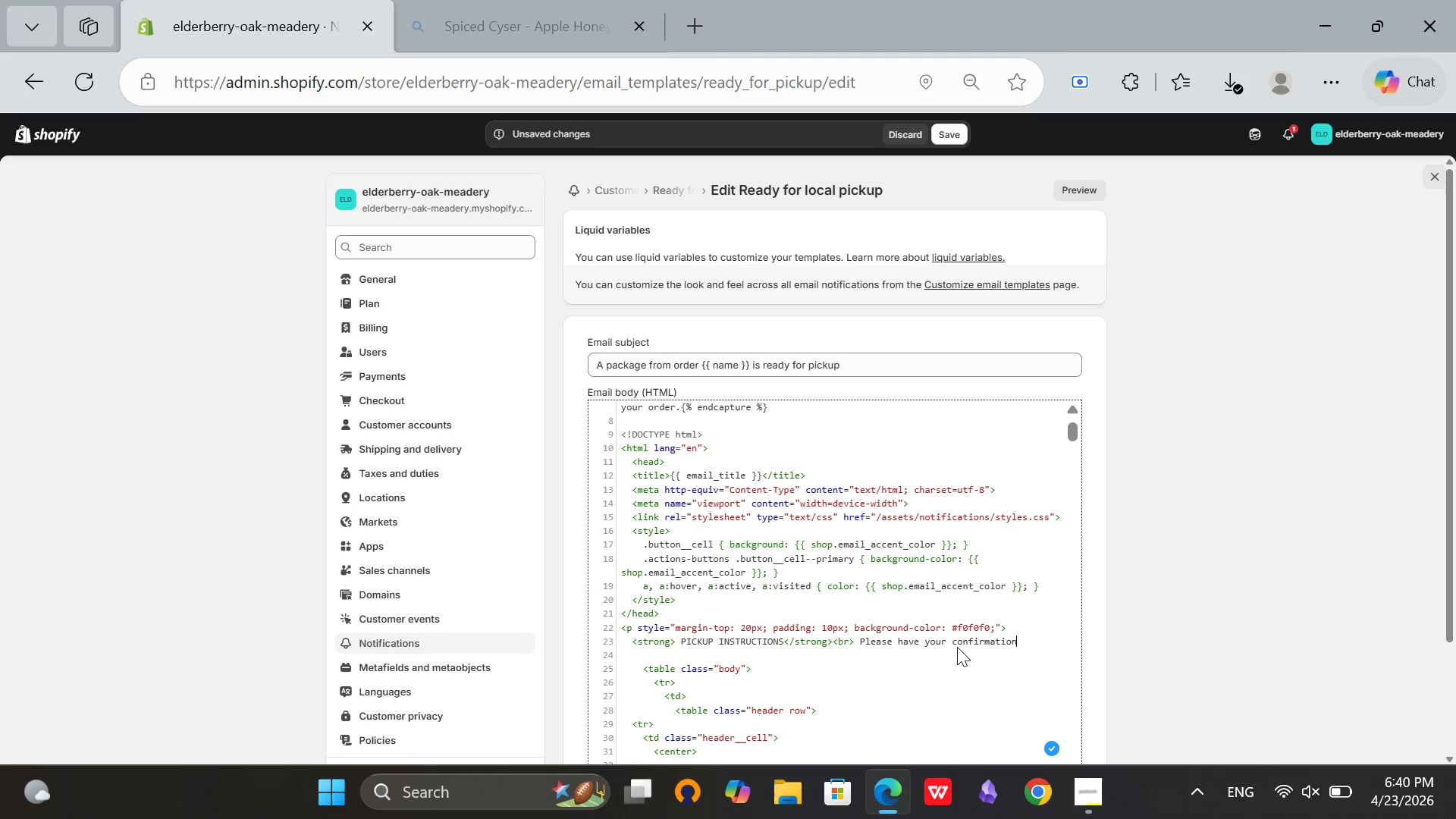 
wait(15.88)
 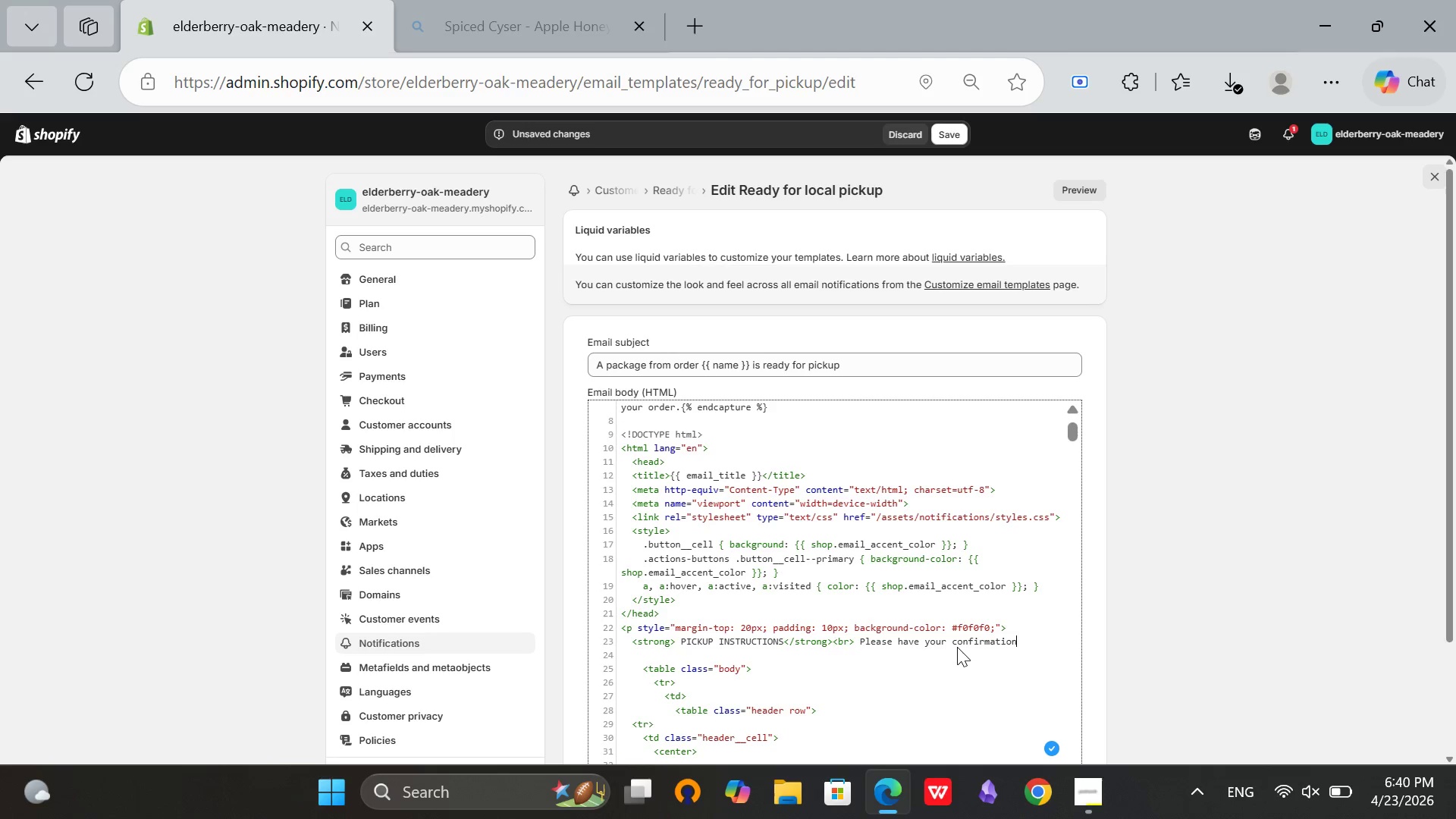 
key(Space)
 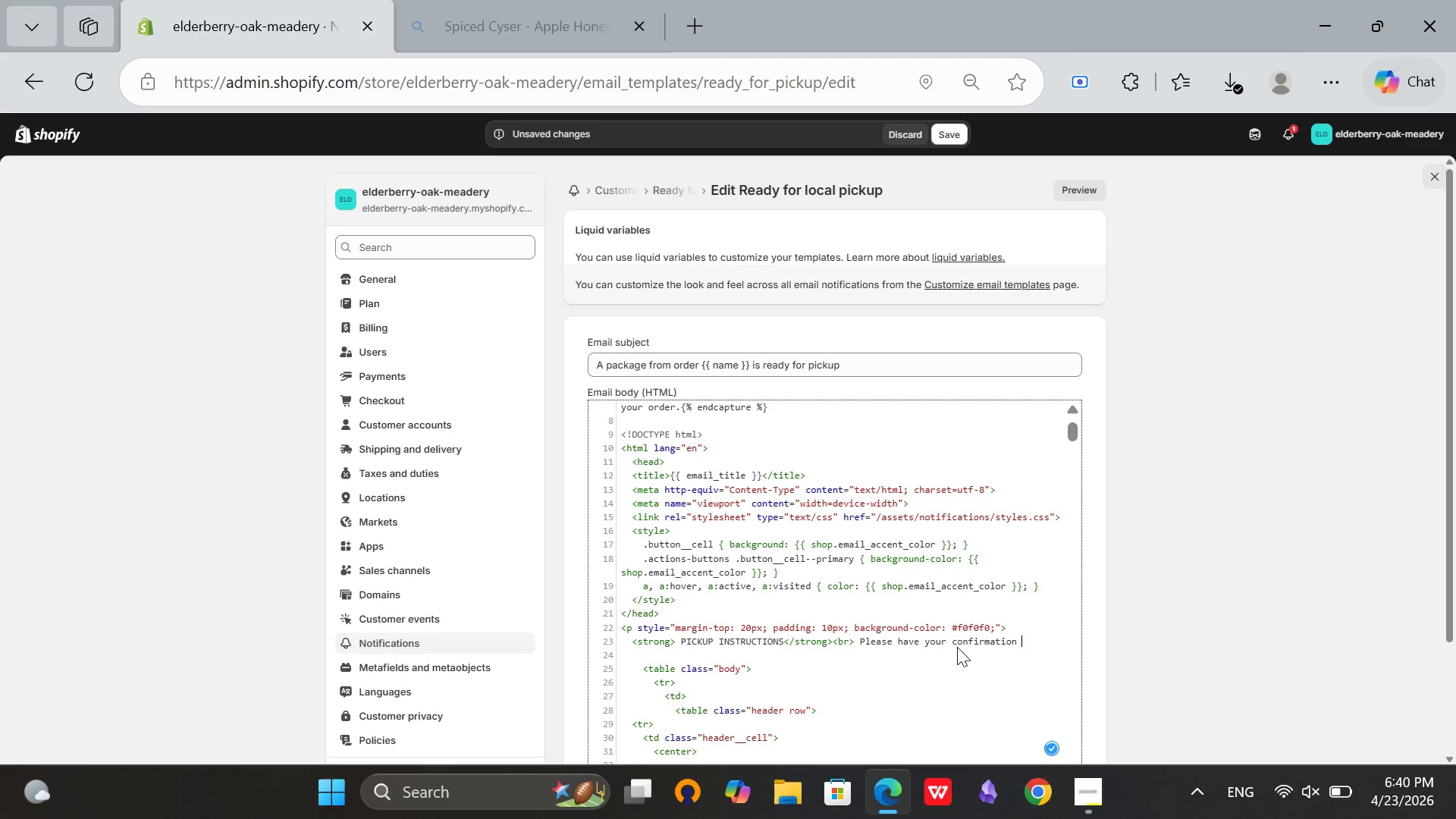 
key(A)
 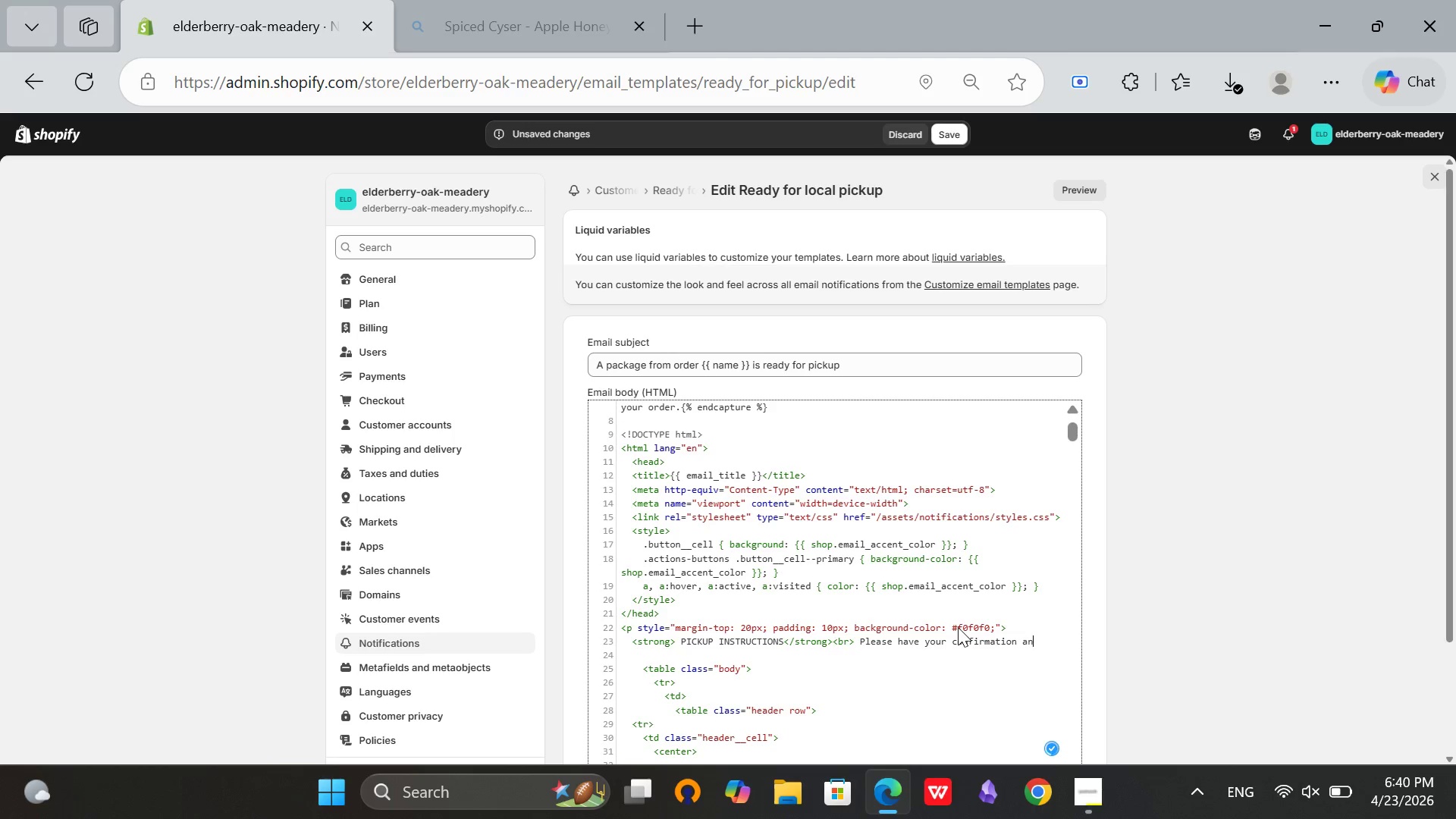 
type(nd a vild)
key(Backspace)
key(Backspace)
key(Backspace)
key(Backspace)
type(valid ID ready)
 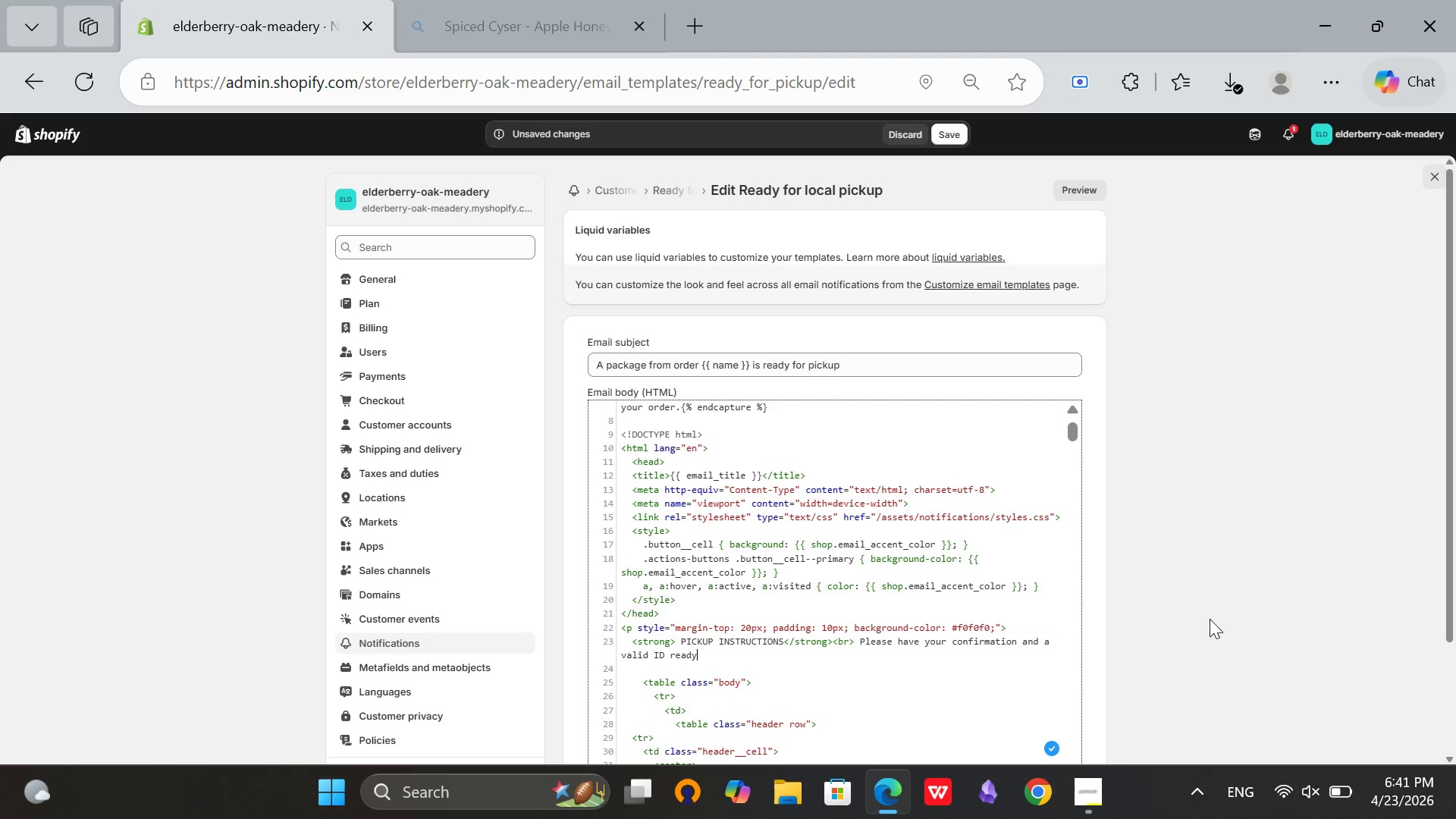 
type(. Pickup is at the rear)
 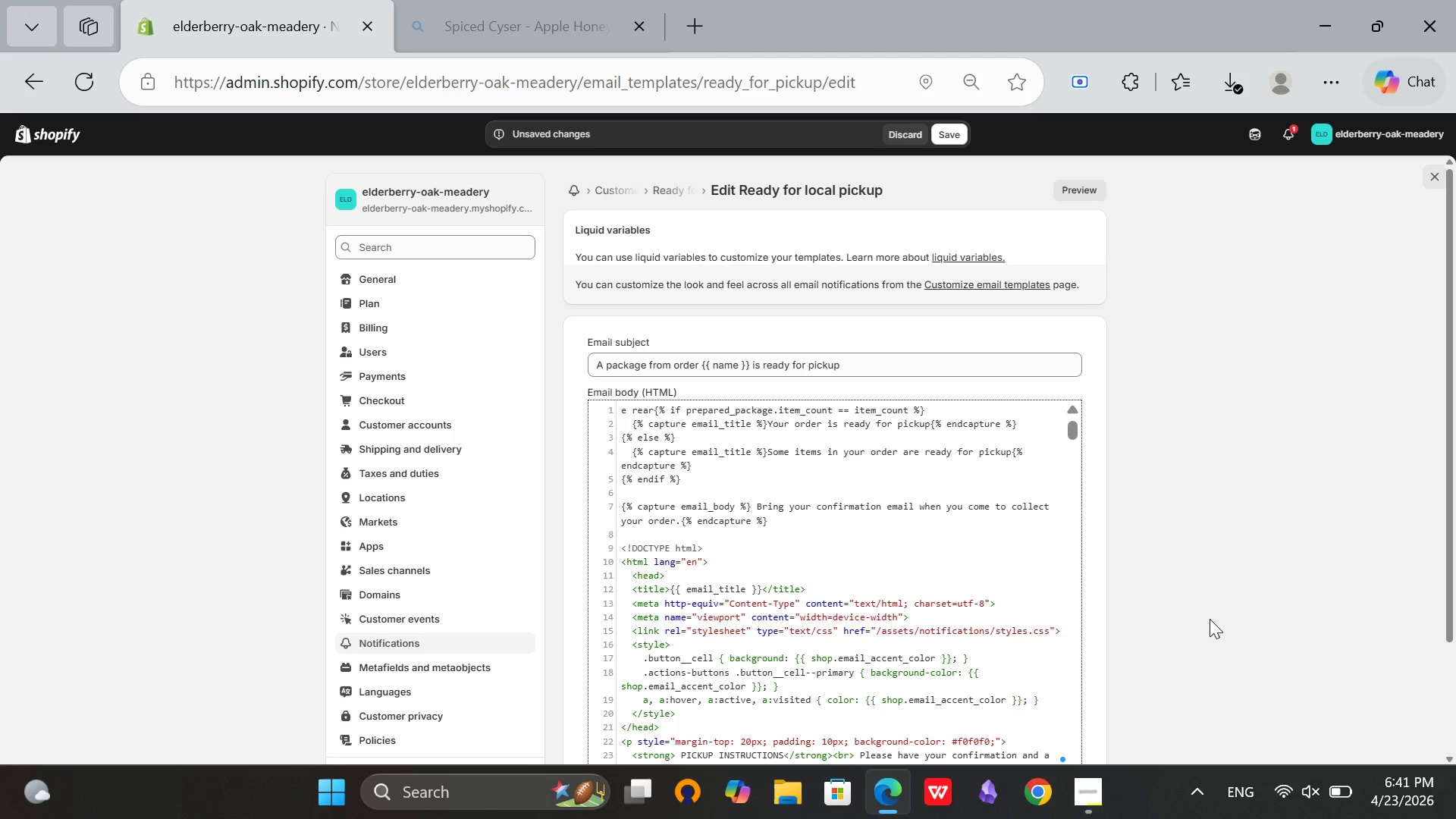 
key(Control+Z)
 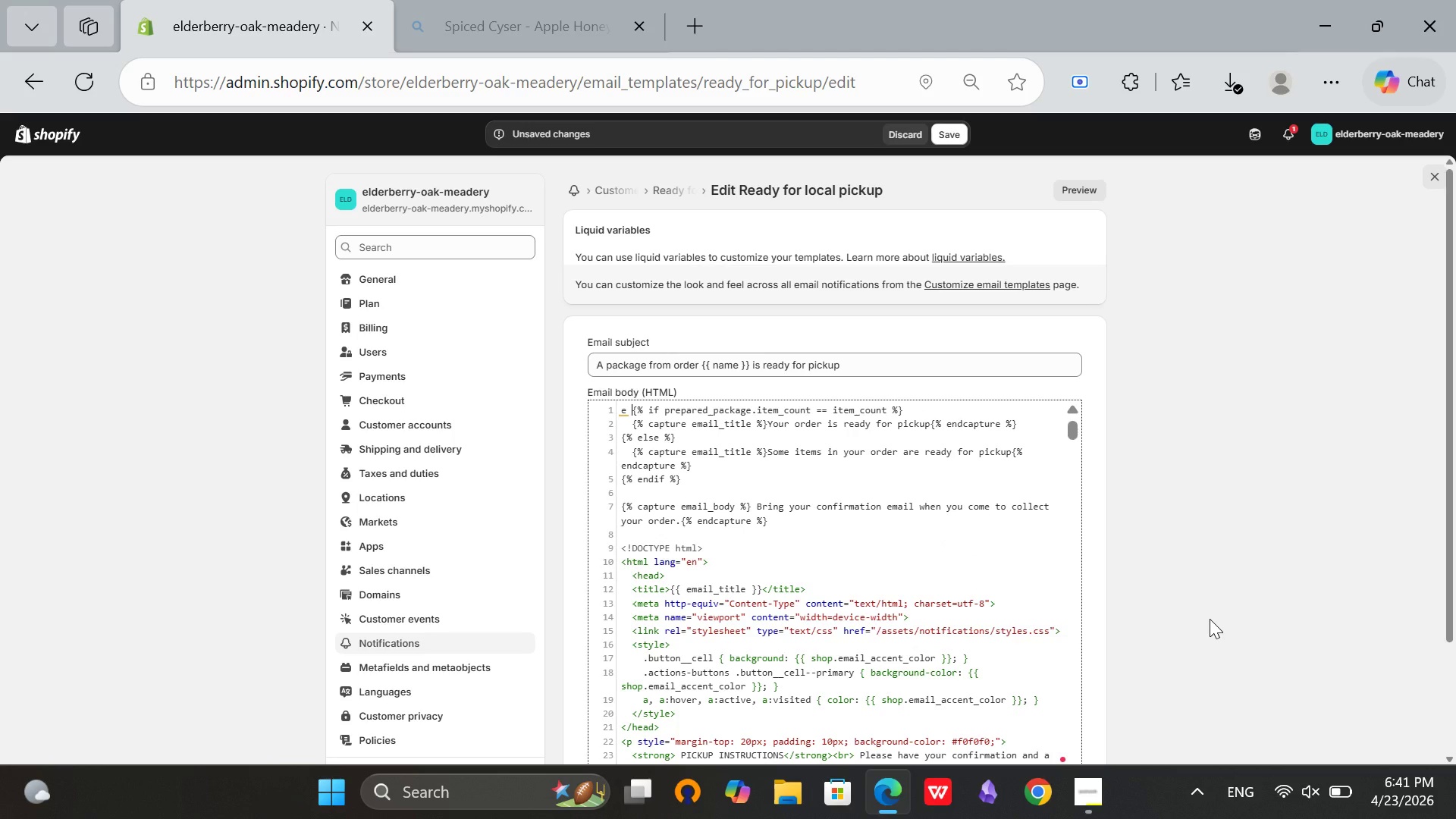 
key(Control+Z)
 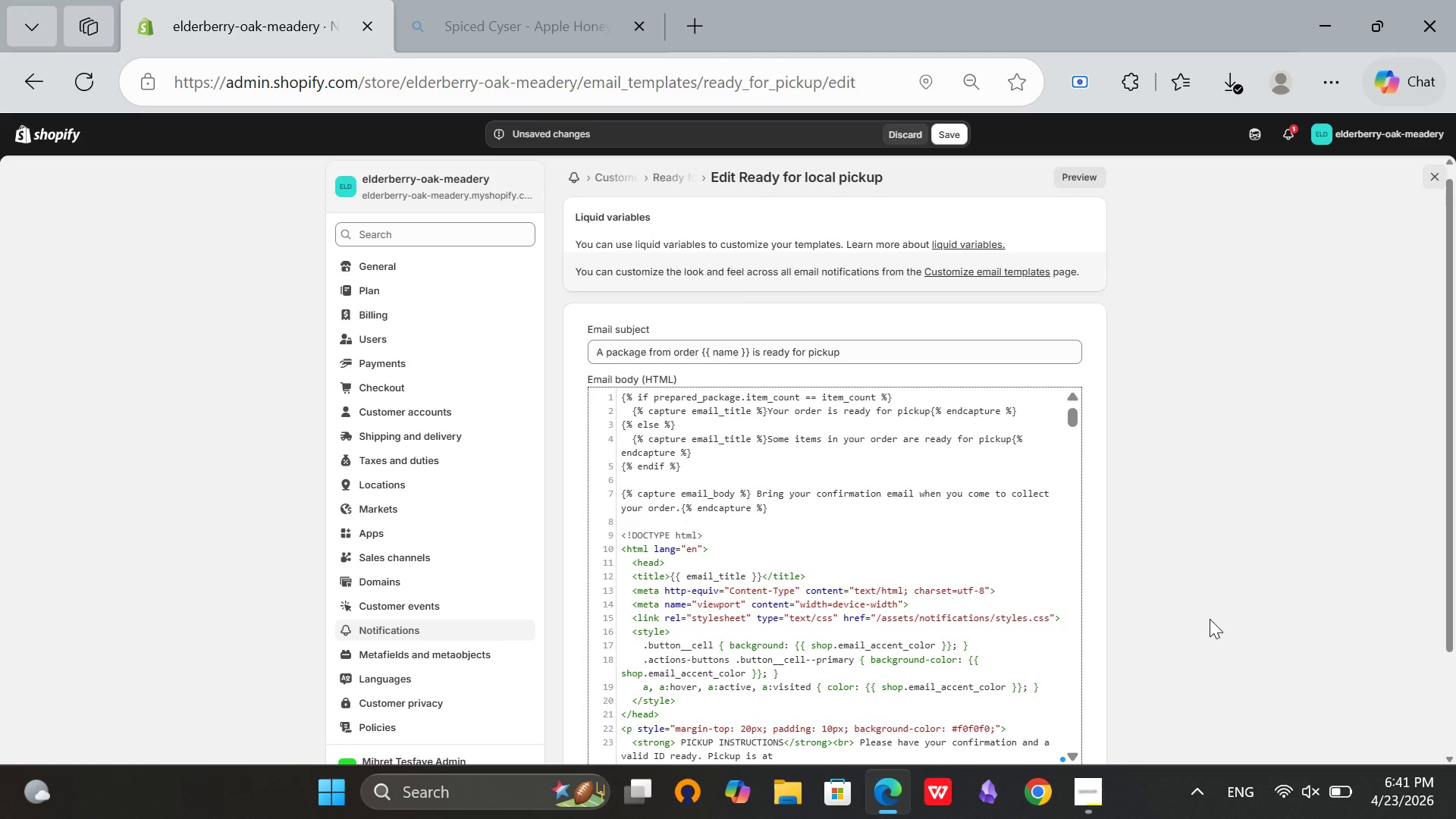 
scroll: coordinate [1162, 616], scroll_direction: down, amount: 1.0
 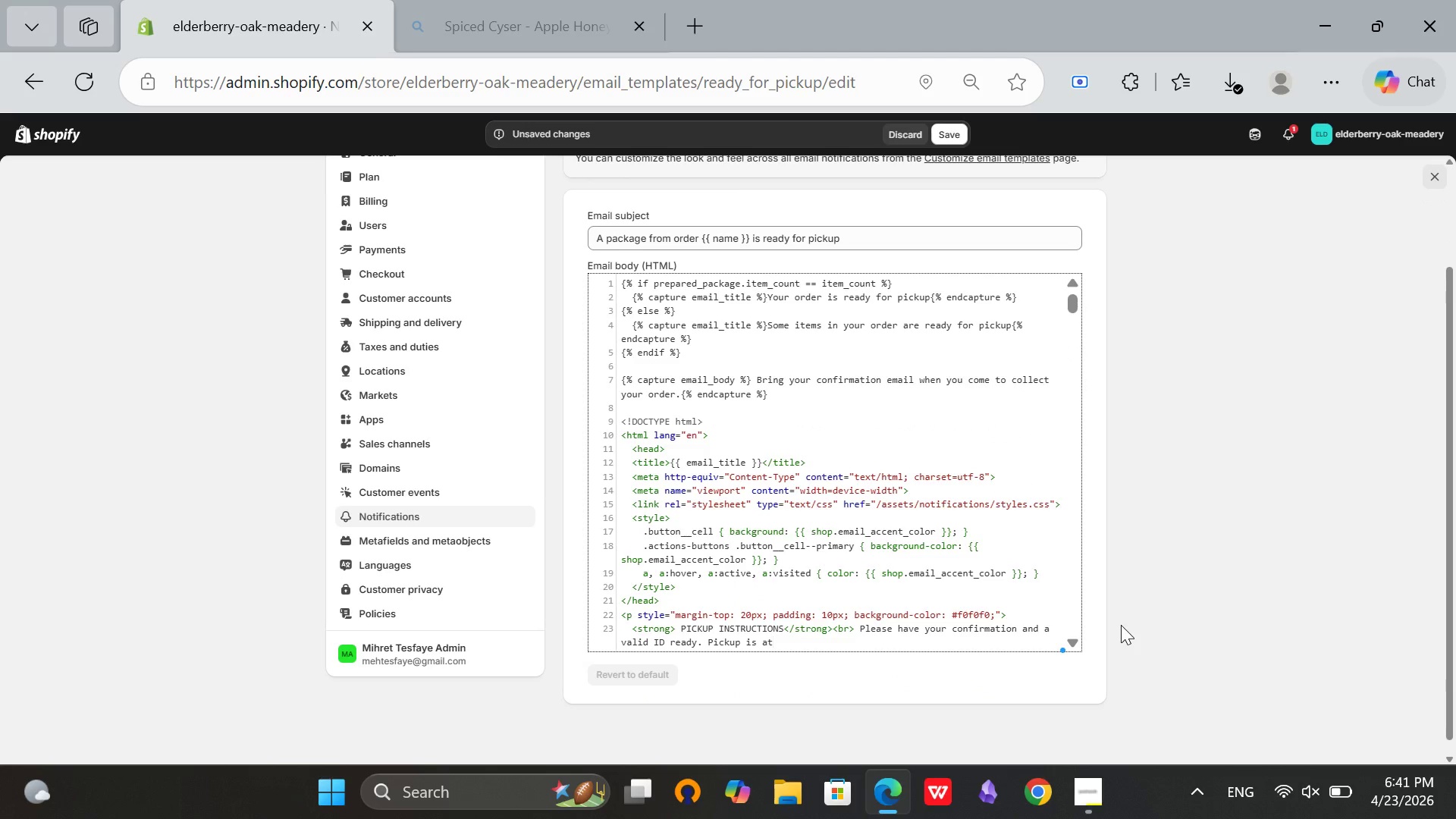 
type( the rear tasting room entrance)
 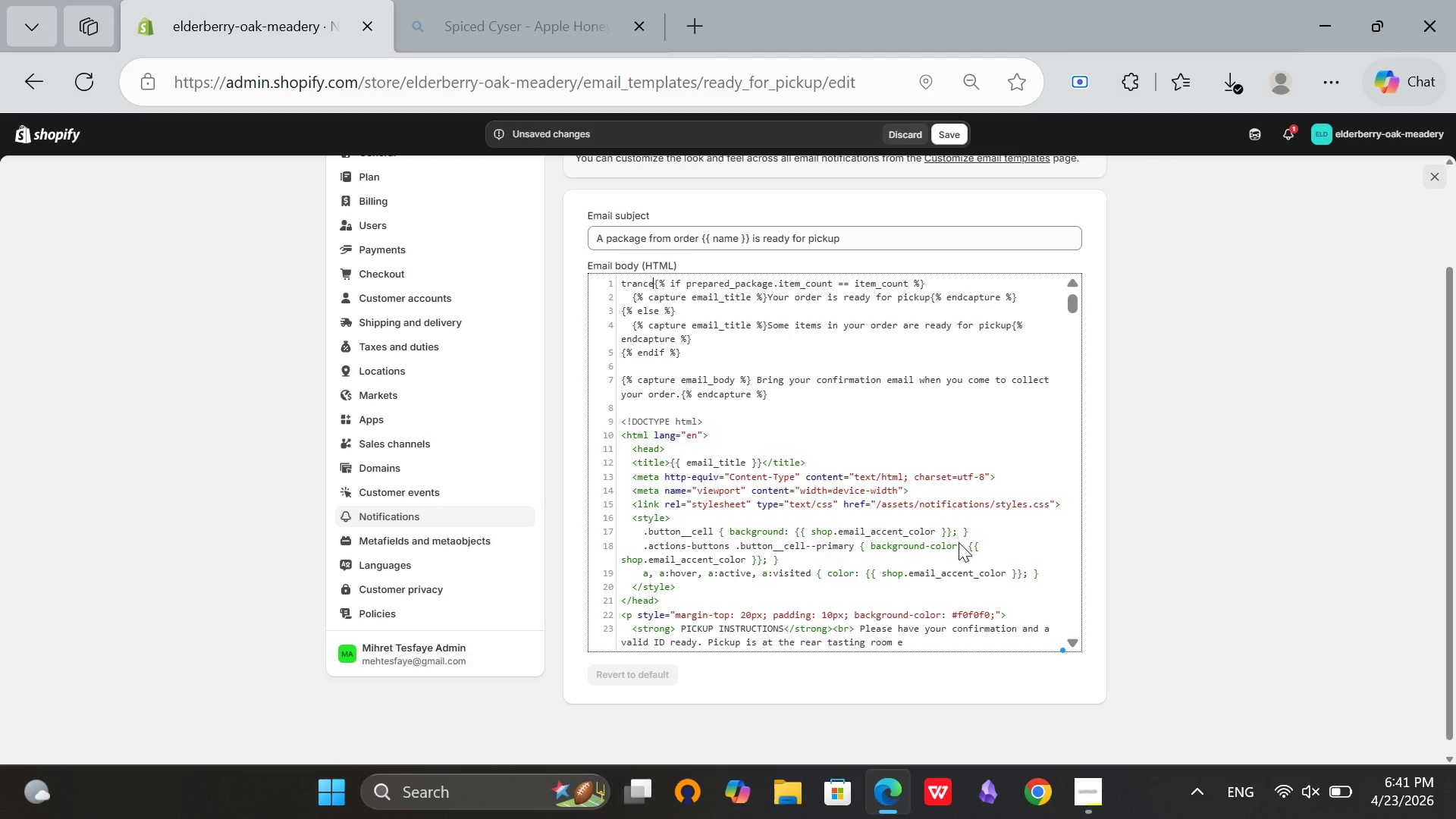 
key(Control+Z)
 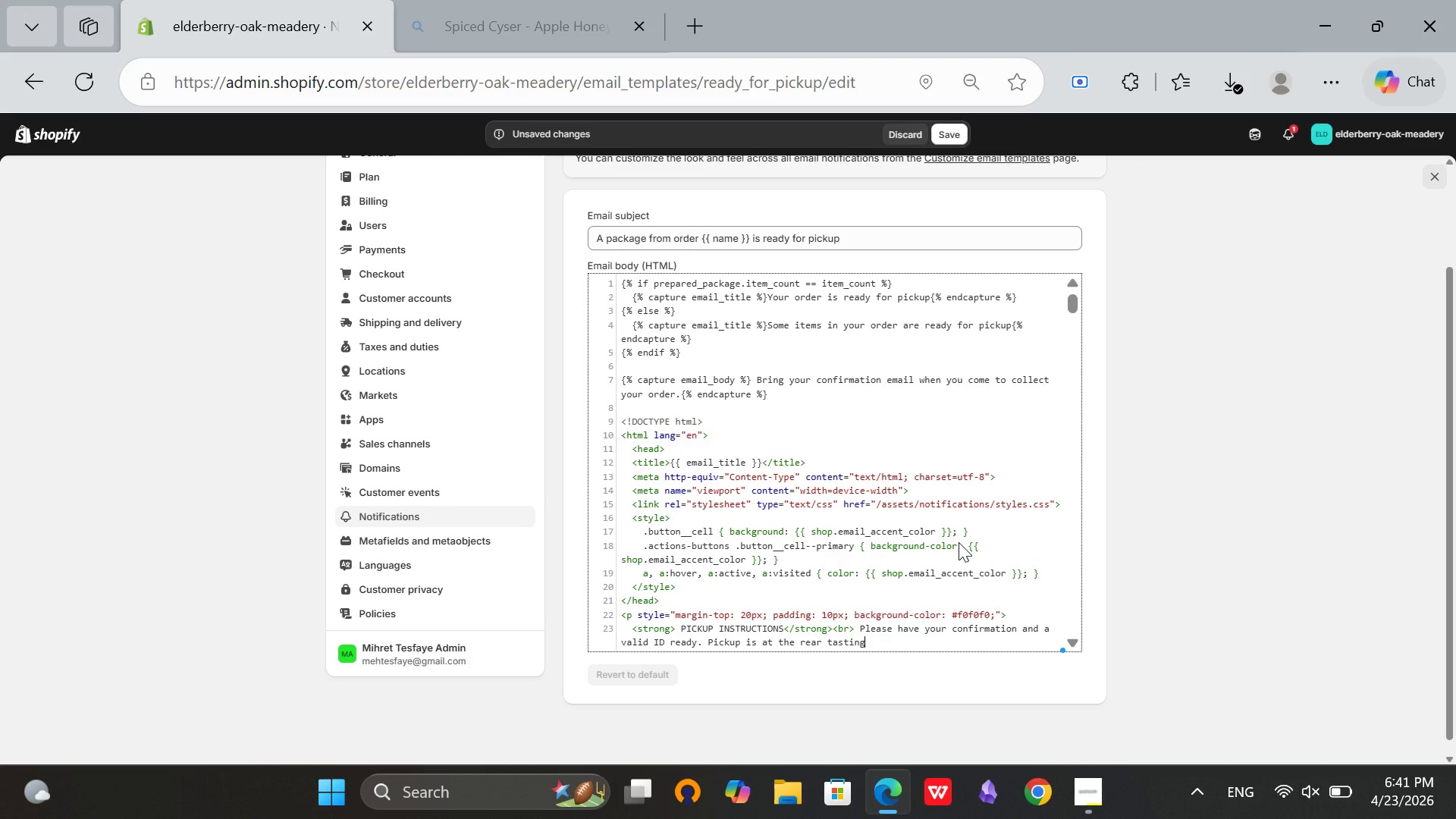 
key(Control+Z)
 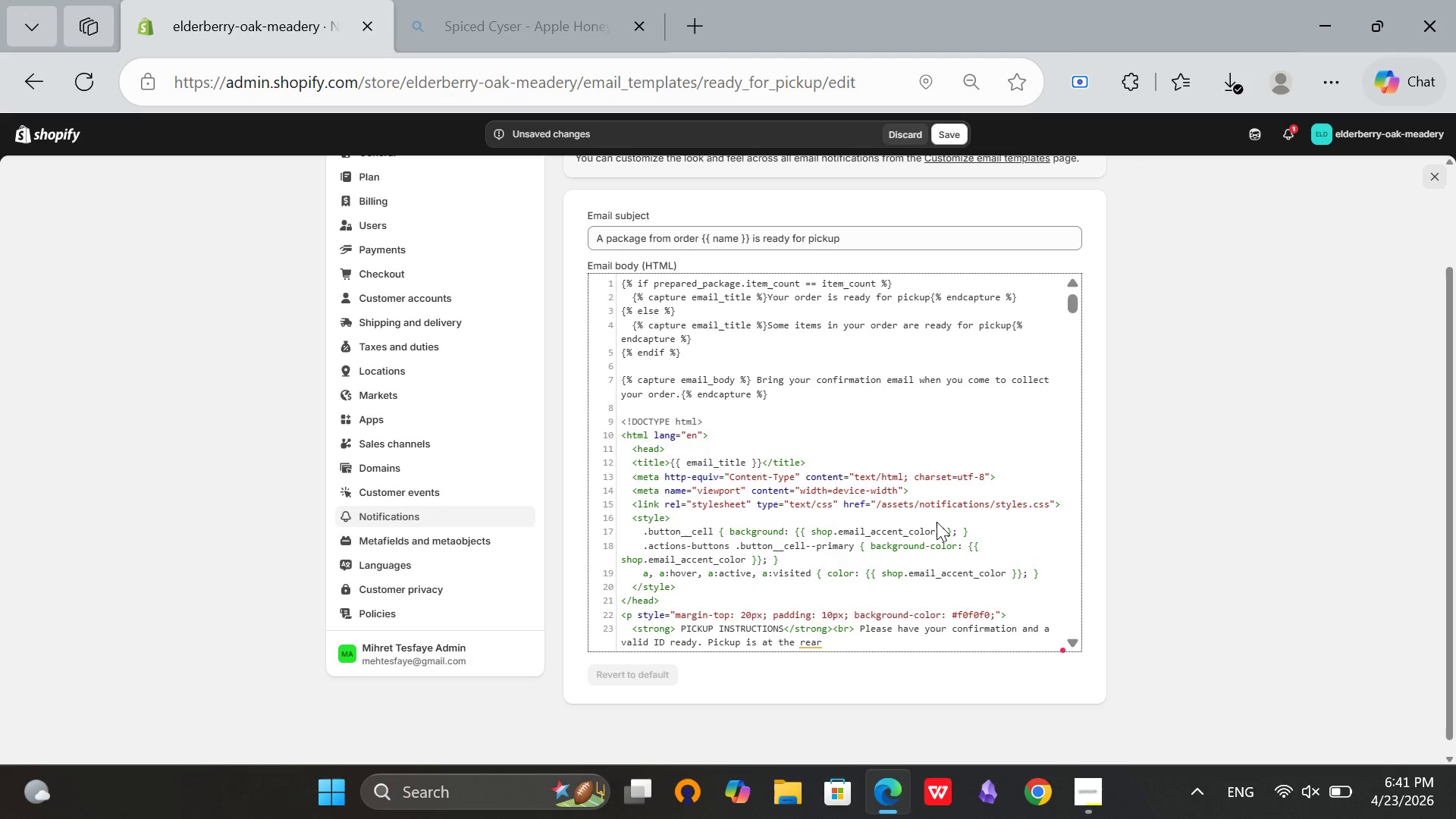 
wait(8.14)
 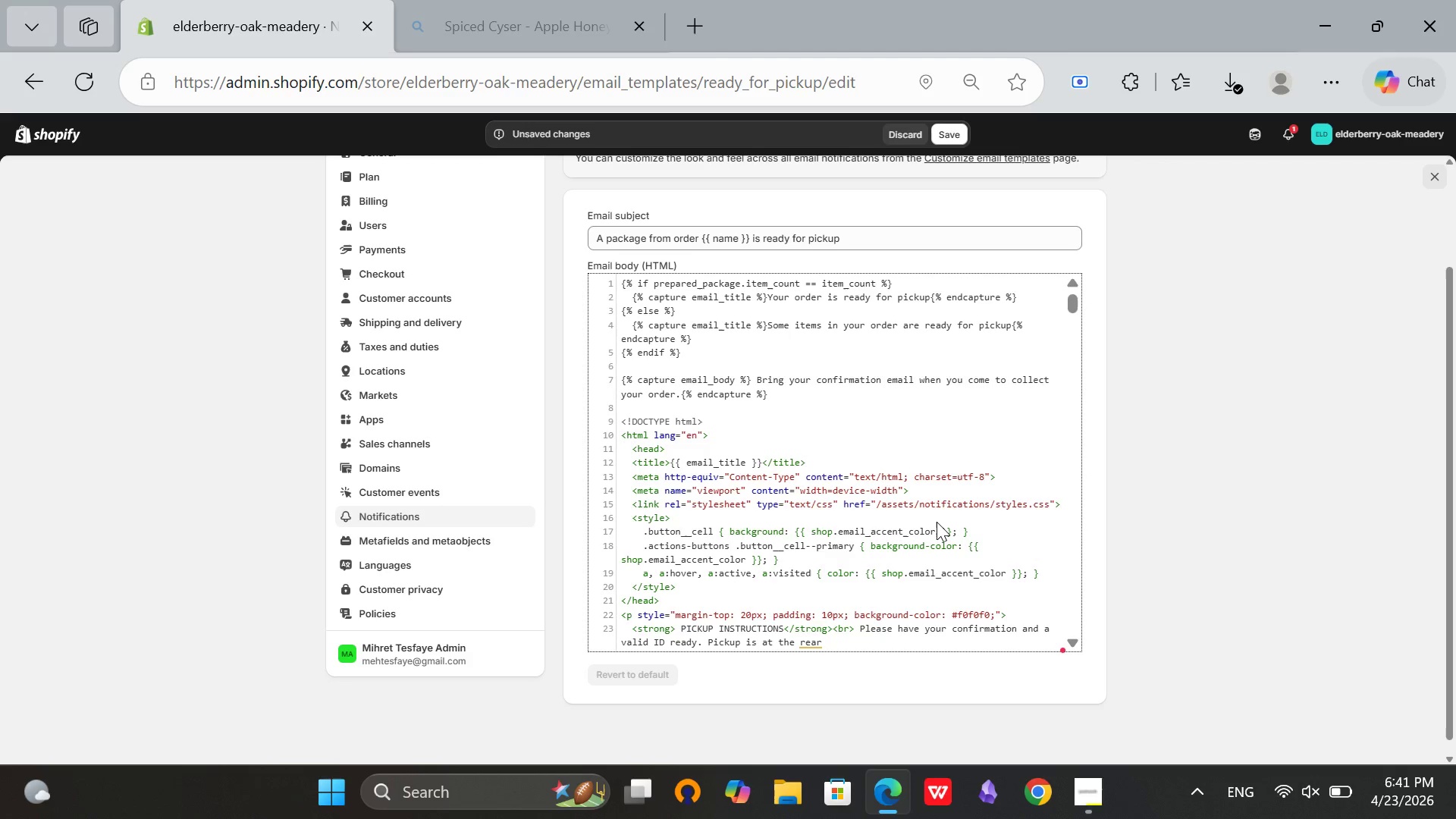 
type(tasting room entrance.)
 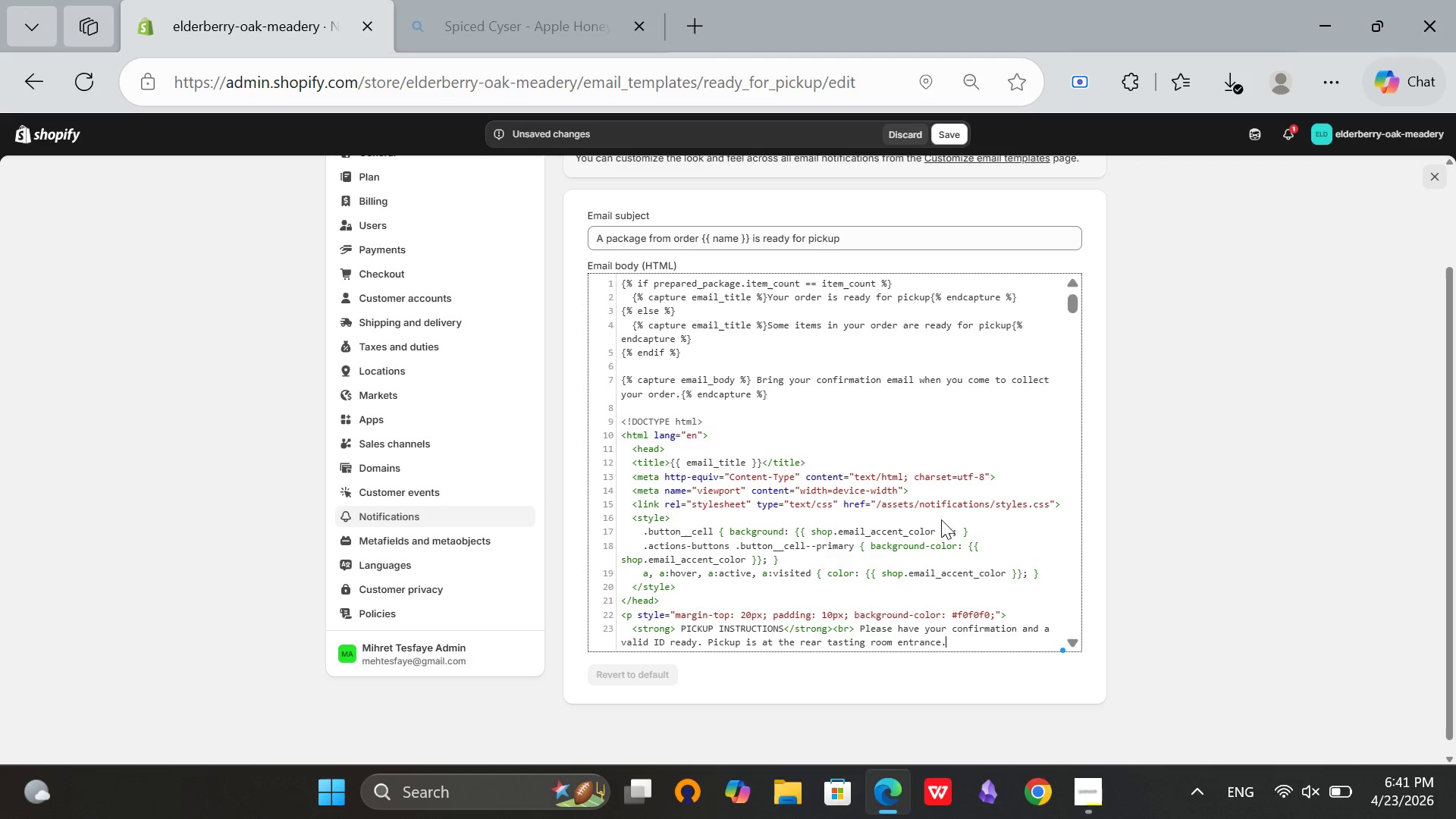 
key(Shift+ShiftRight)
 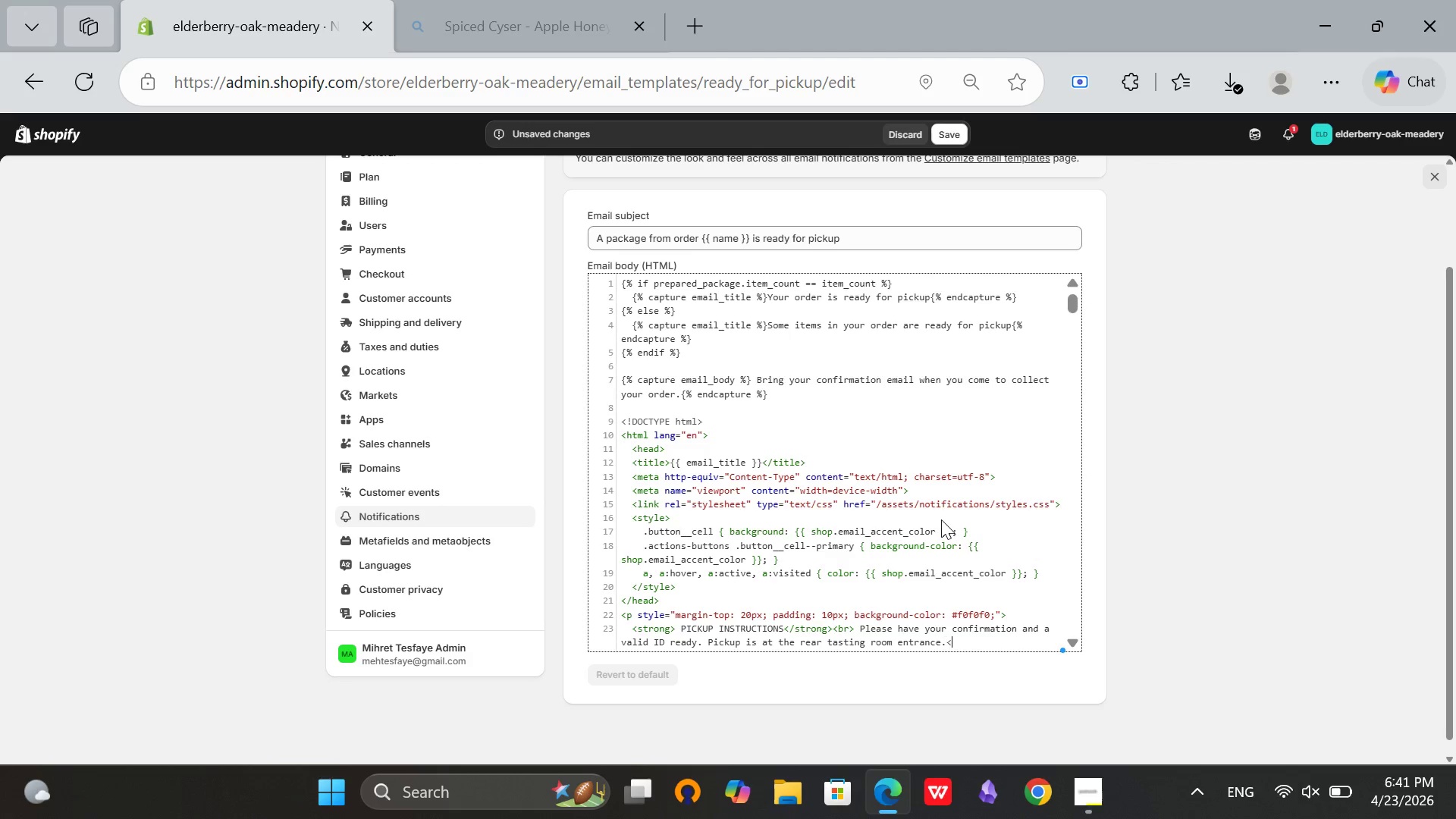 
key(Shift+Comma)
 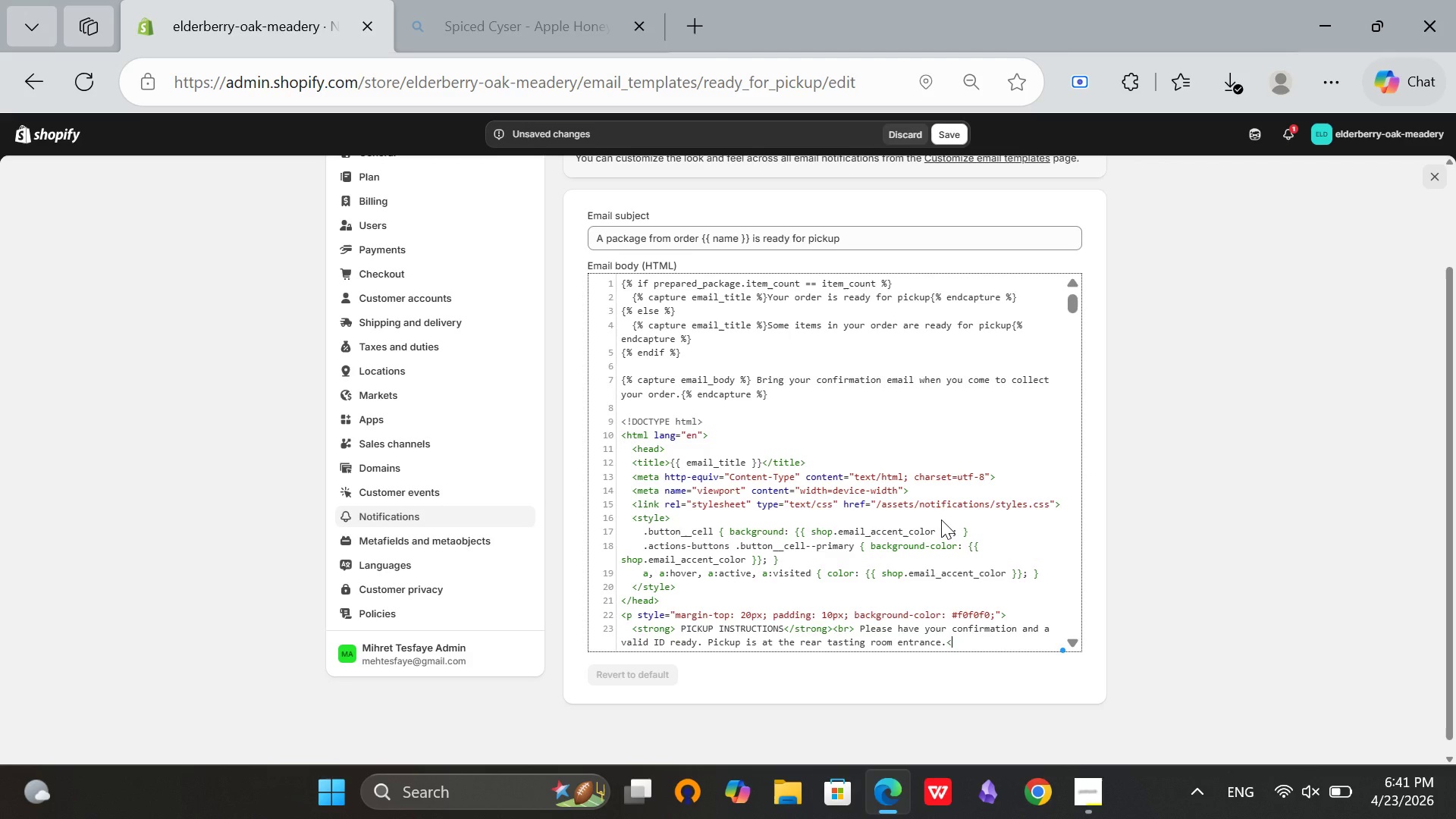 
key(Slash)
 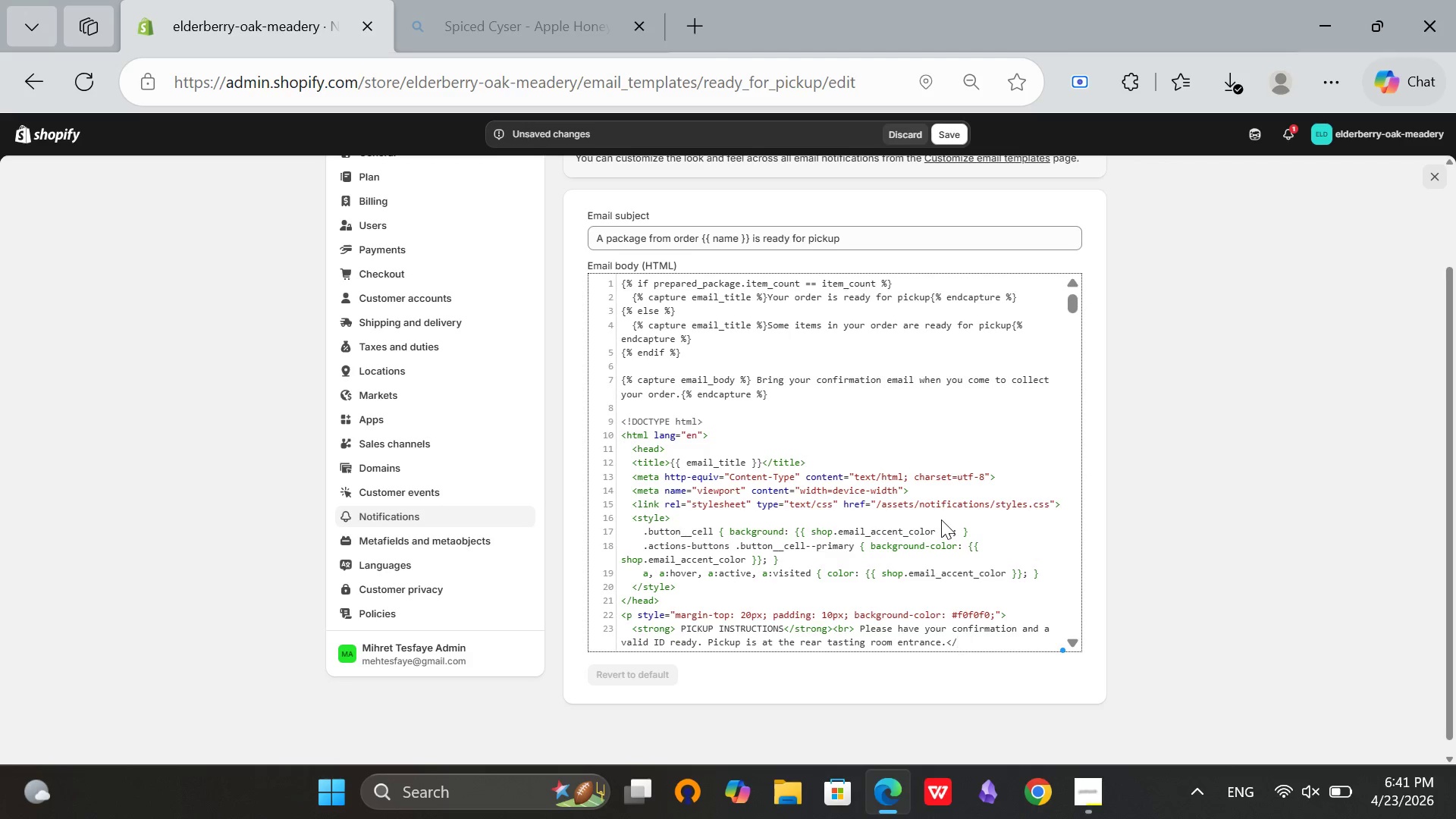 
key(P)
 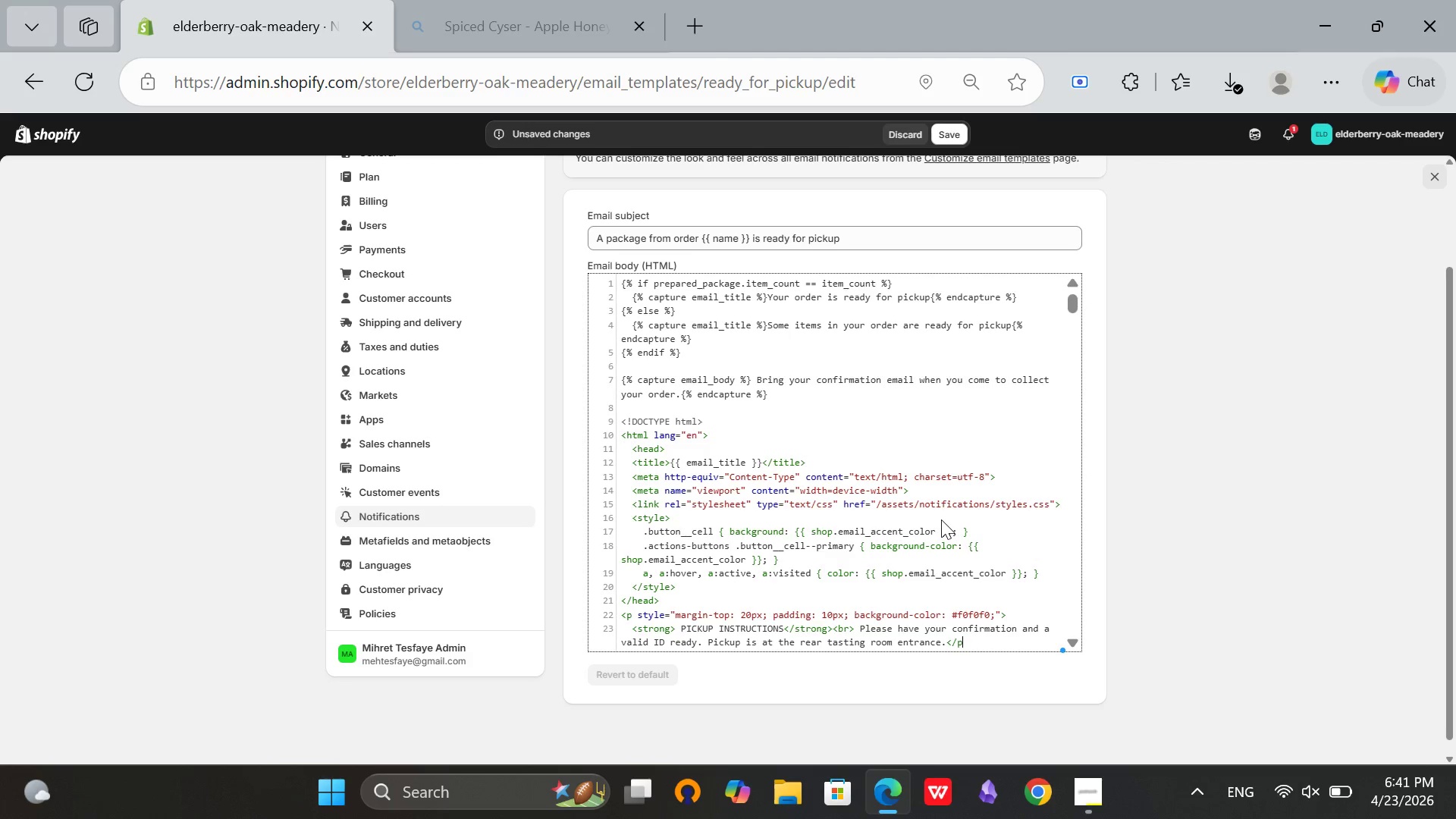 
key(Shift+ShiftRight)
 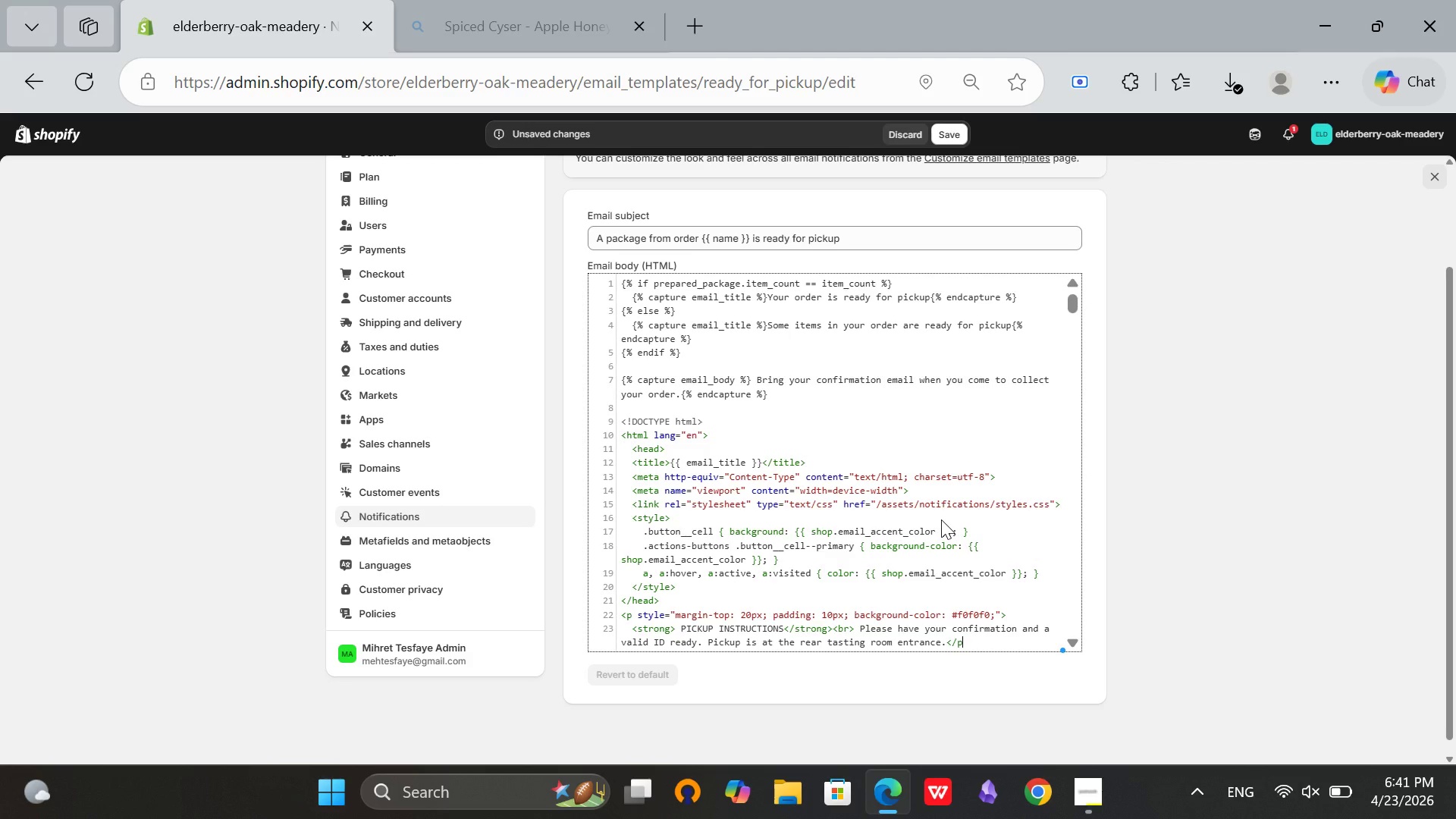 
key(Shift+Period)
 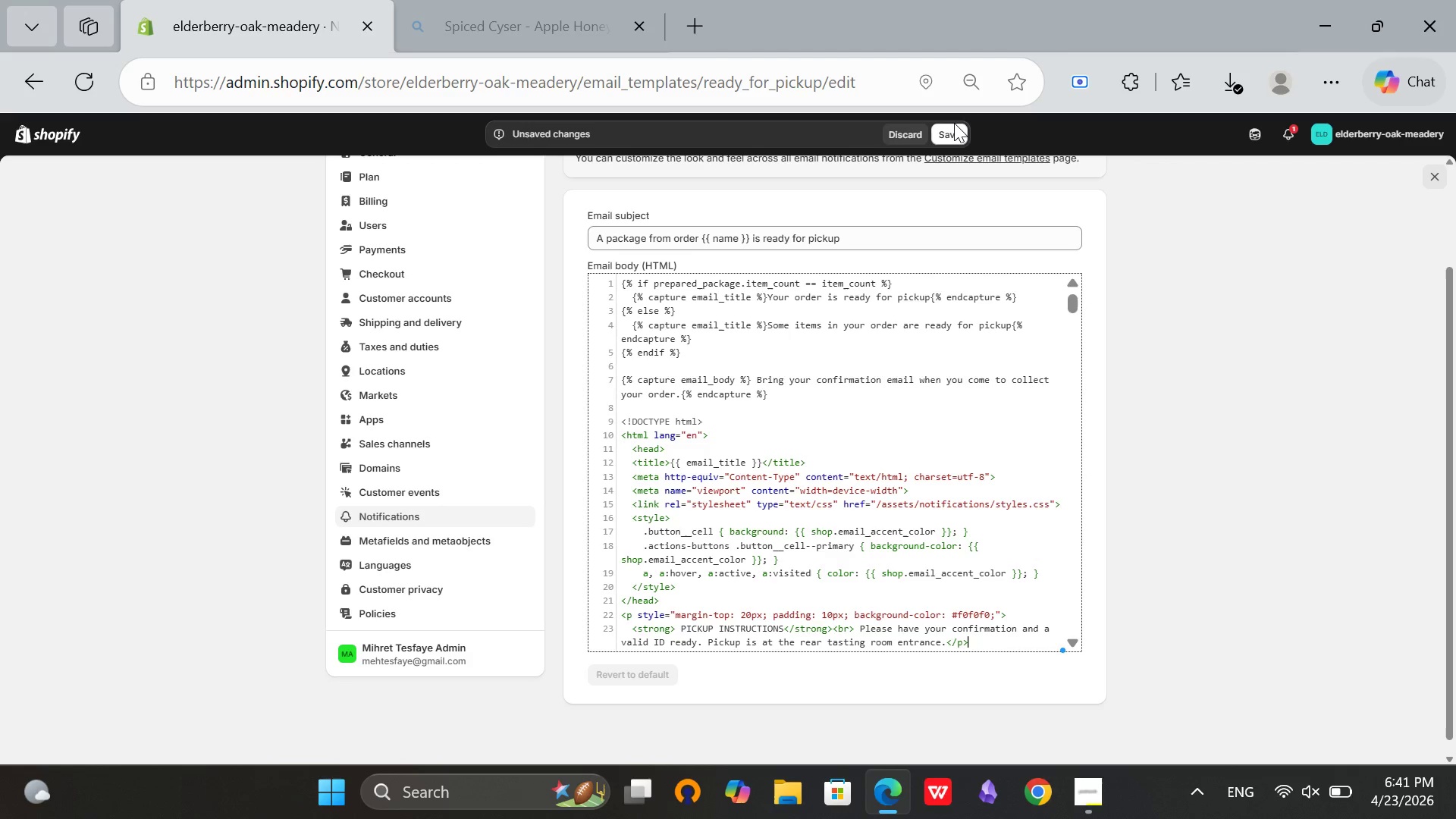 
left_click([945, 139])
 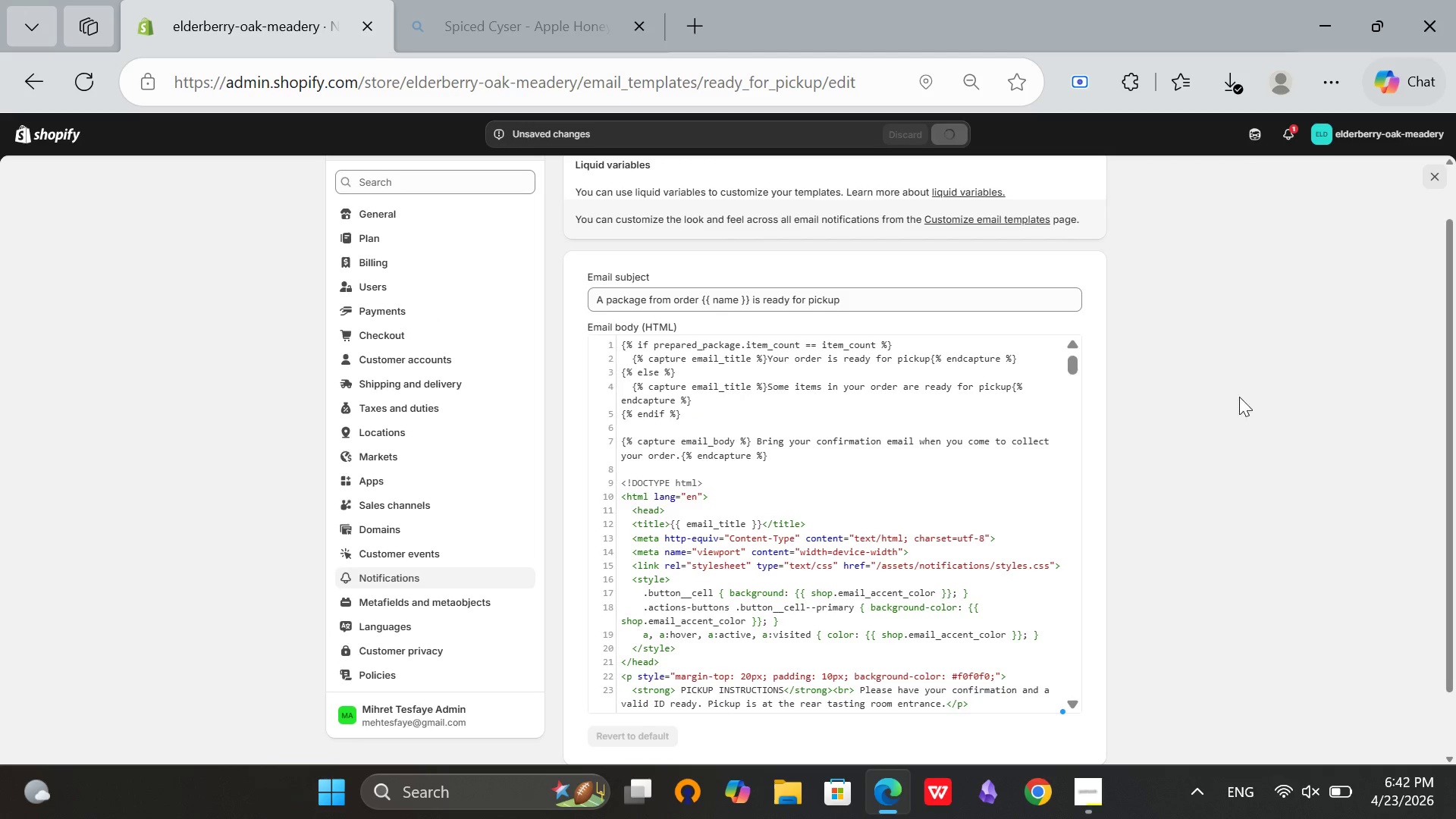 
scroll: coordinate [1311, 403], scroll_direction: up, amount: 3.0
 